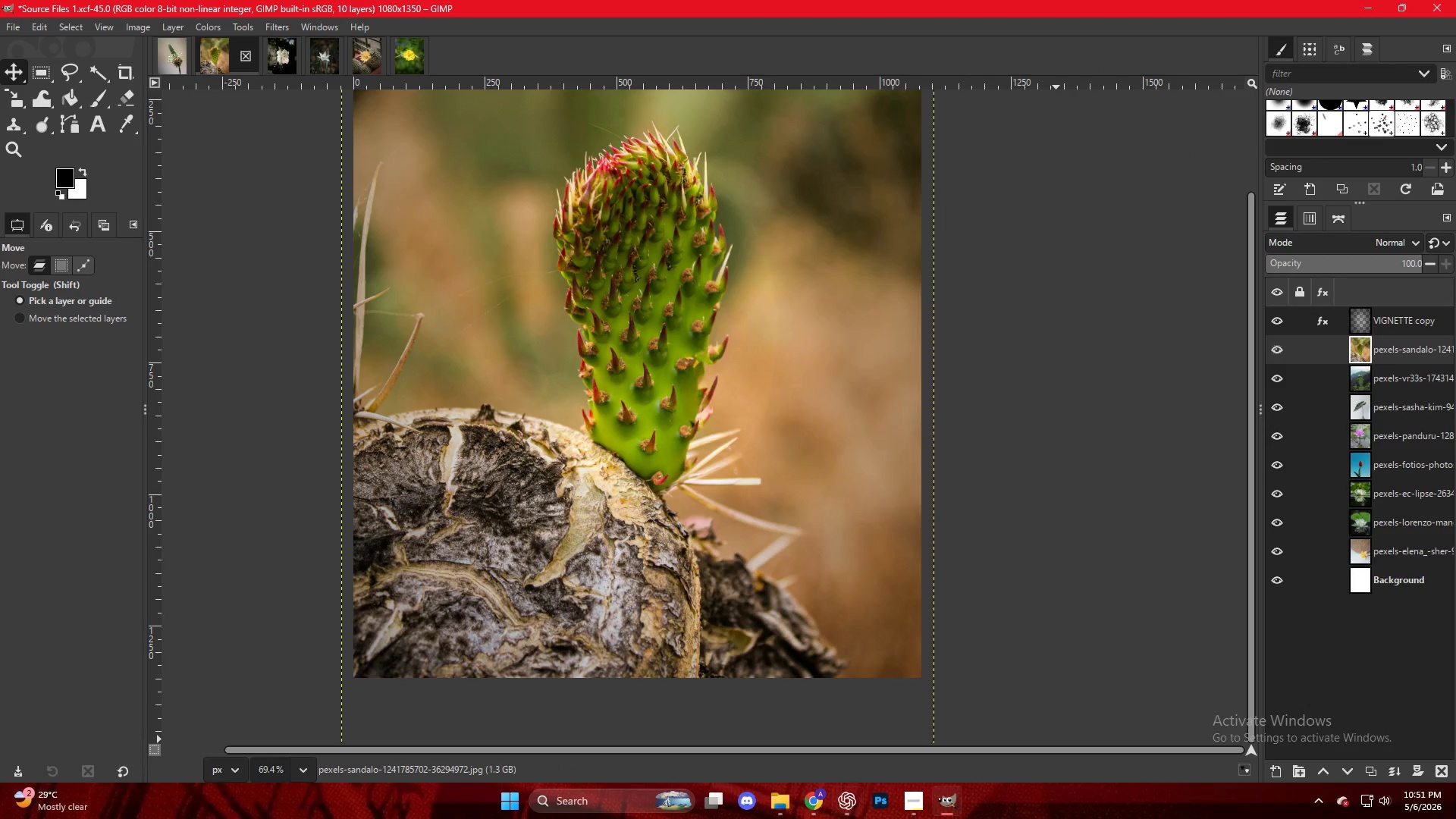 
left_click([775, 810])
 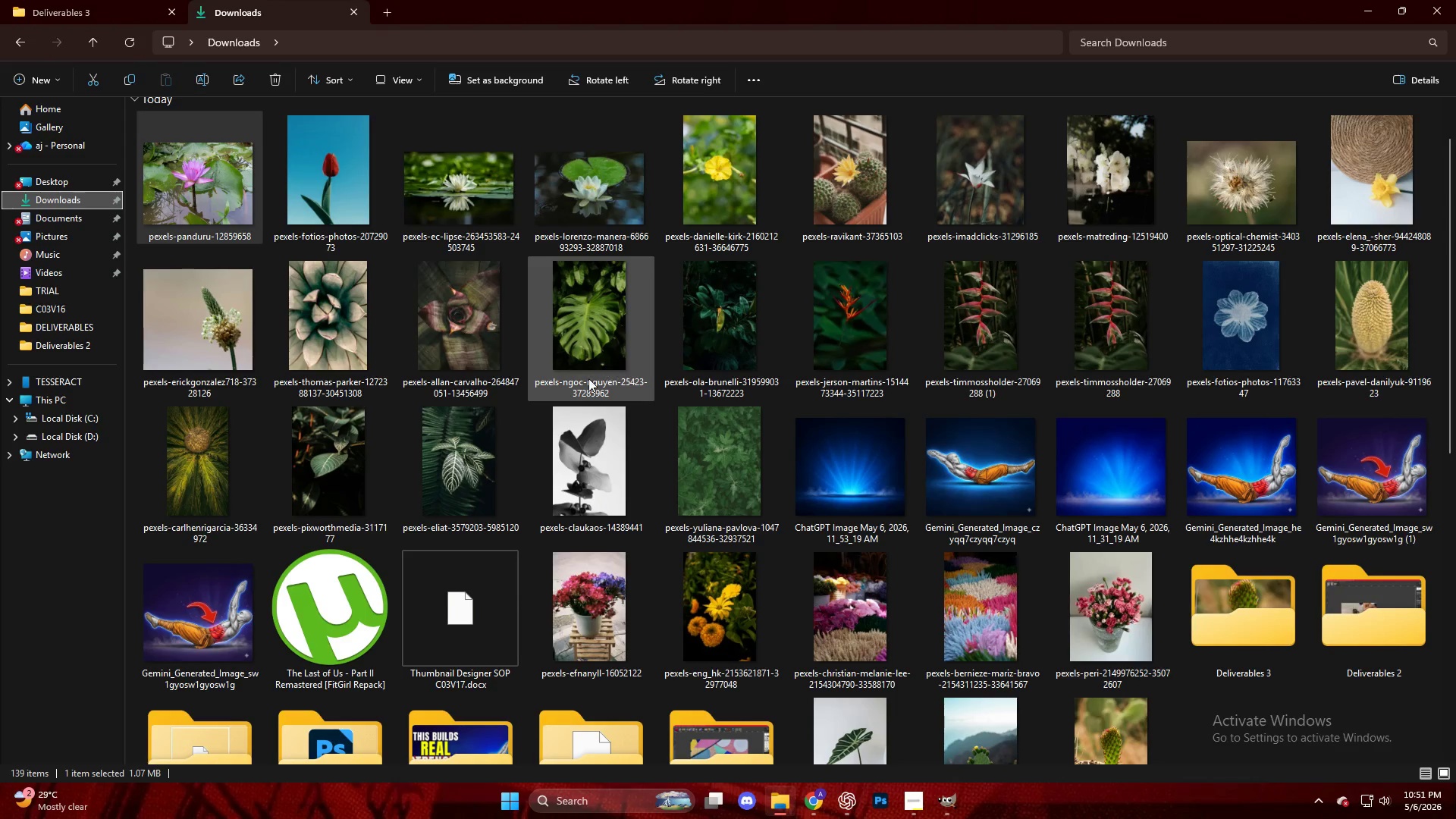 
scroll: coordinate [557, 458], scroll_direction: down, amount: 6.0
 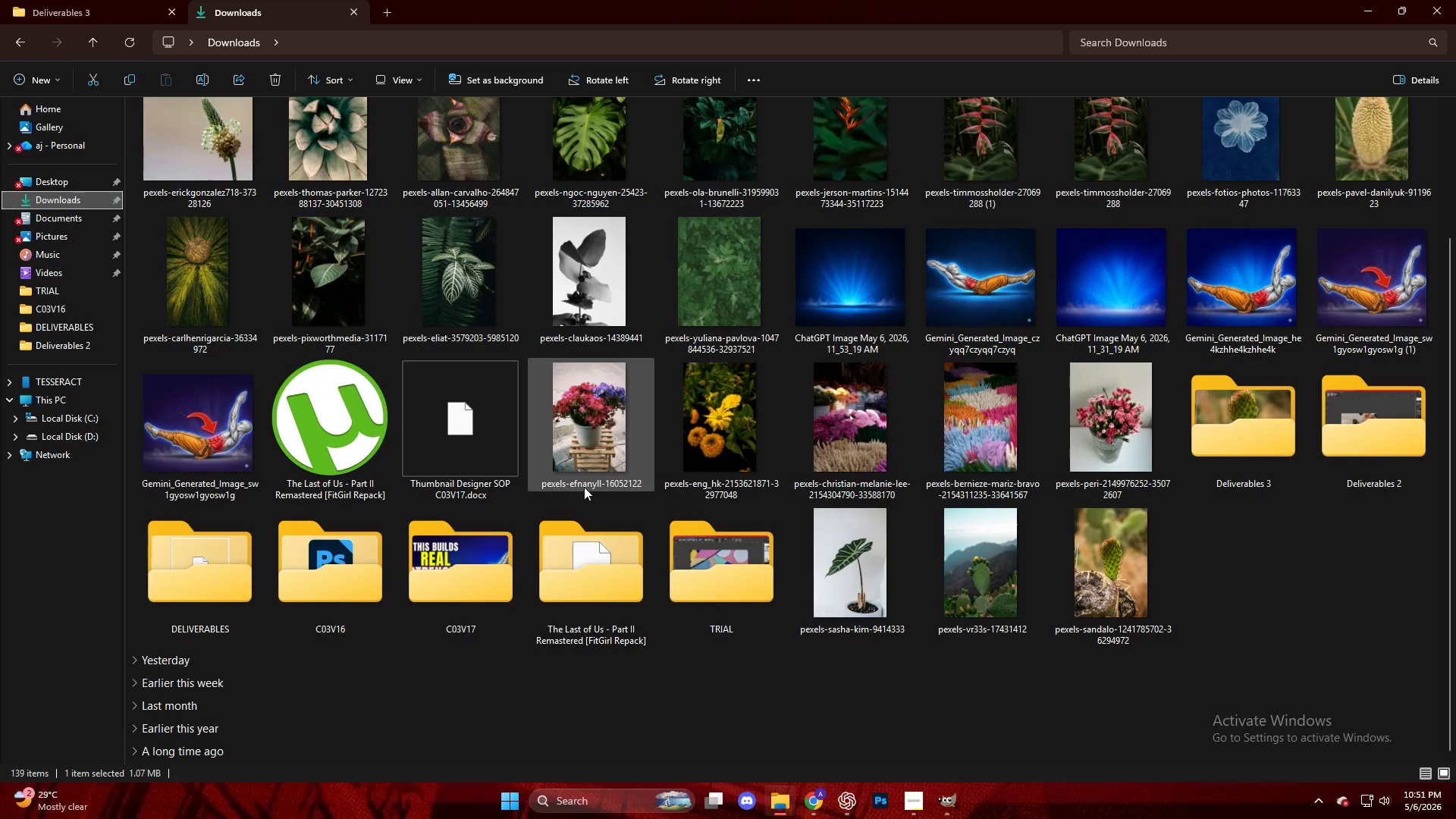 
scroll: coordinate [550, 374], scroll_direction: up, amount: 1.0
 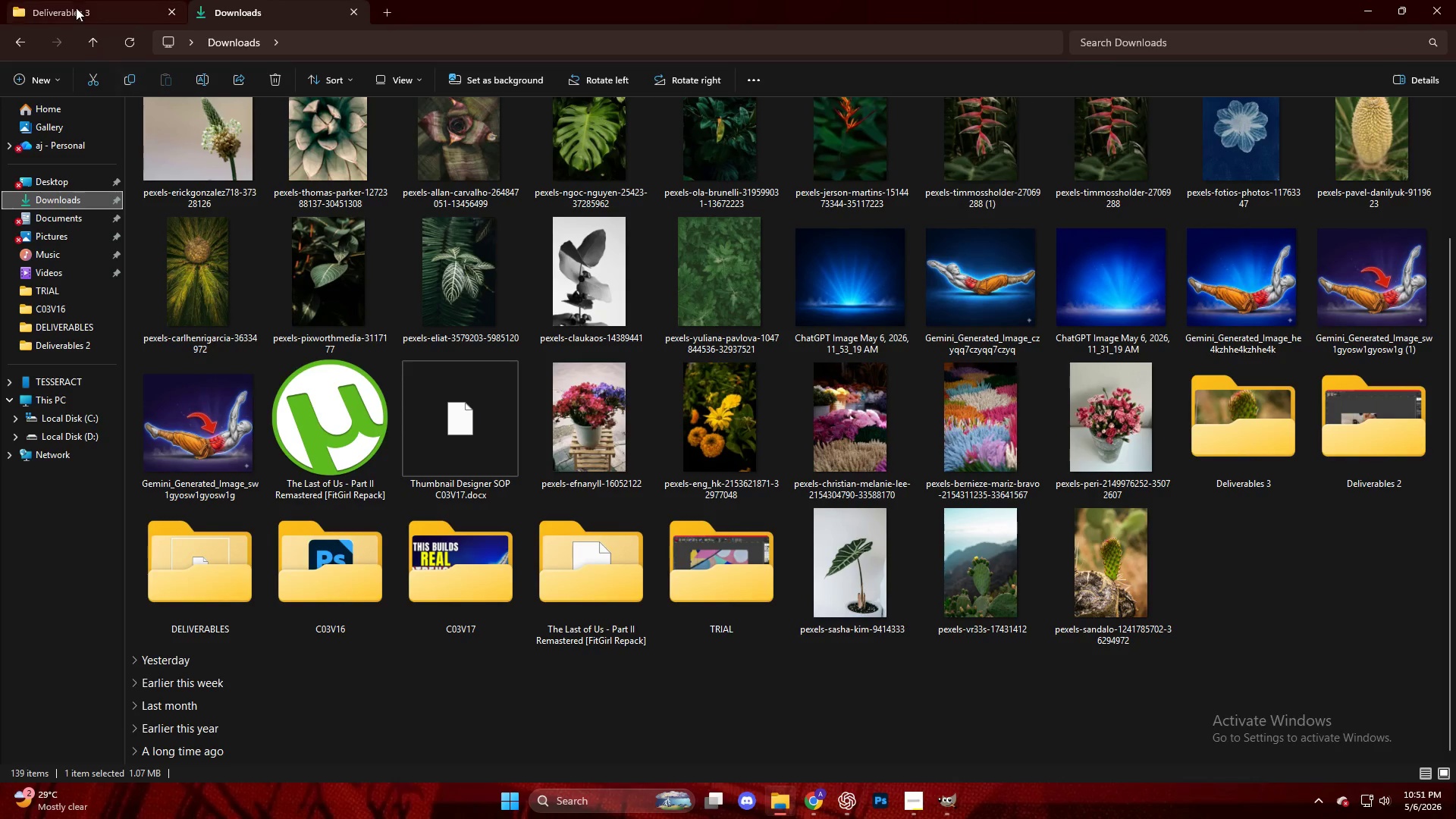 
left_click([73, 5])
 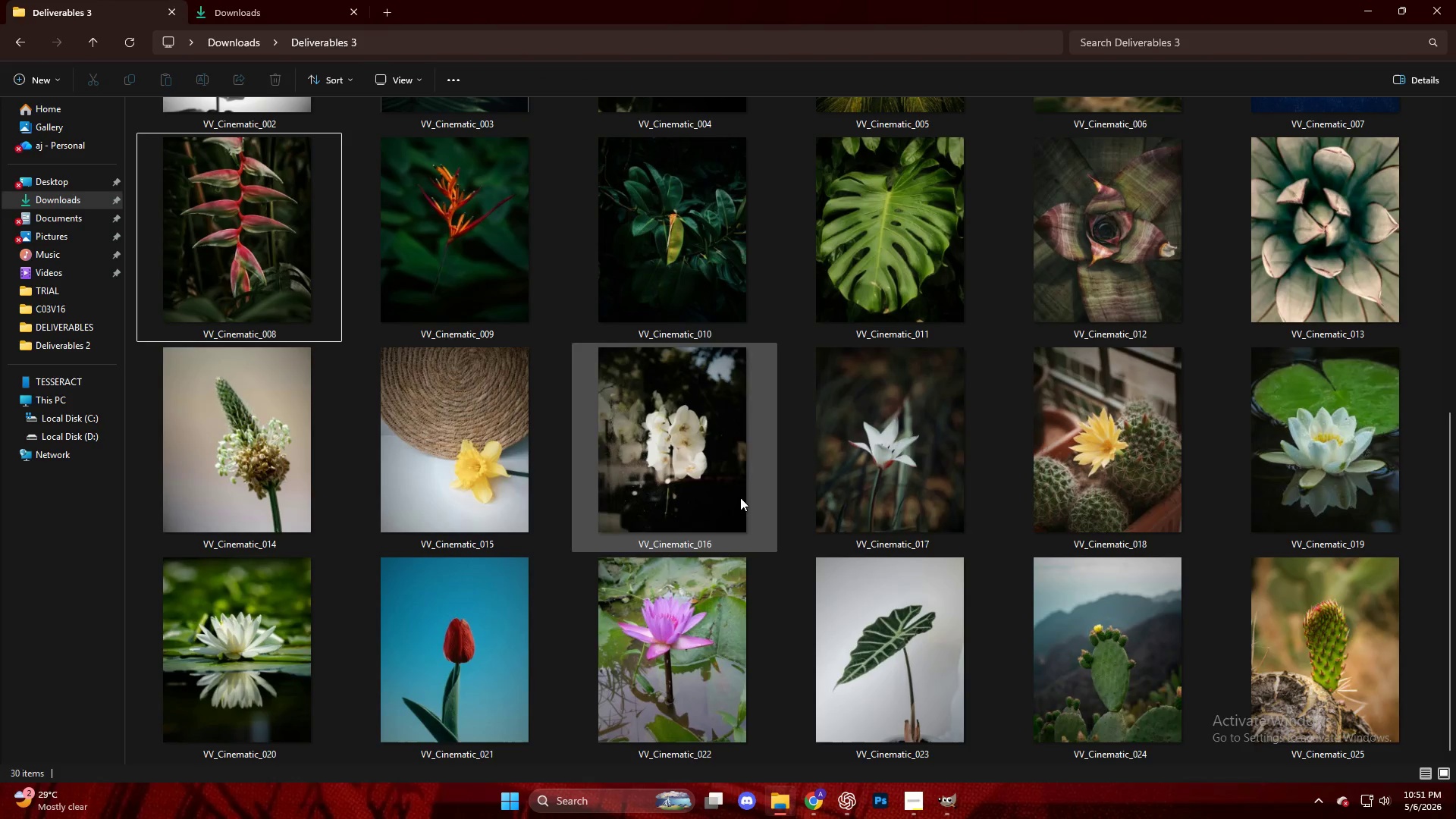 
scroll: coordinate [780, 556], scroll_direction: down, amount: 9.0
 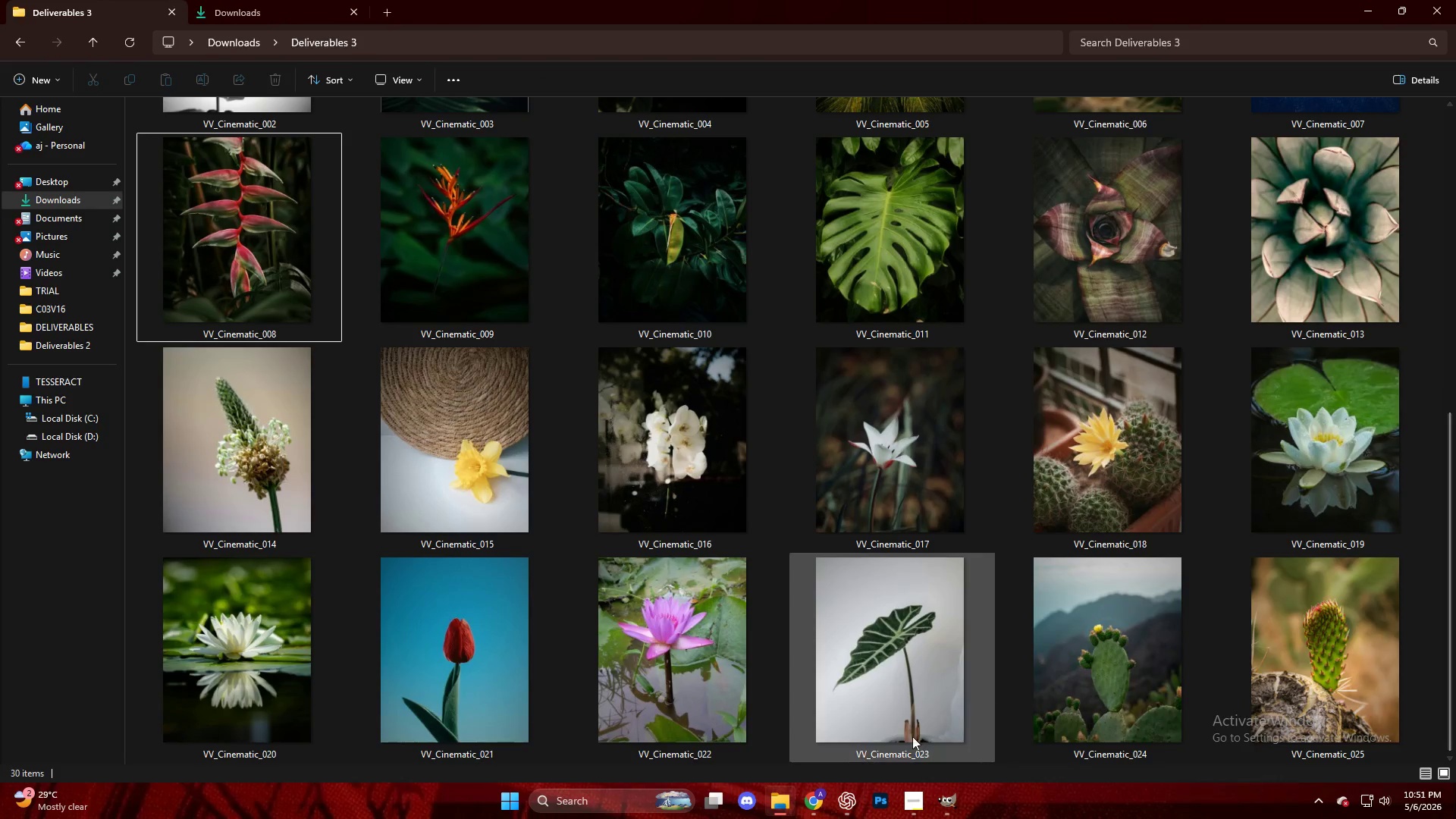 
left_click([945, 808])
 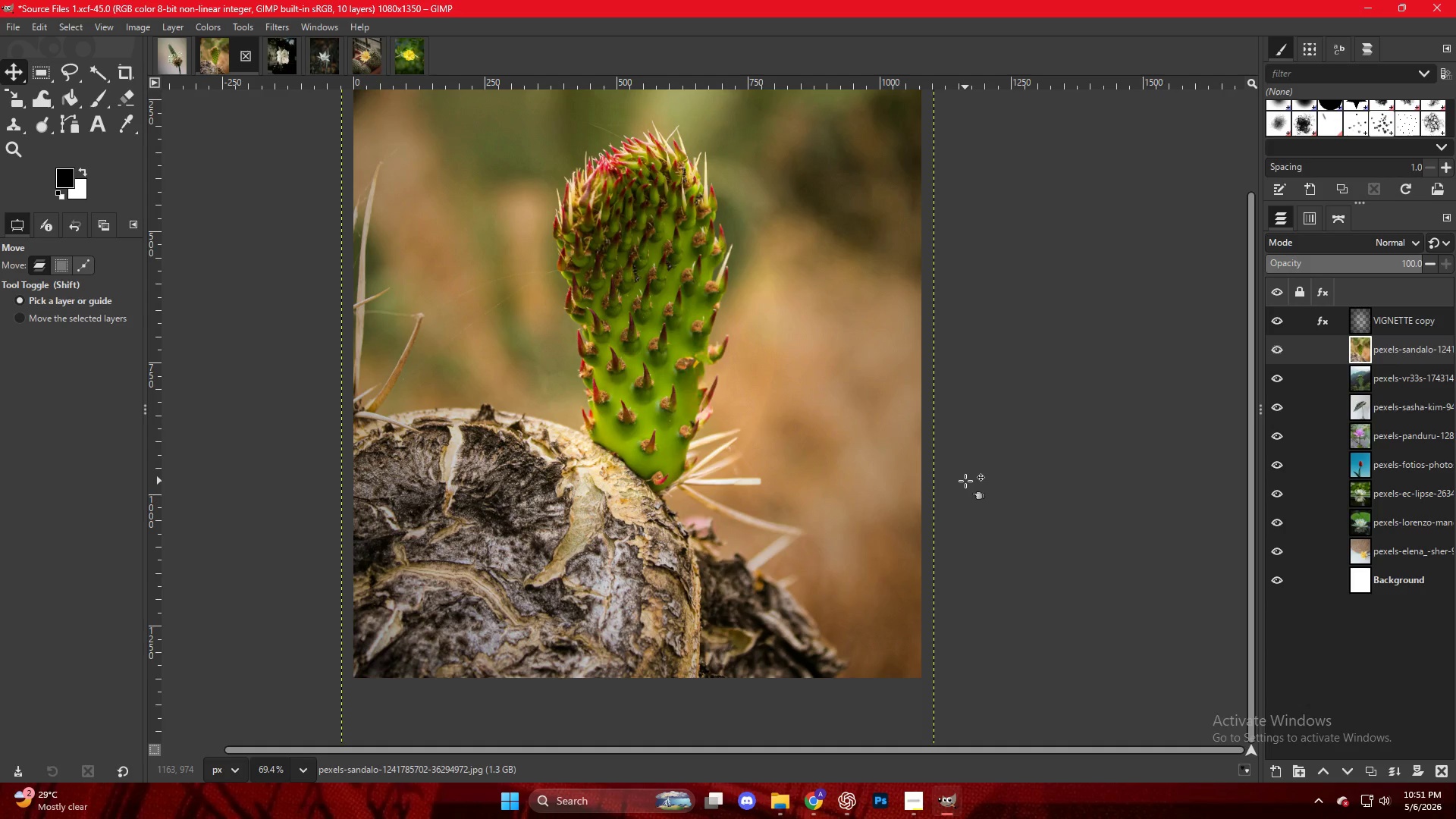 
wait(13.72)
 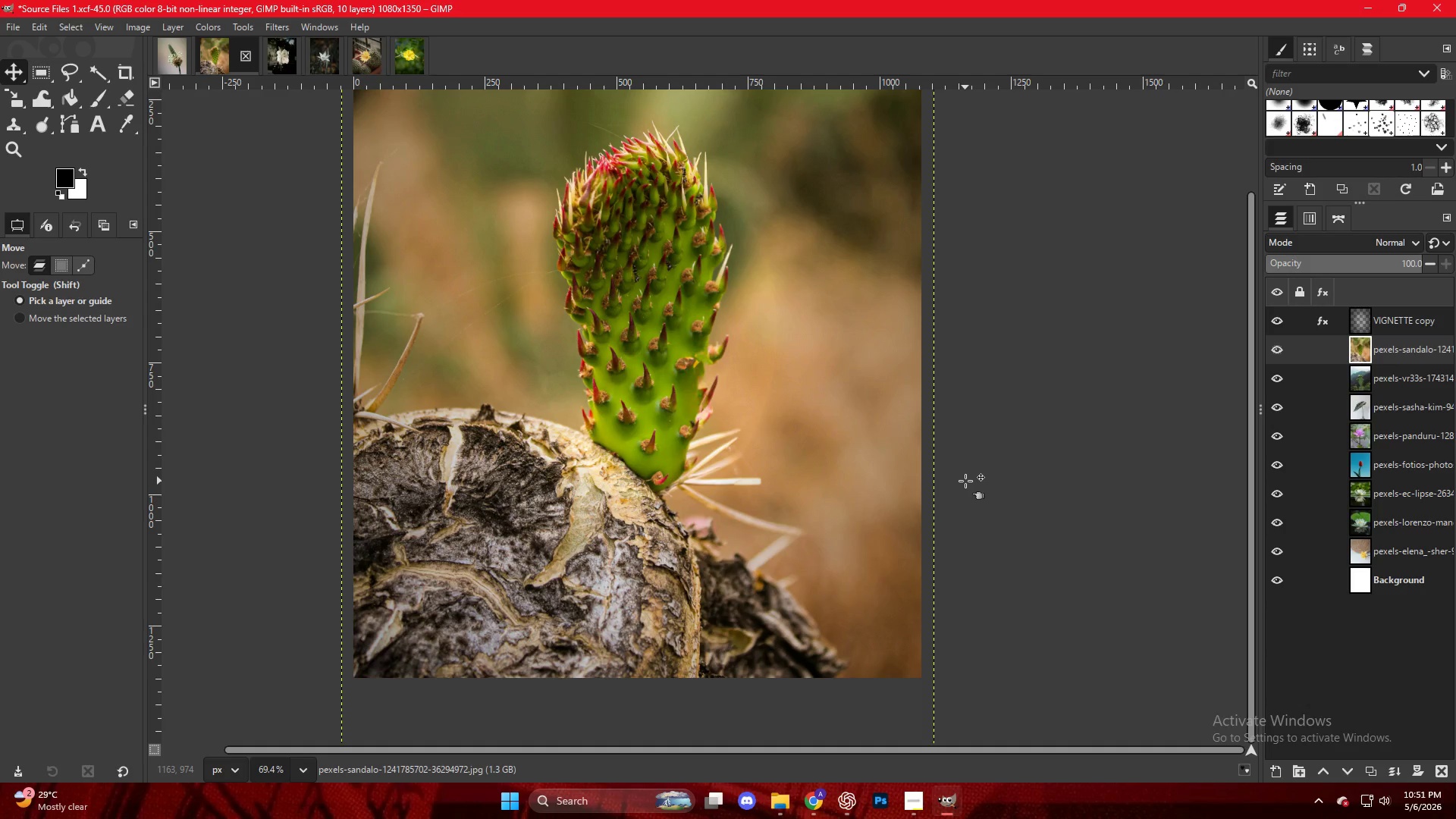 
left_click([822, 799])
 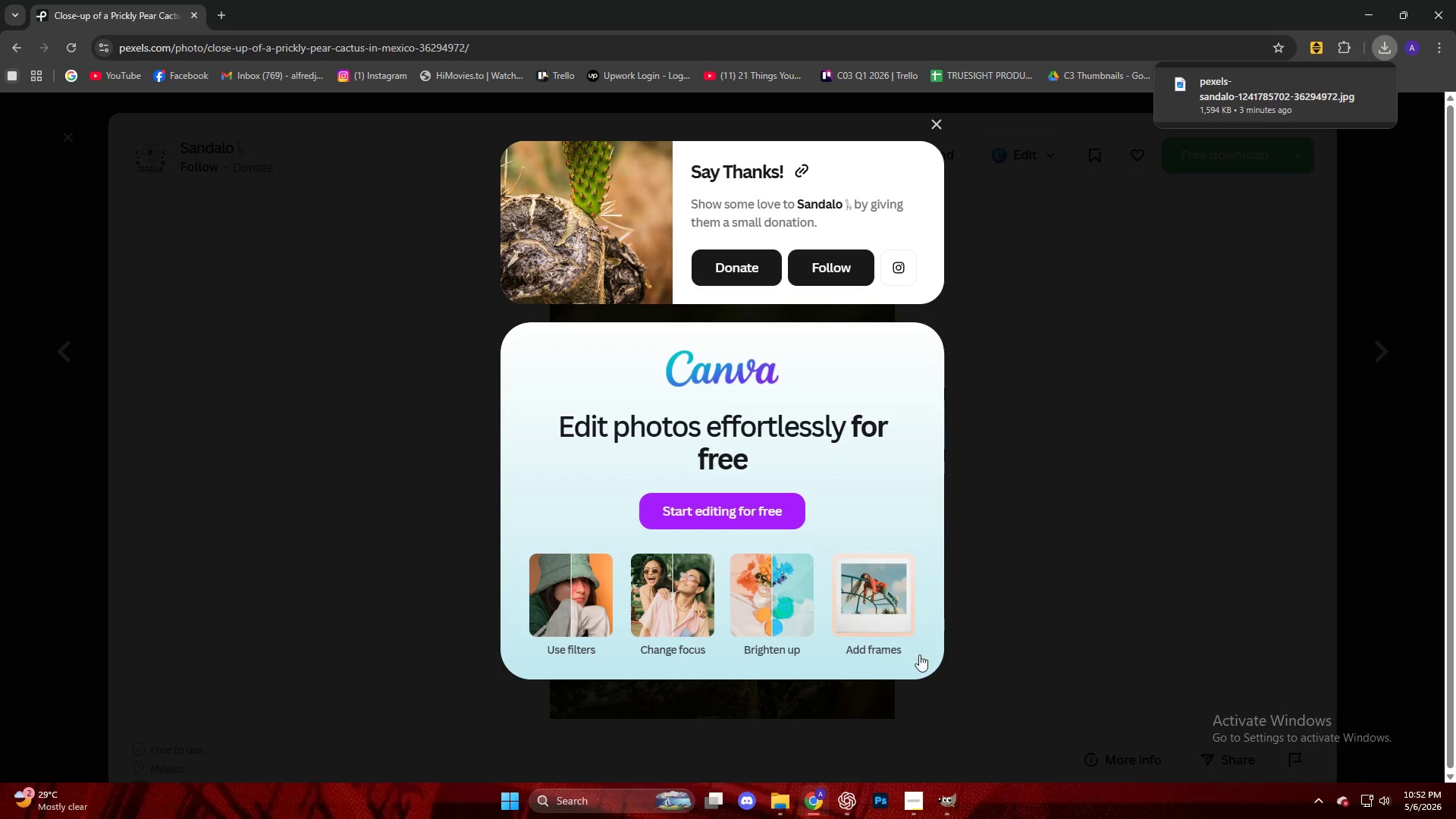 
left_click([1034, 453])
 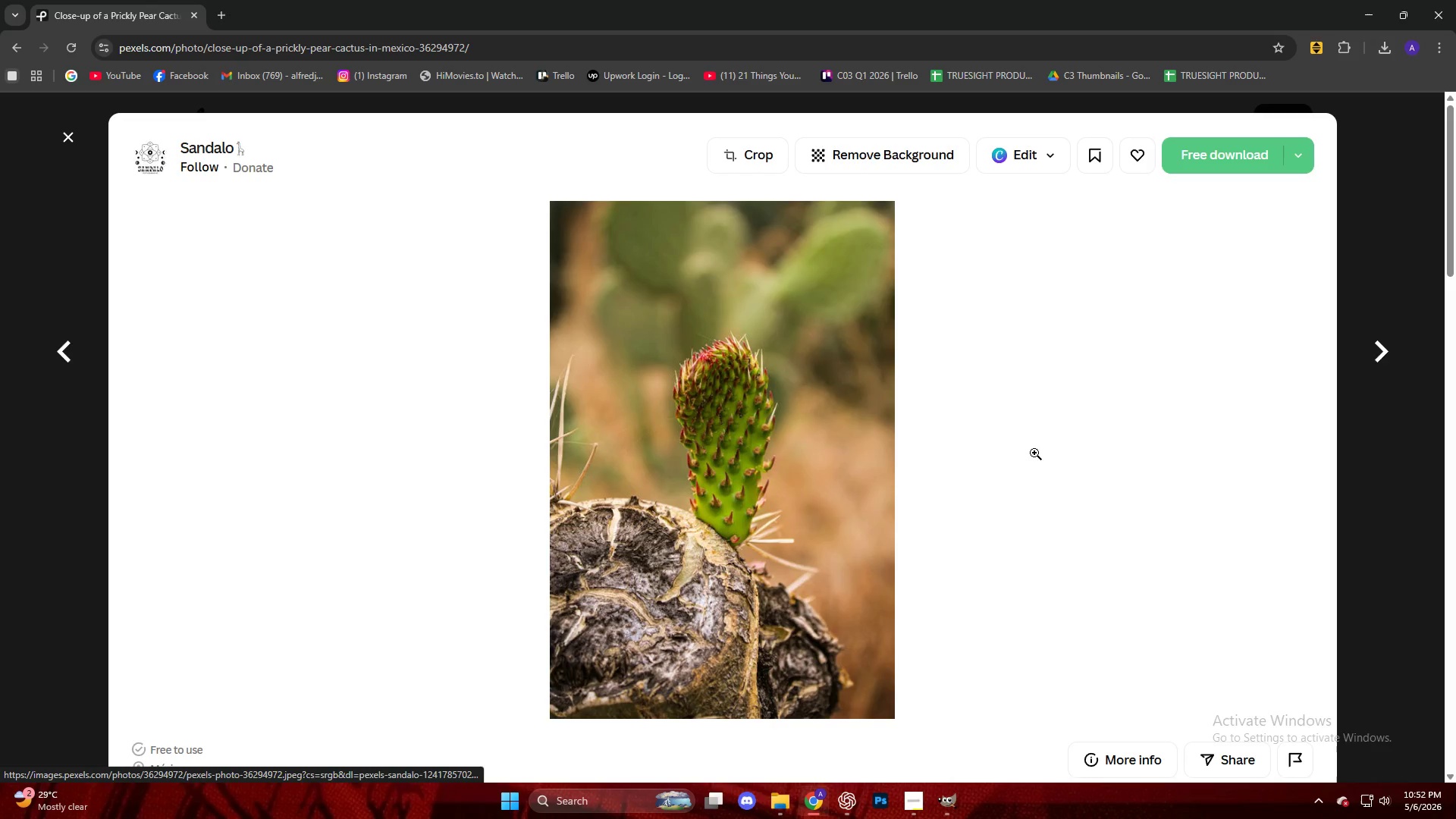 
scroll: coordinate [412, 350], scroll_direction: down, amount: 8.0
 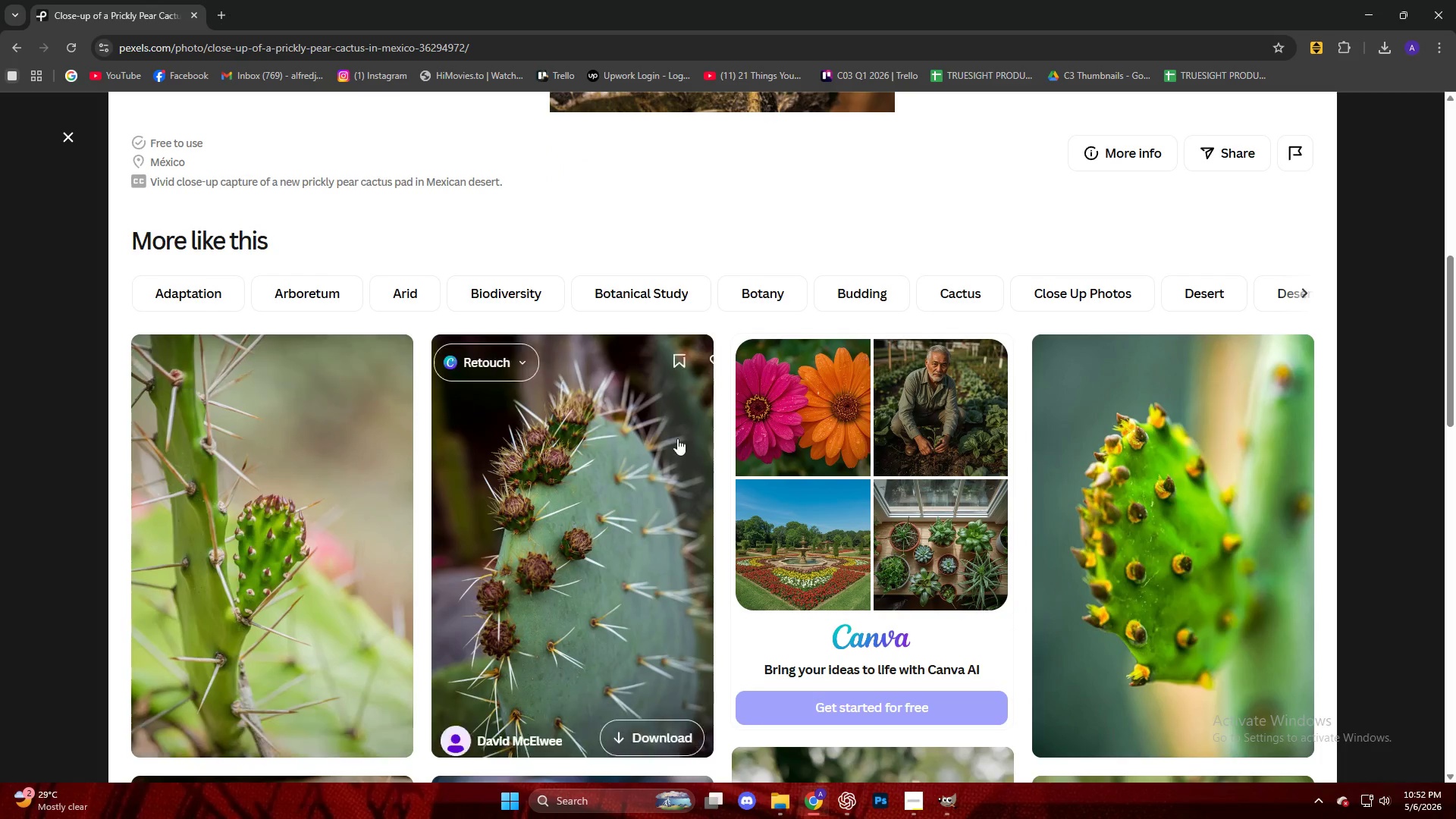 
left_click([1167, 482])
 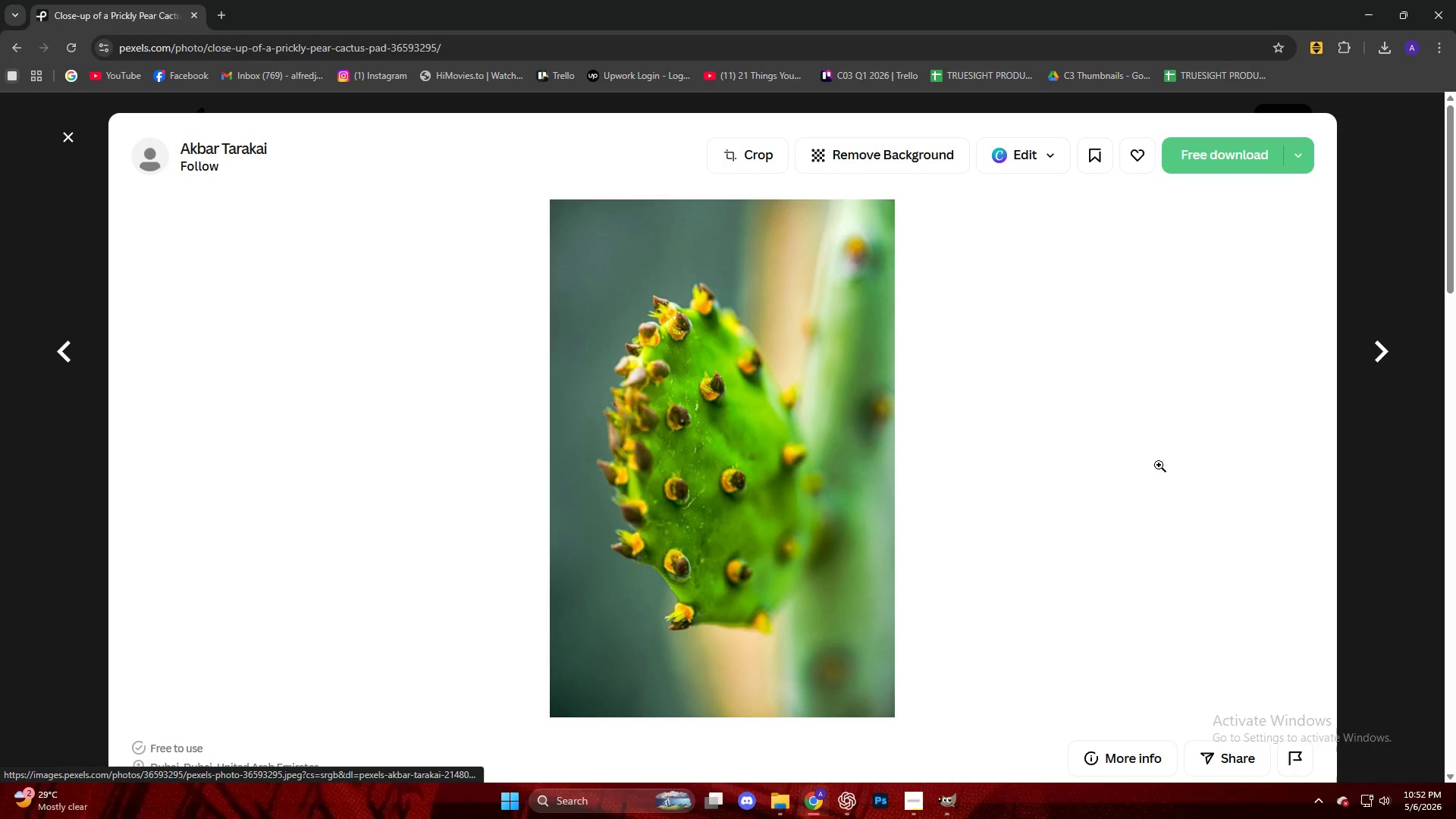 
left_click([1210, 169])
 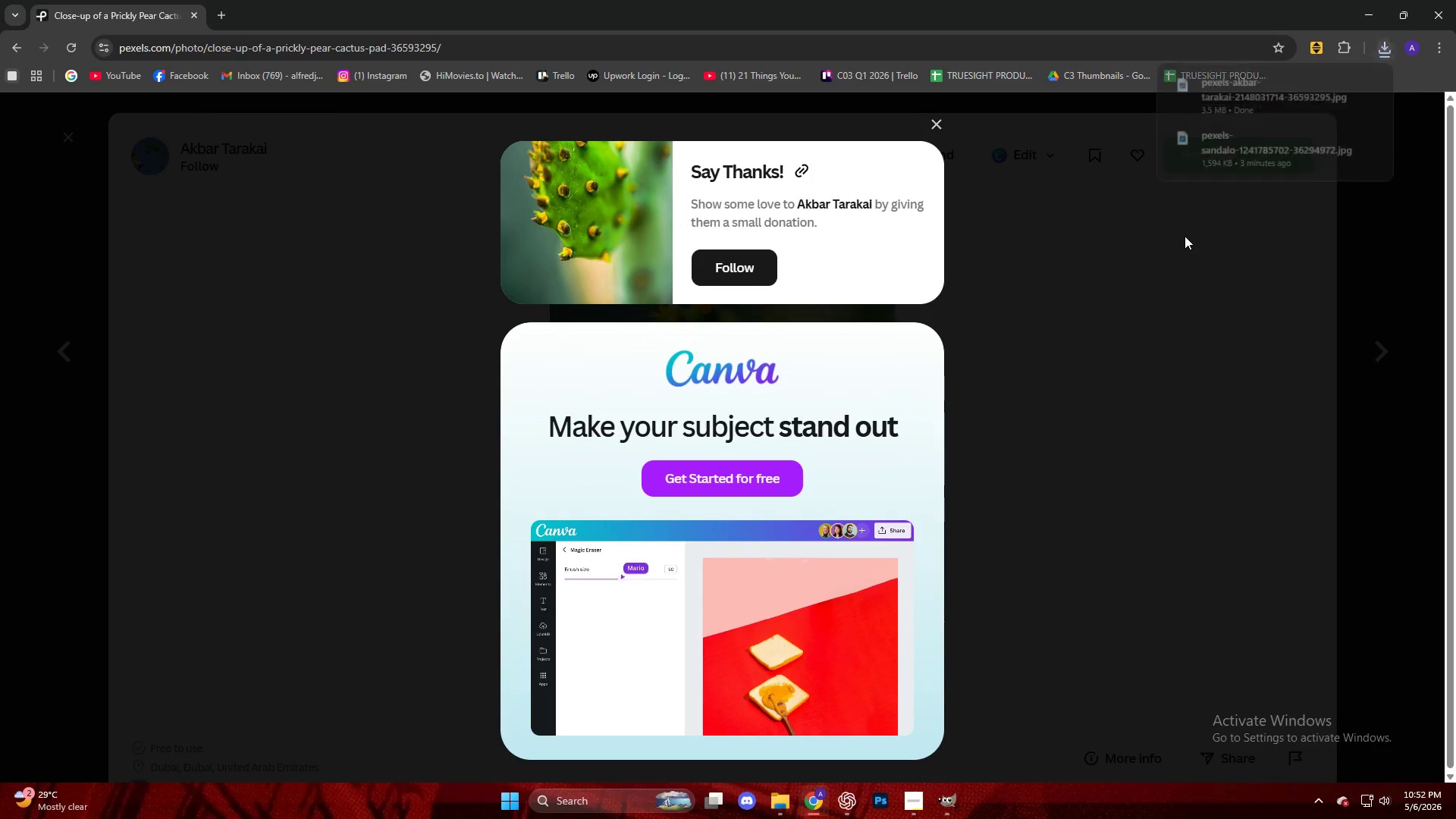 
left_click_drag(start_coordinate=[1241, 104], to_coordinate=[783, 308])
 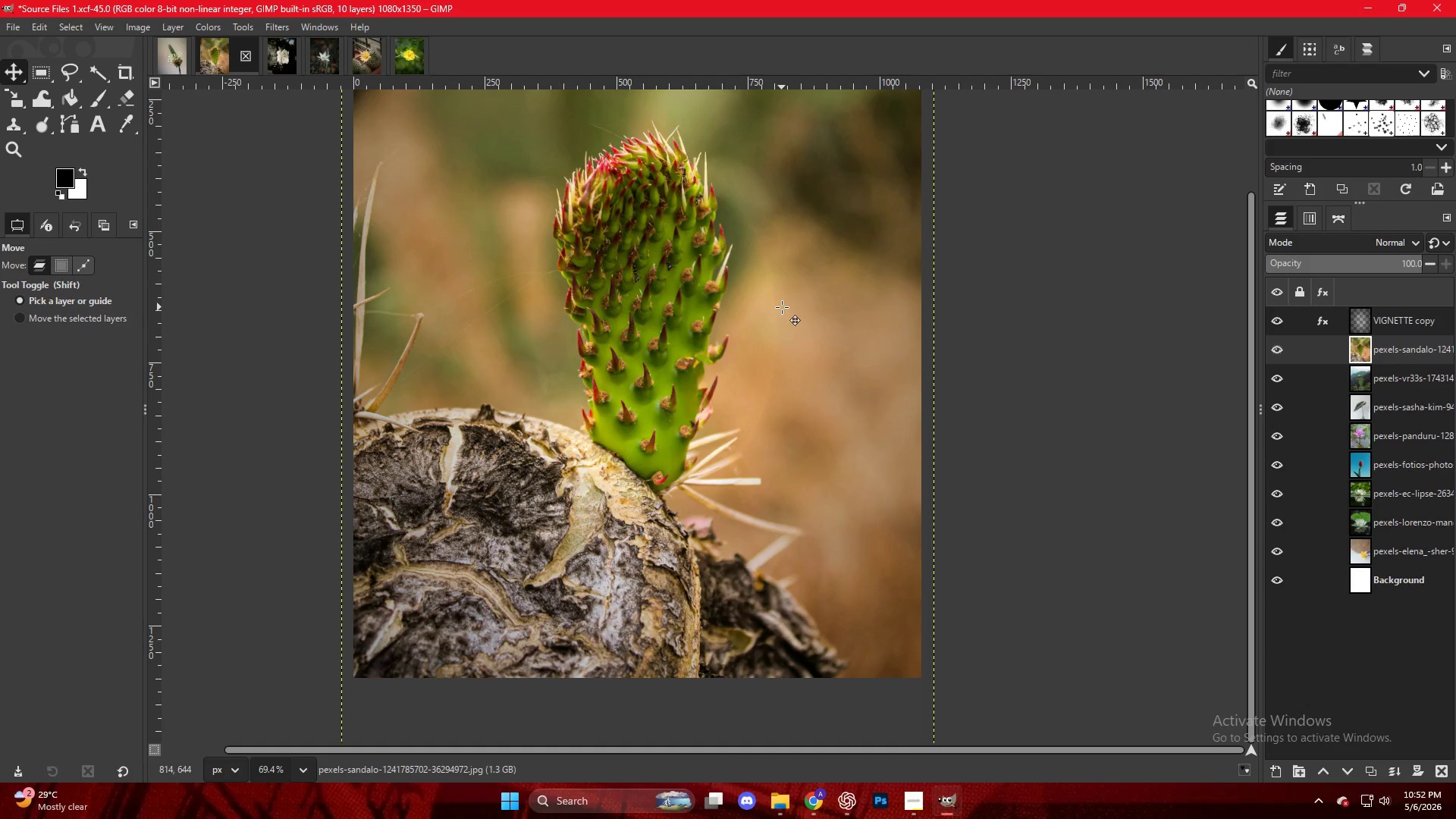 
hold_key(key=ControlLeft, duration=0.62)
scroll: coordinate [797, 316], scroll_direction: down, amount: 4.0
 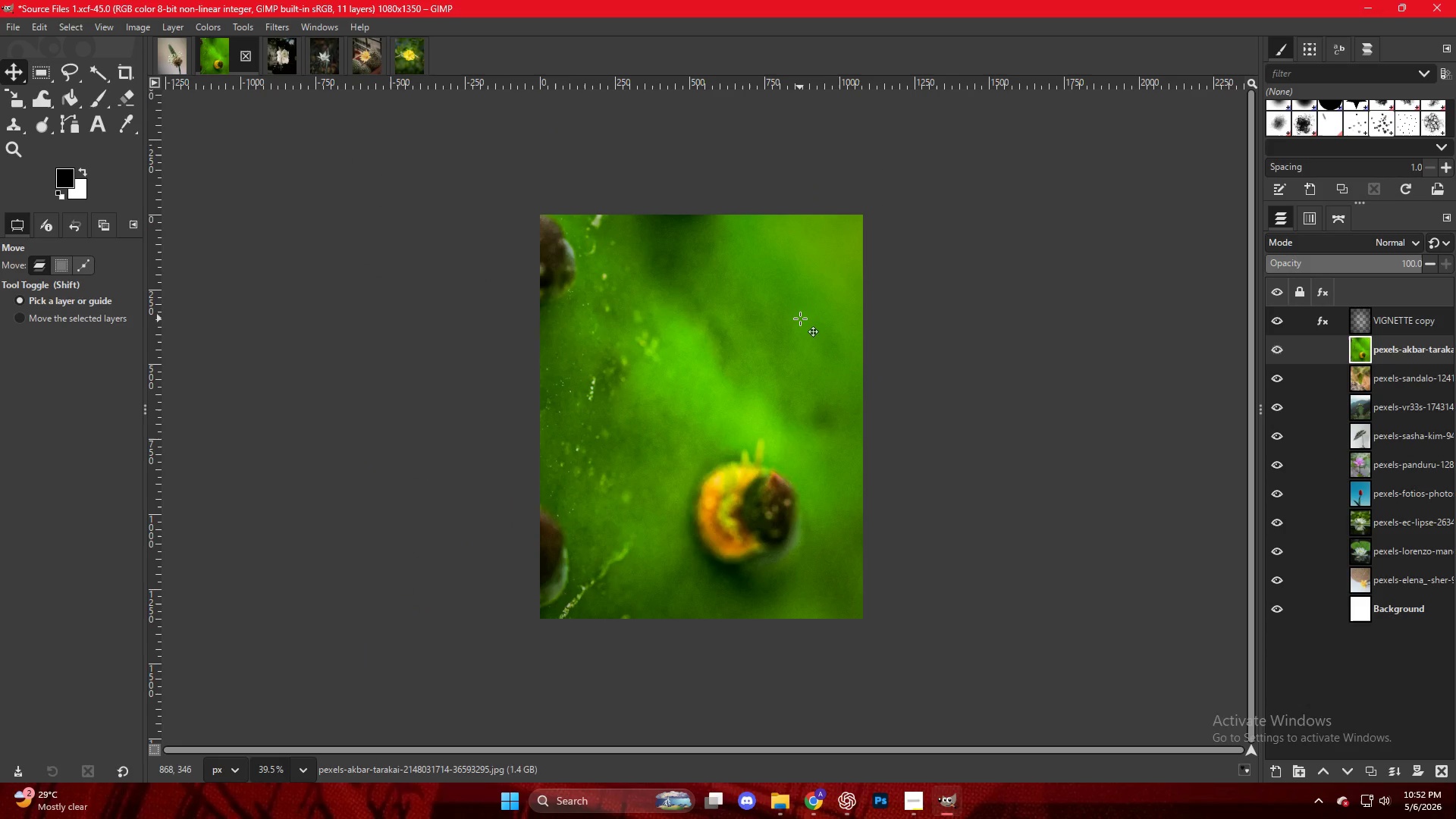 
key(Shift+S)
 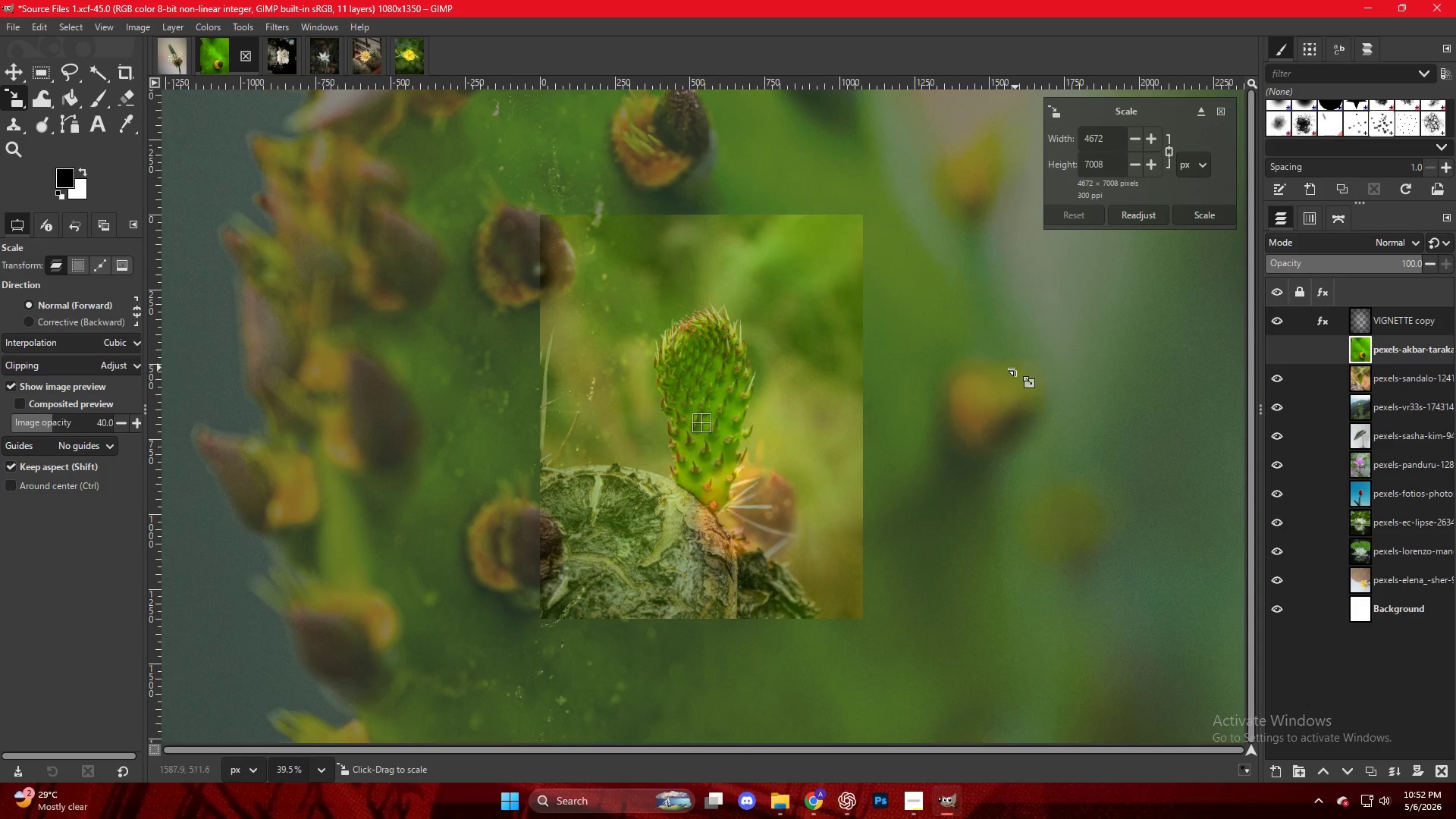 
hold_key(key=ControlLeft, duration=0.36)
scroll: coordinate [835, 361], scroll_direction: down, amount: 5.0
 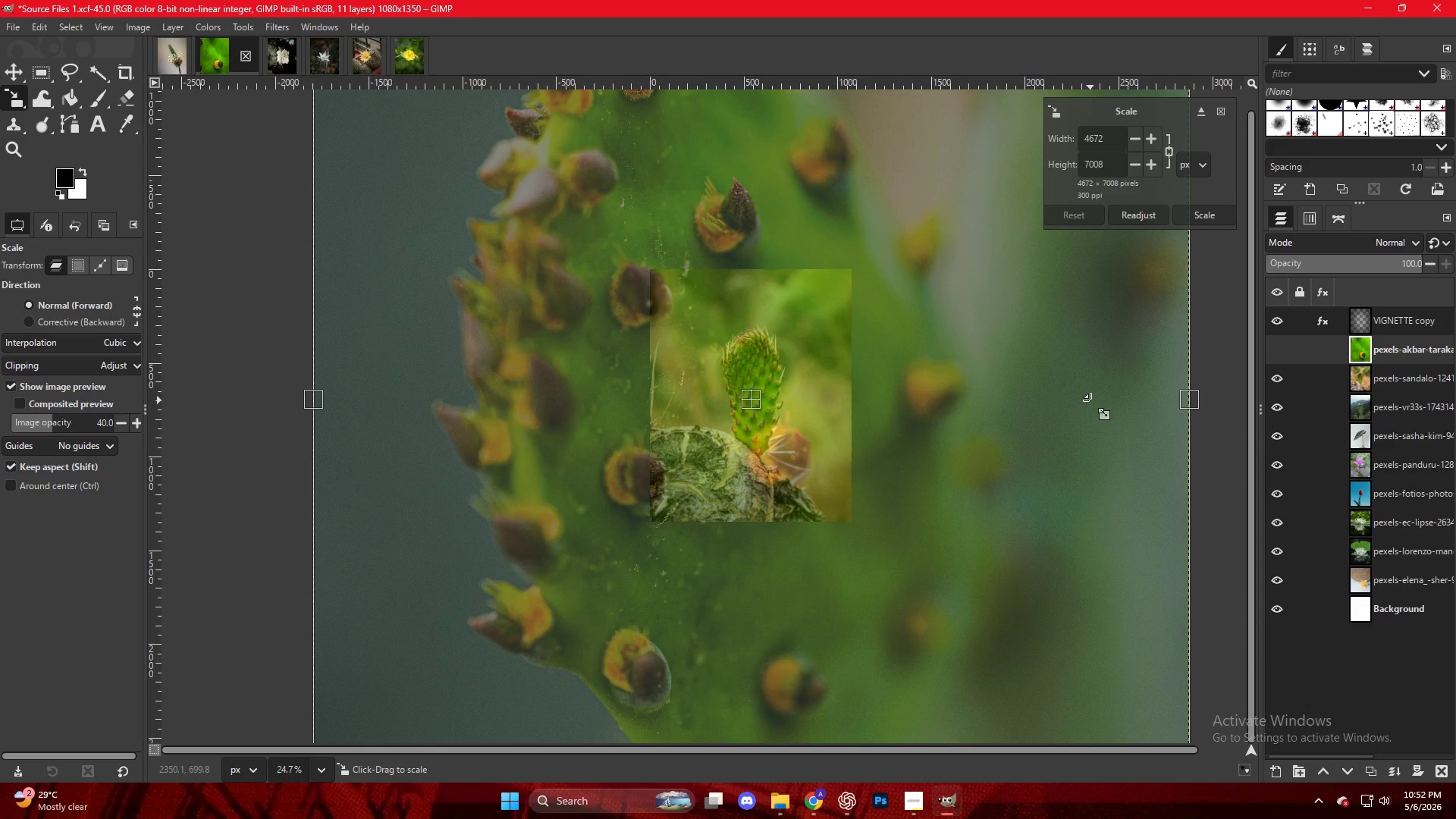 
wait(8.01)
 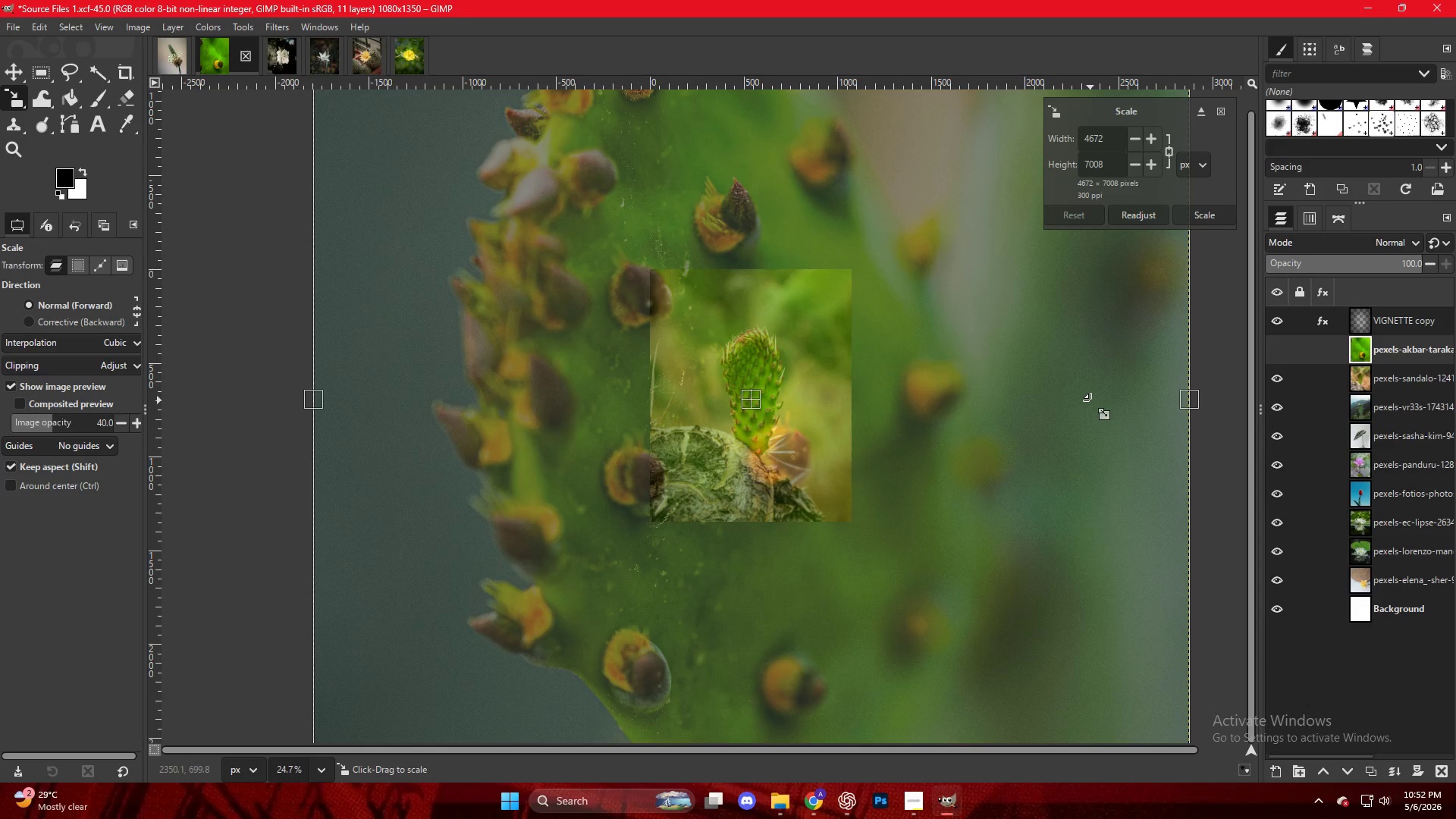 
left_click_drag(start_coordinate=[1192, 406], to_coordinate=[858, 382])
 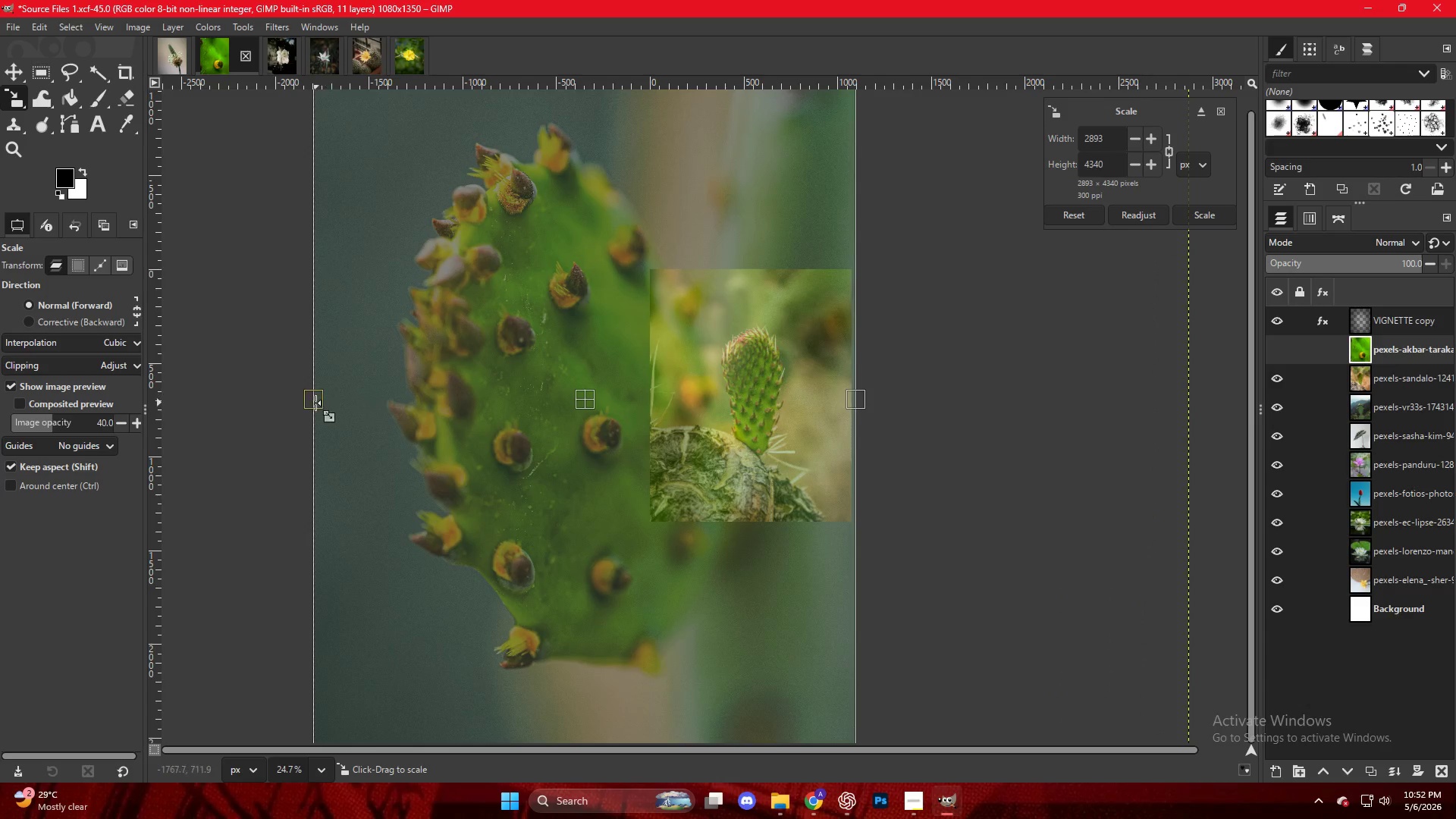 
left_click_drag(start_coordinate=[323, 402], to_coordinate=[648, 385])
 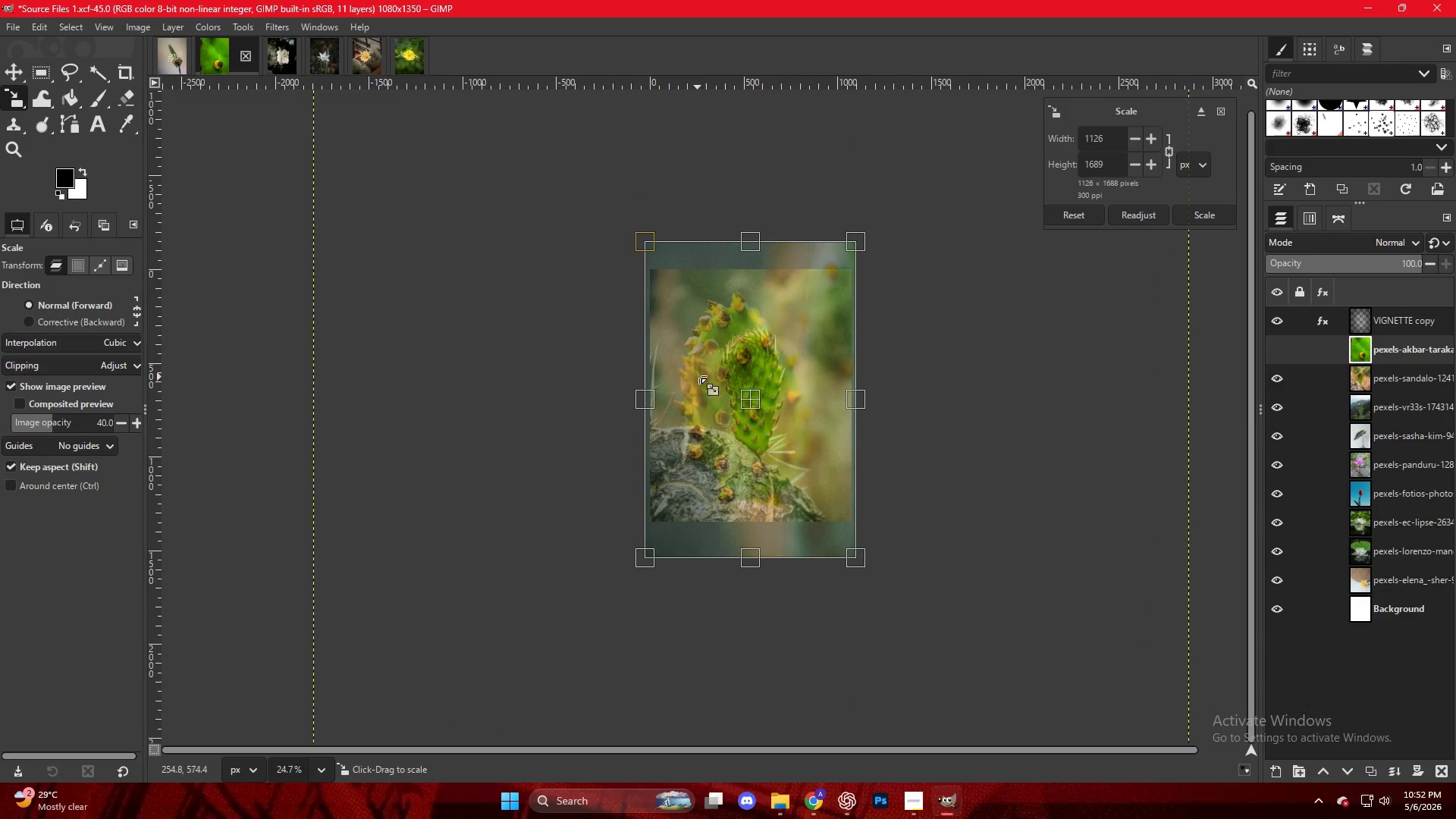 
hold_key(key=ControlLeft, duration=0.59)
scroll: coordinate [758, 381], scroll_direction: up, amount: 9.0
 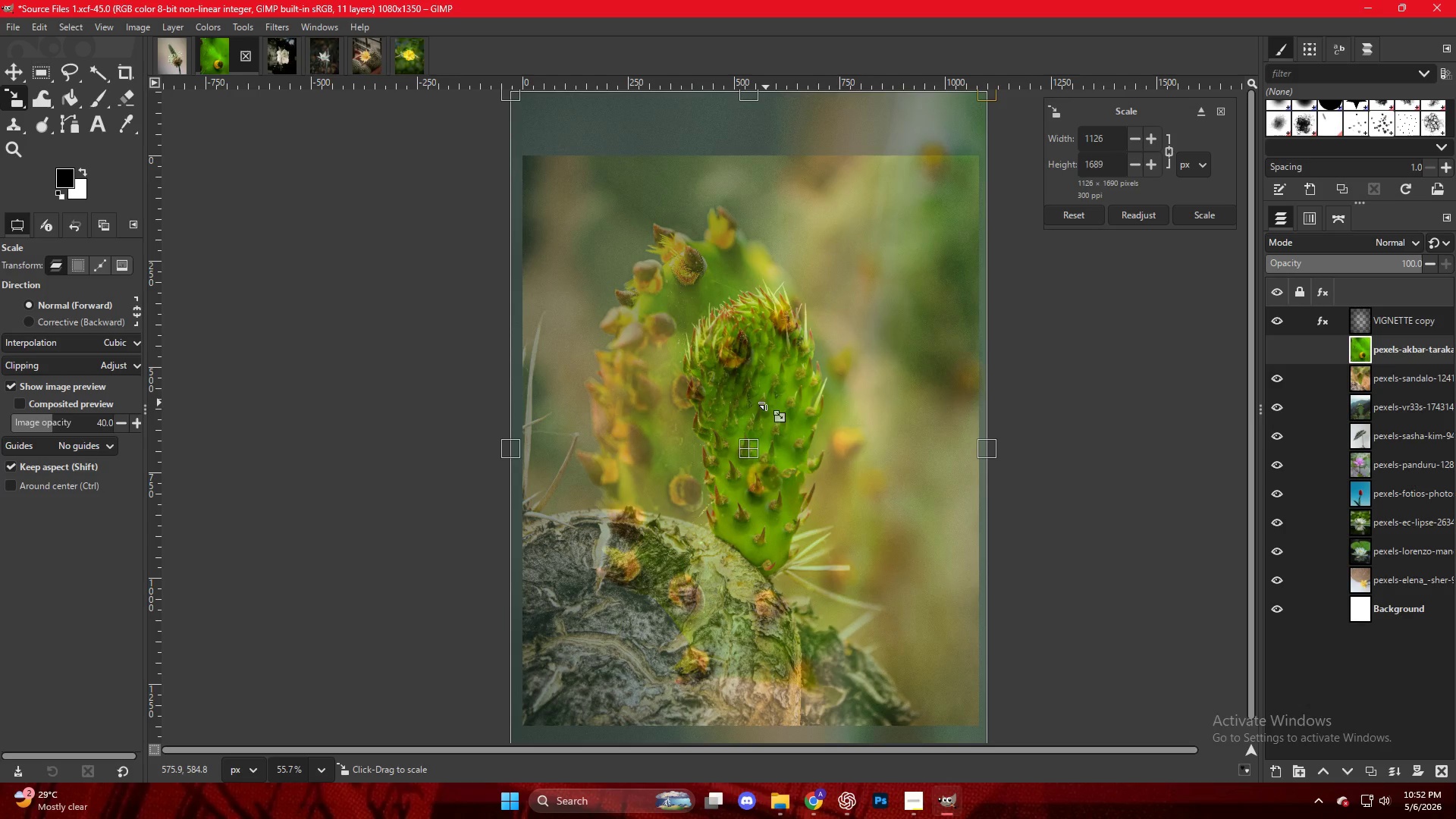 
key(NumpadEnter)
 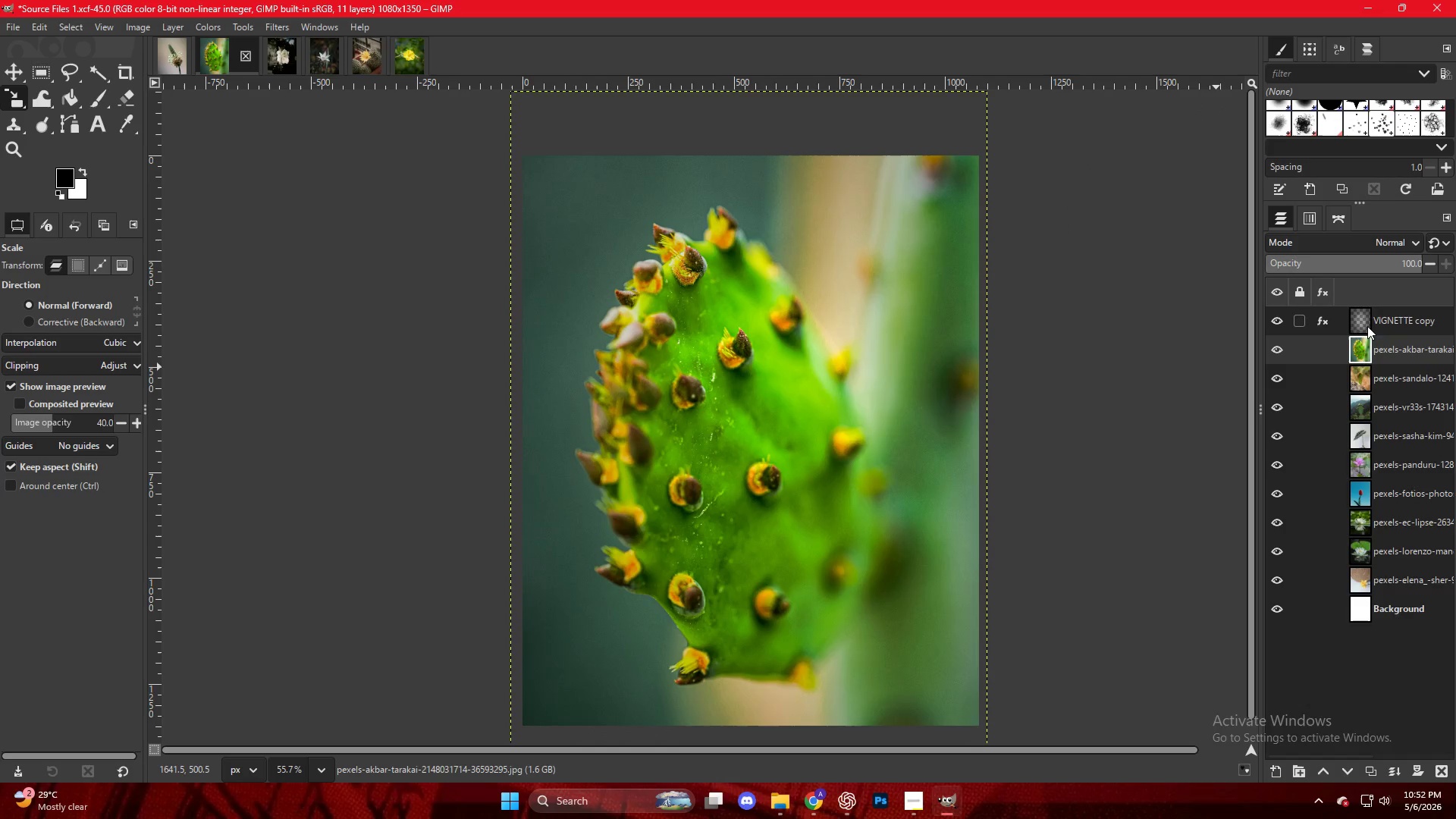 
left_click([1313, 322])
 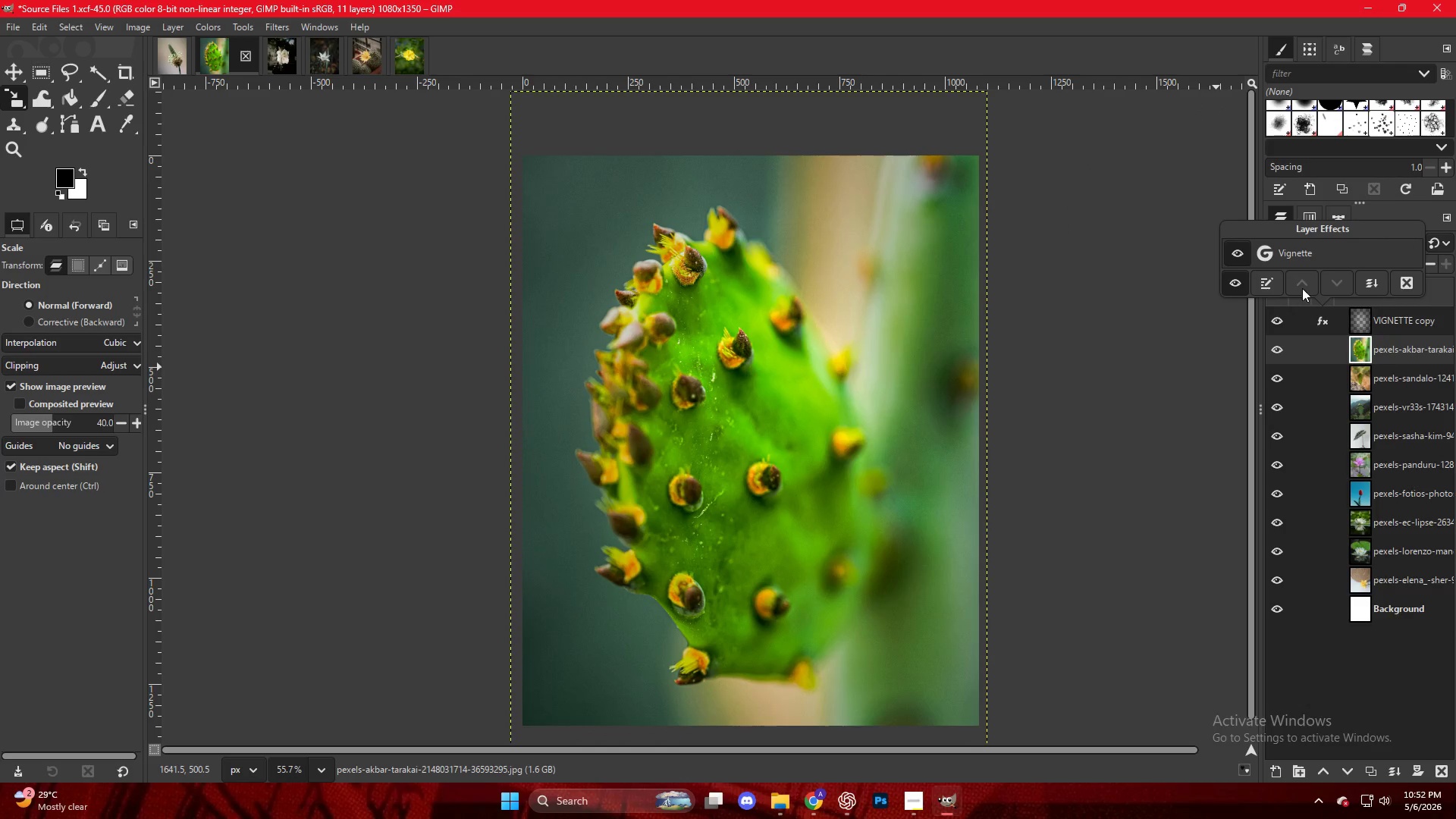 
double_click([1294, 253])
 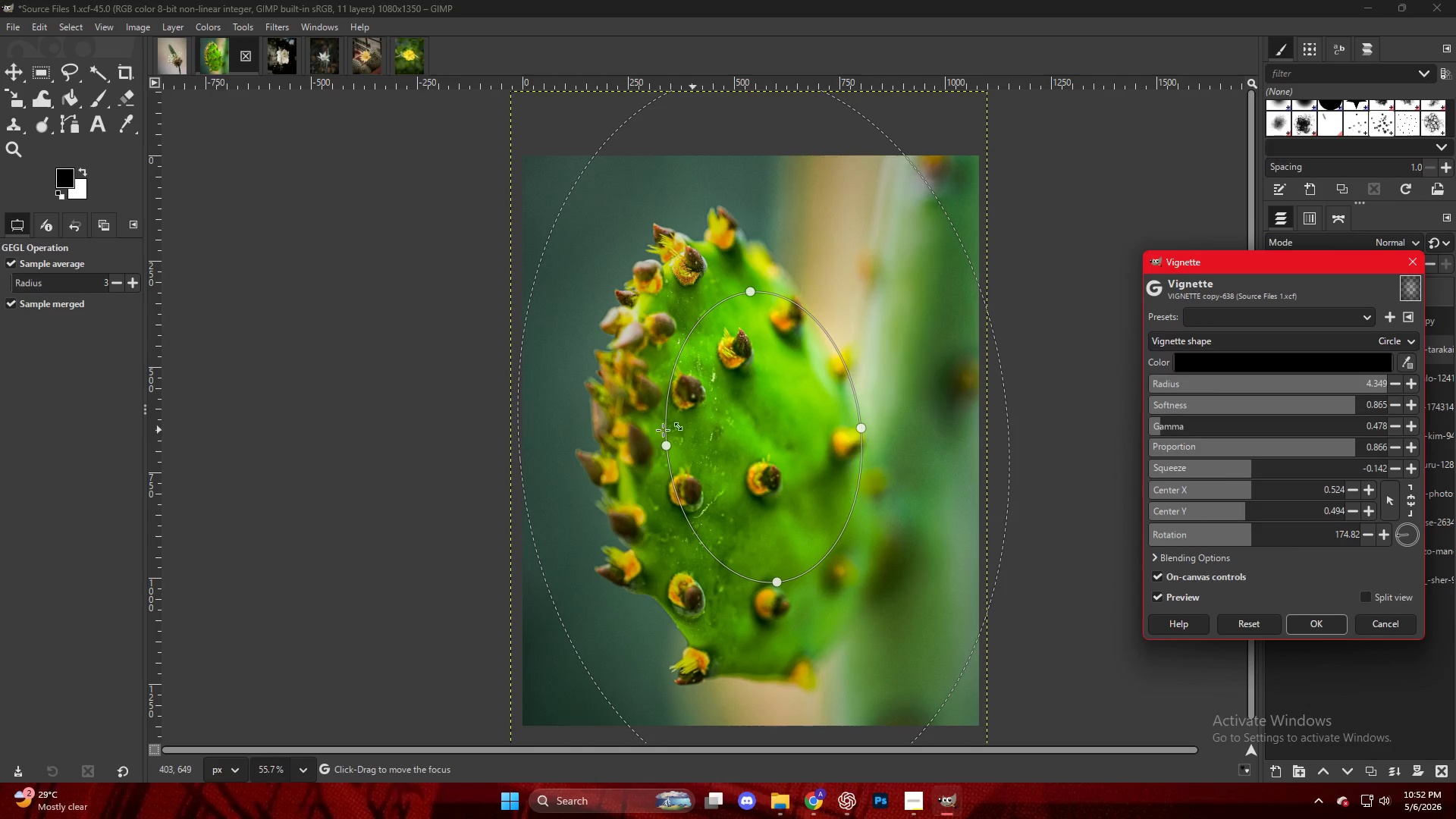 
left_click_drag(start_coordinate=[671, 450], to_coordinate=[665, 459])
 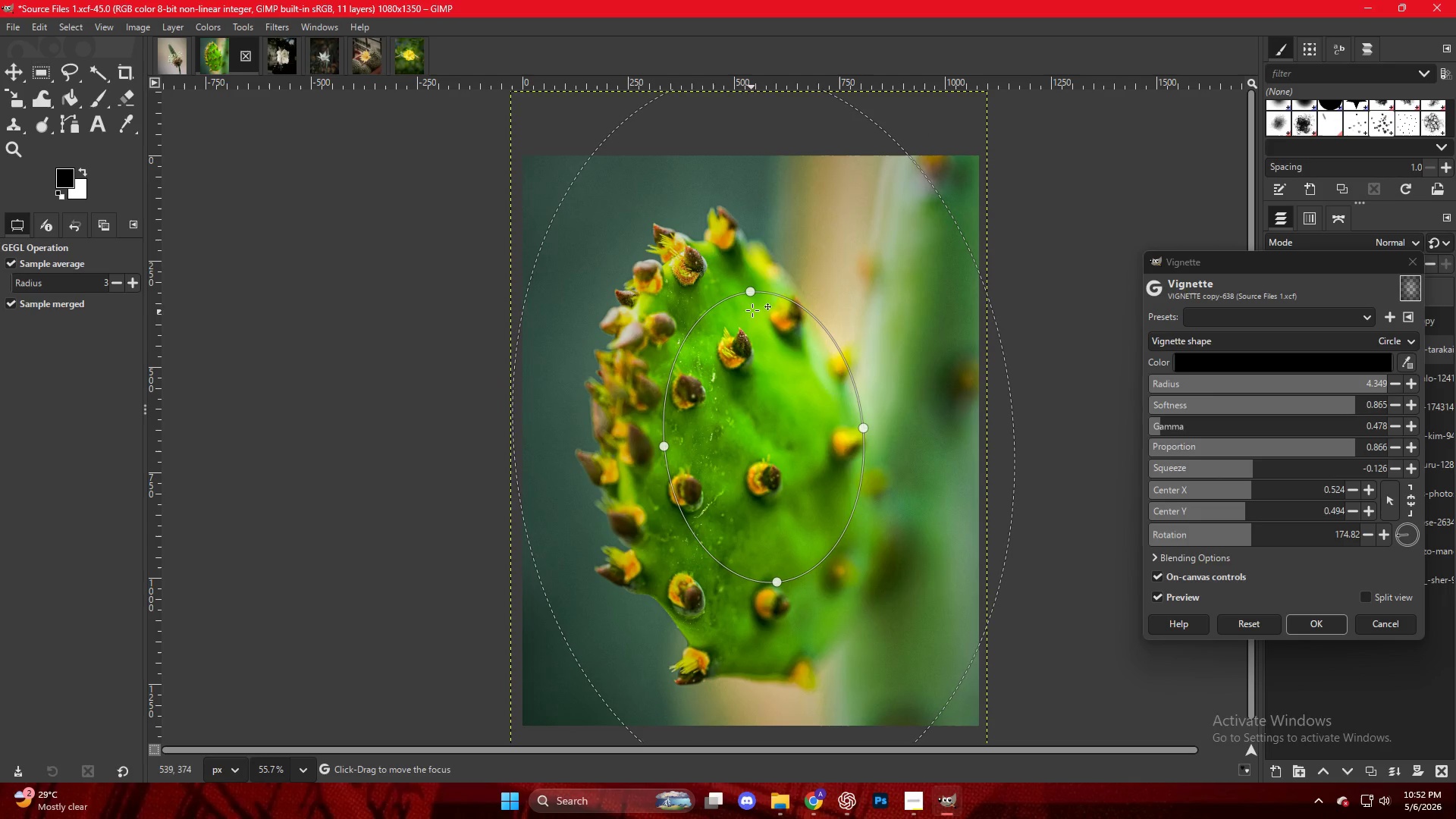 
left_click_drag(start_coordinate=[758, 293], to_coordinate=[779, 202])
 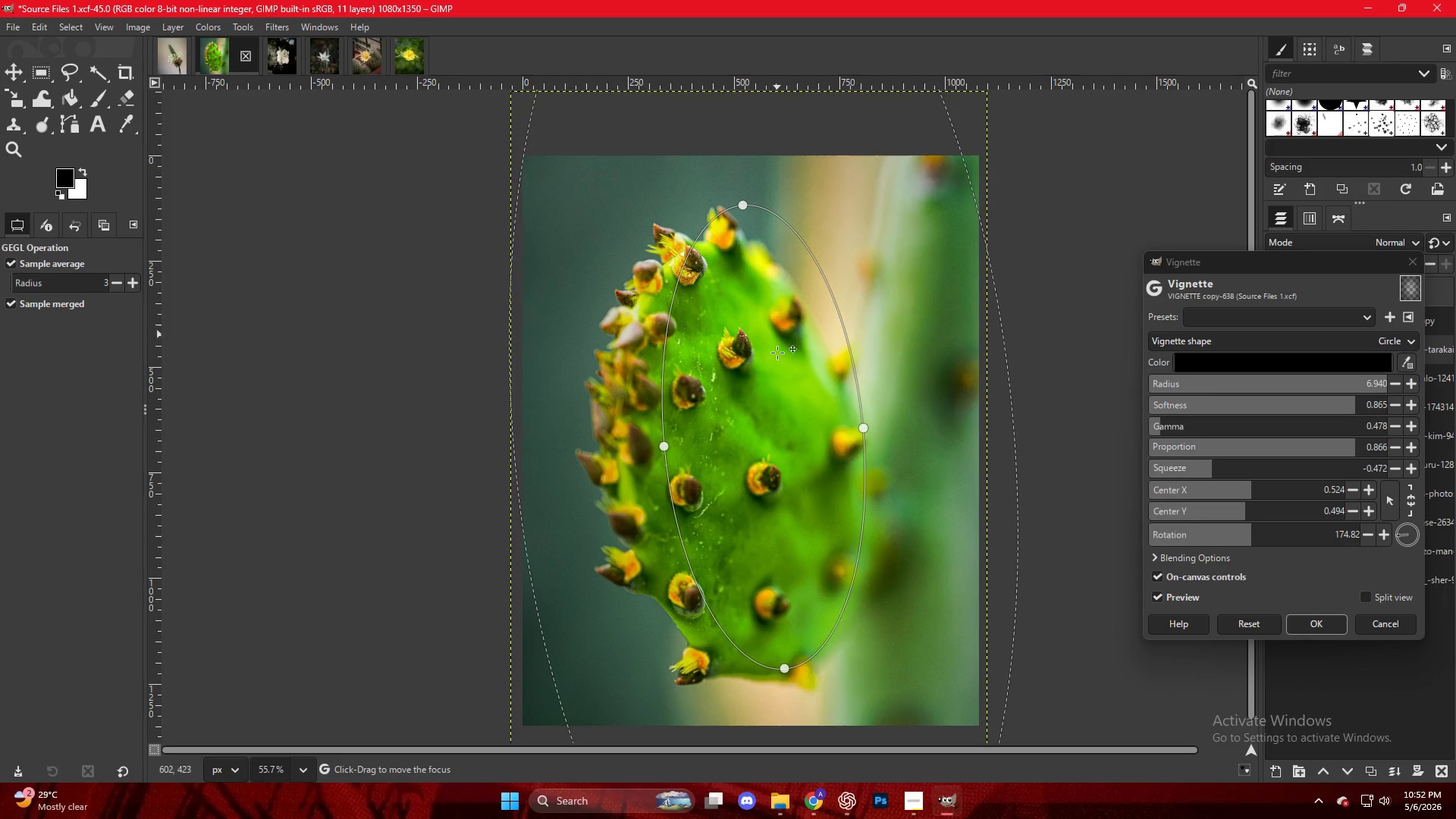 
left_click_drag(start_coordinate=[759, 416], to_coordinate=[725, 435])
 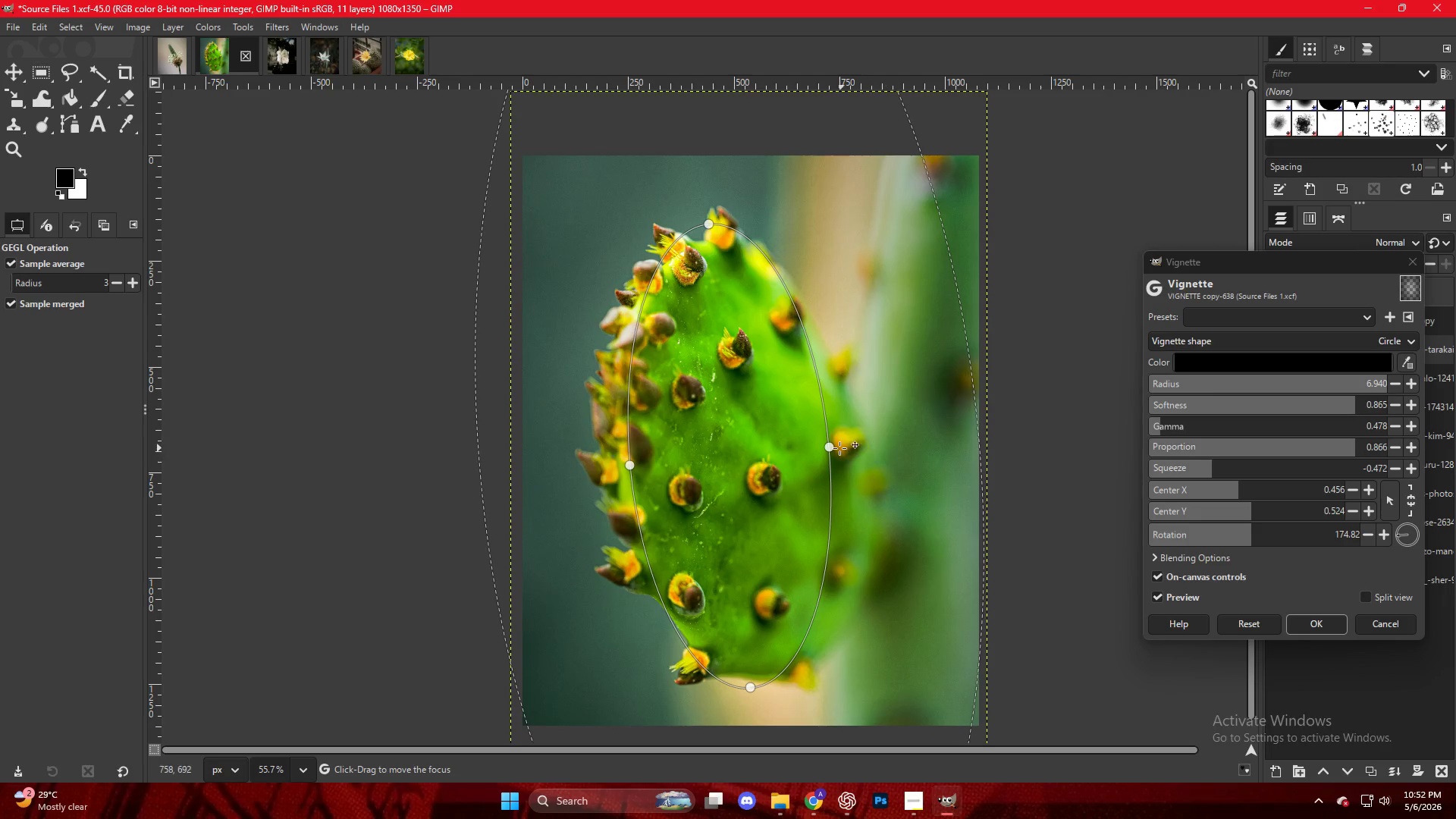 
left_click_drag(start_coordinate=[833, 449], to_coordinate=[870, 452])
 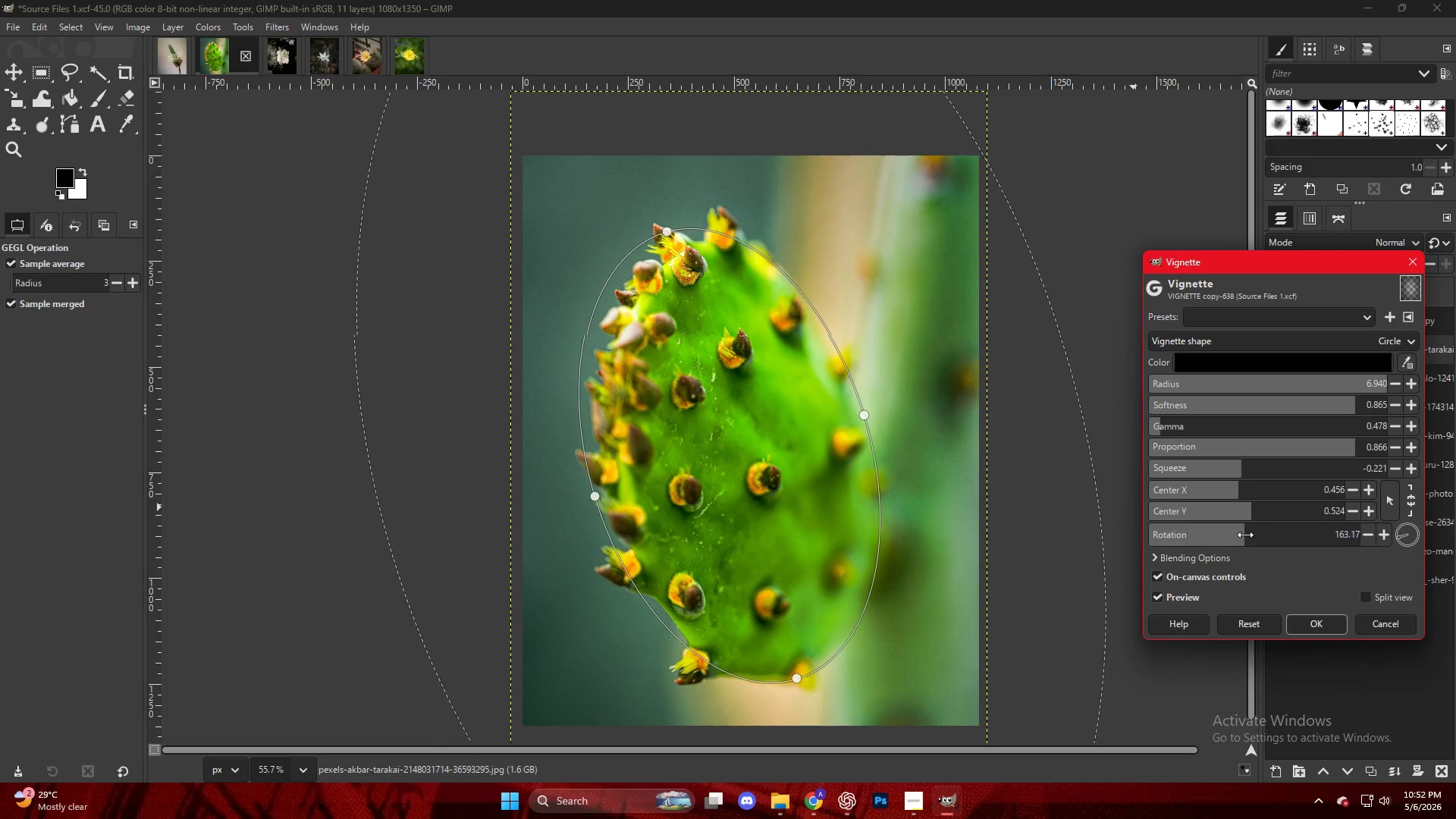 
left_click_drag(start_coordinate=[867, 416], to_coordinate=[885, 423])
 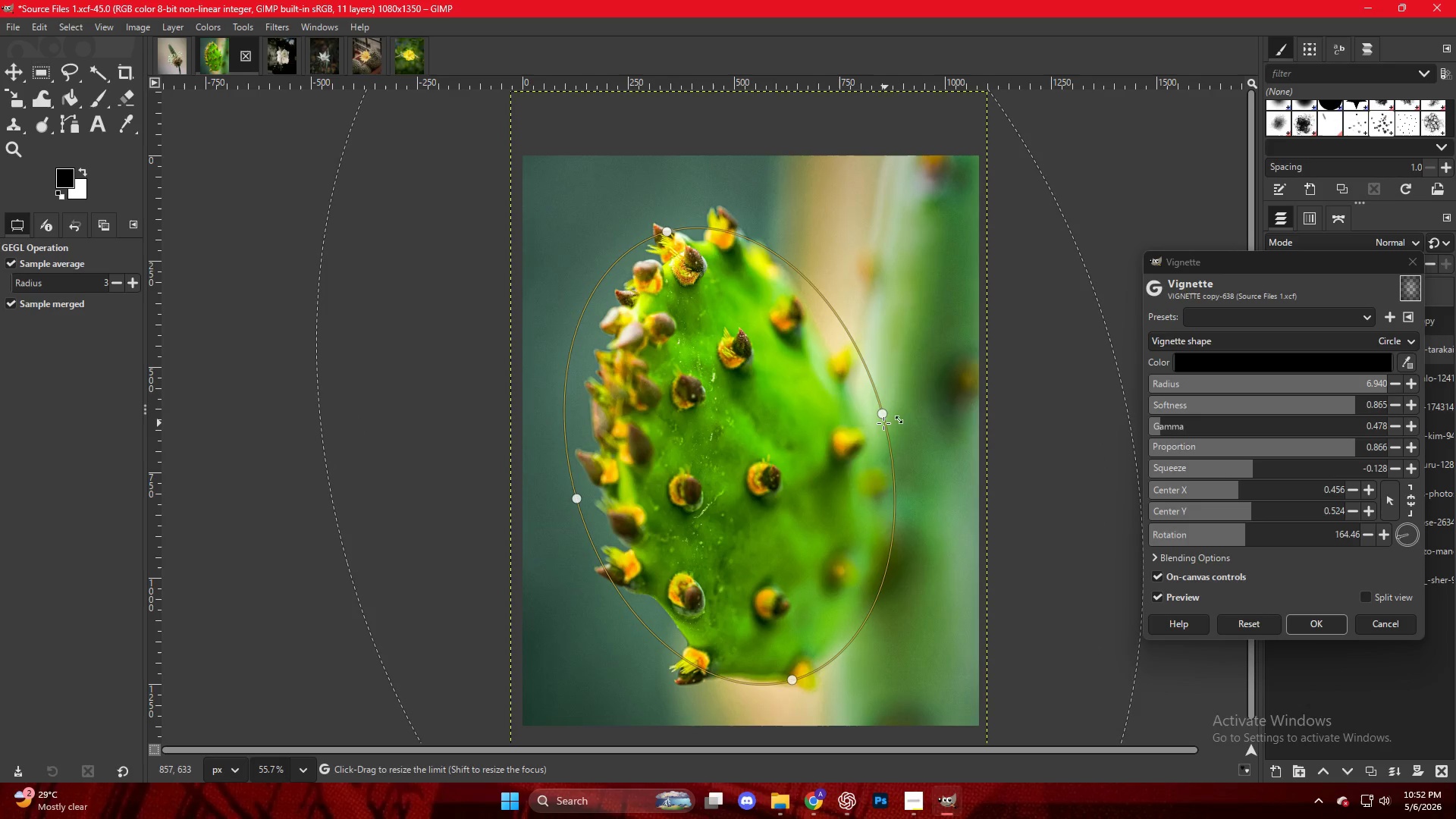 
key(Control+ControlLeft)
 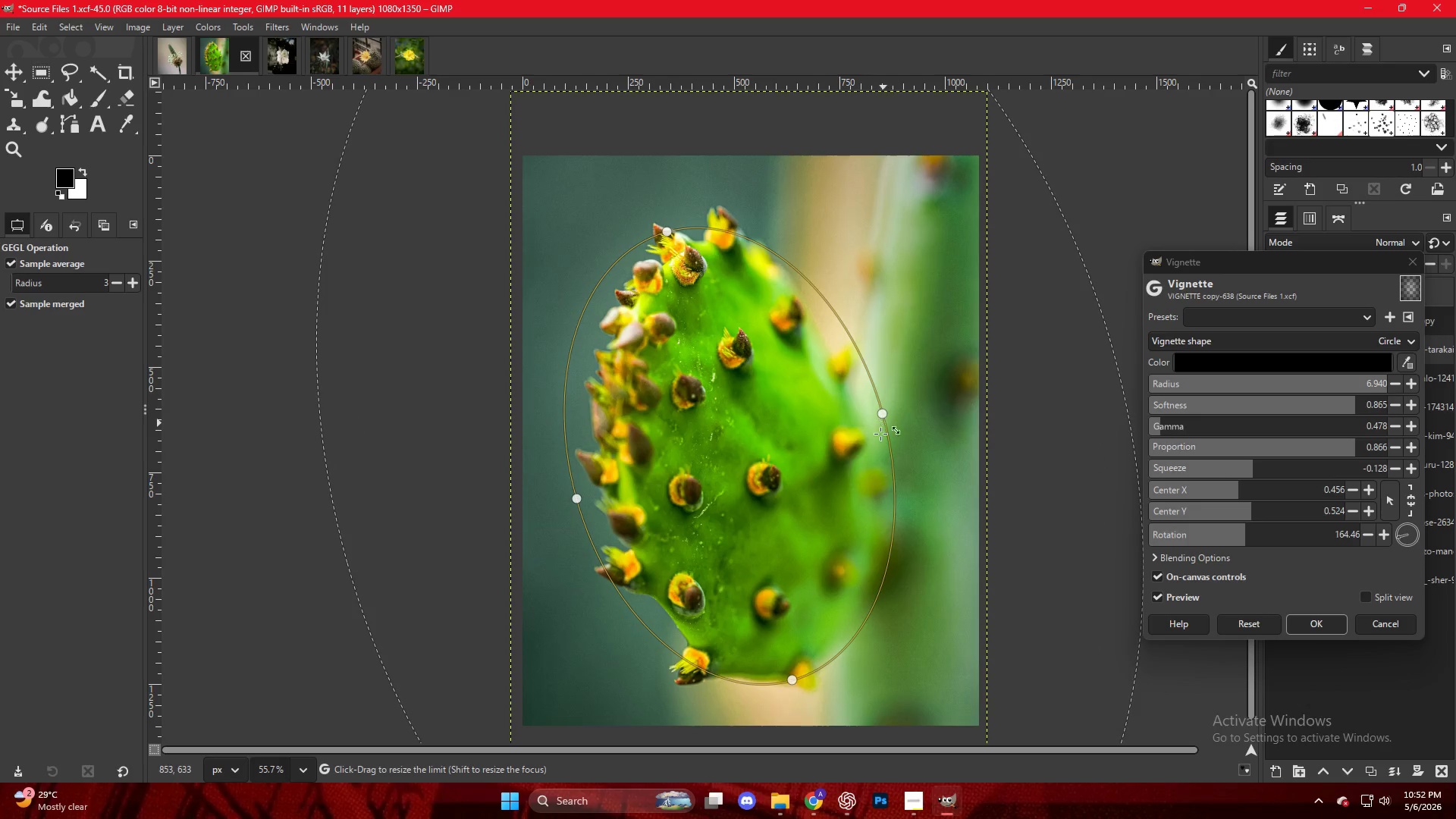 
scroll: coordinate [878, 438], scroll_direction: down, amount: 5.0
 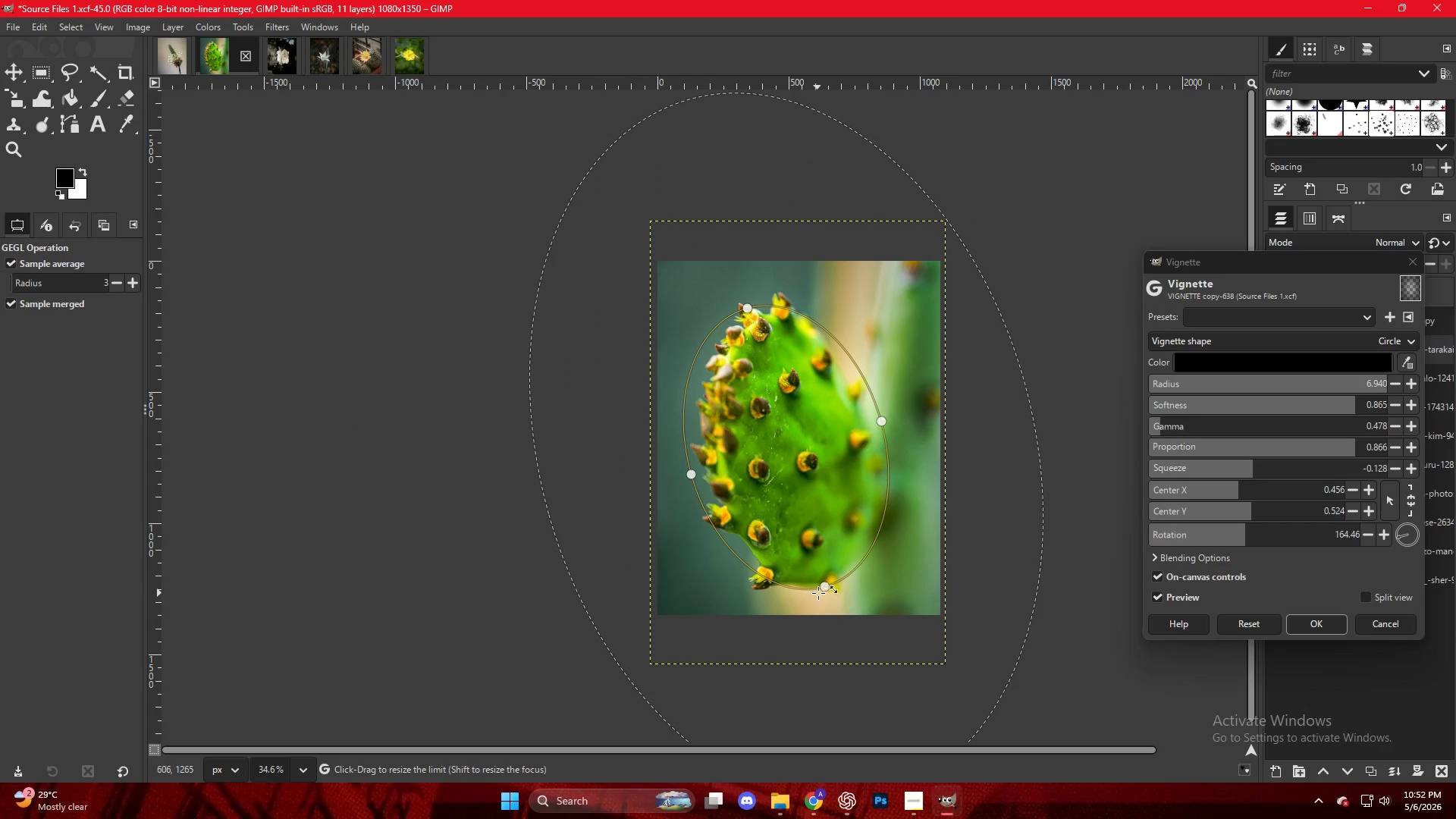 
left_click_drag(start_coordinate=[826, 594], to_coordinate=[831, 599])
 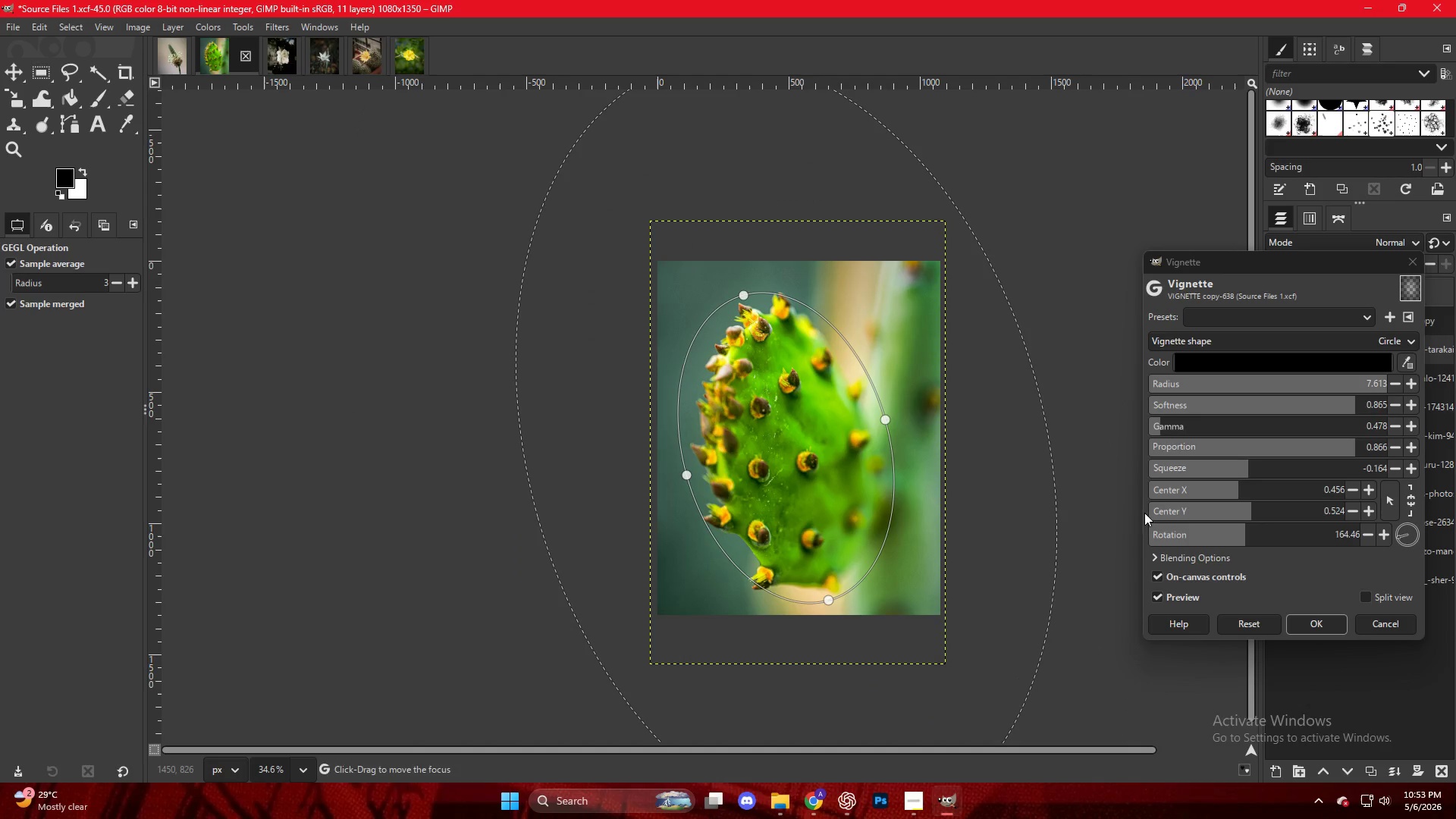 
left_click([1305, 624])
 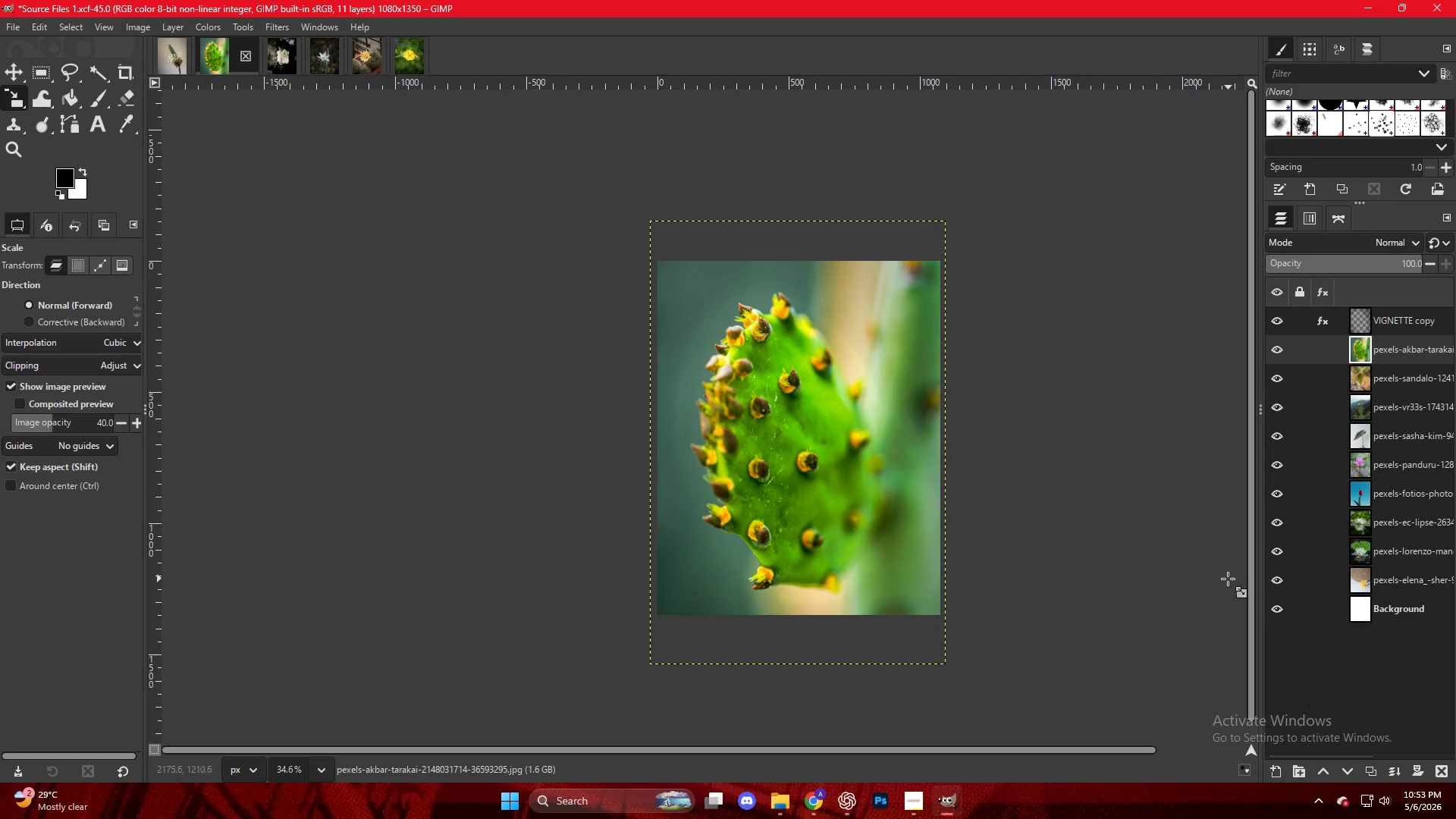 
hold_key(key=ControlLeft, duration=0.52)
 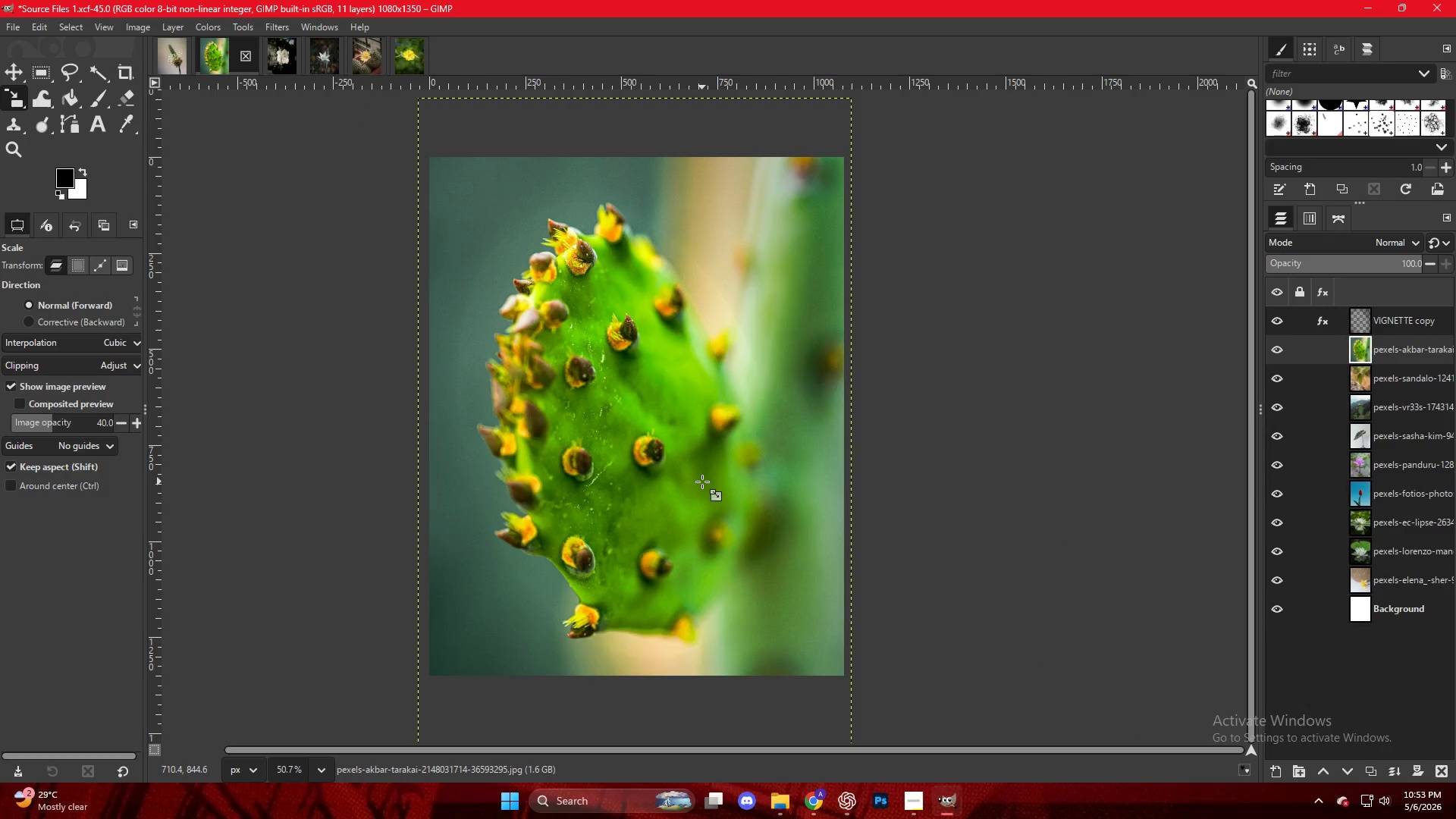 
key(Control+ControlLeft)
 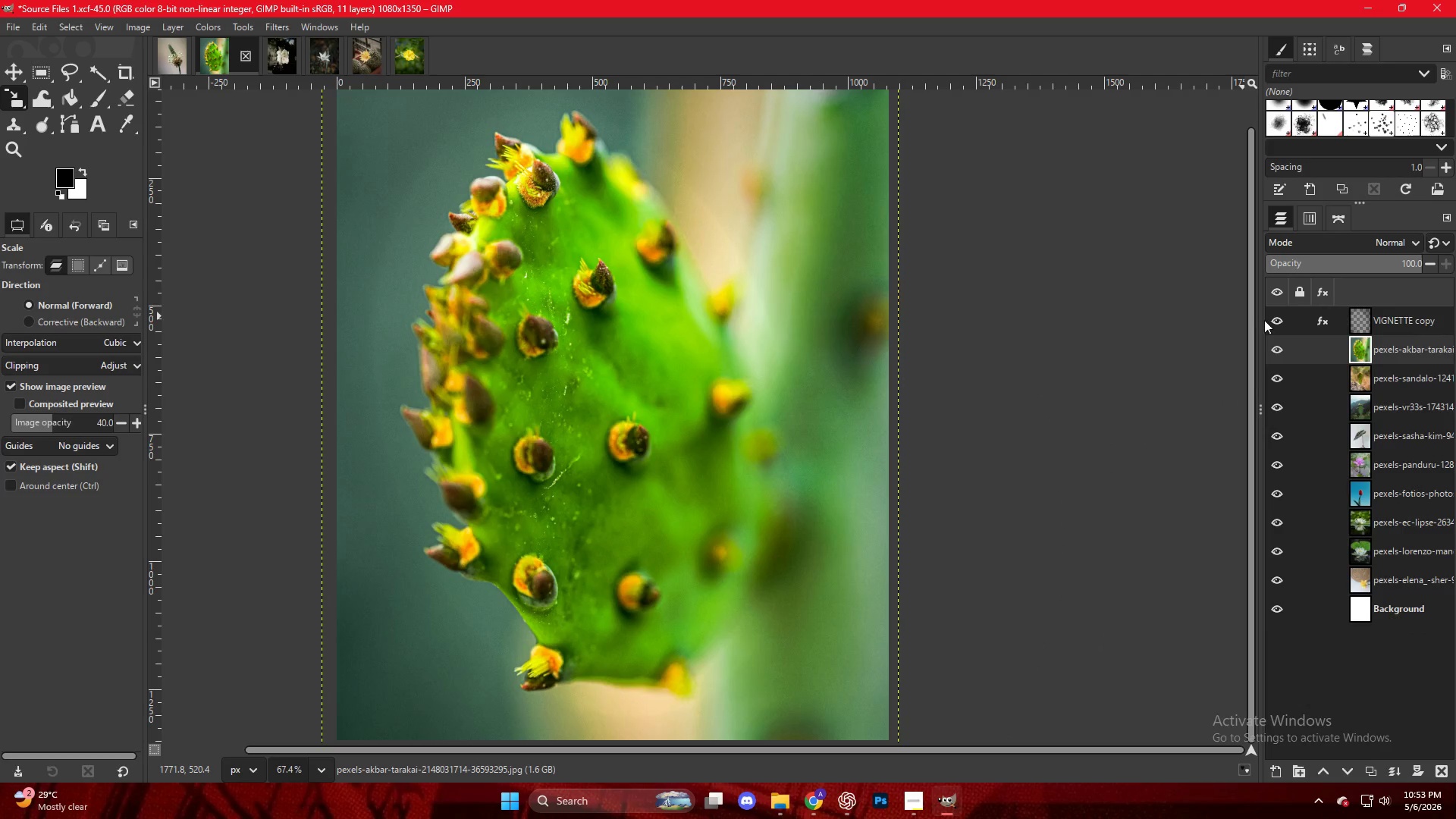 
scroll: coordinate [713, 479], scroll_direction: up, amount: 10.0
 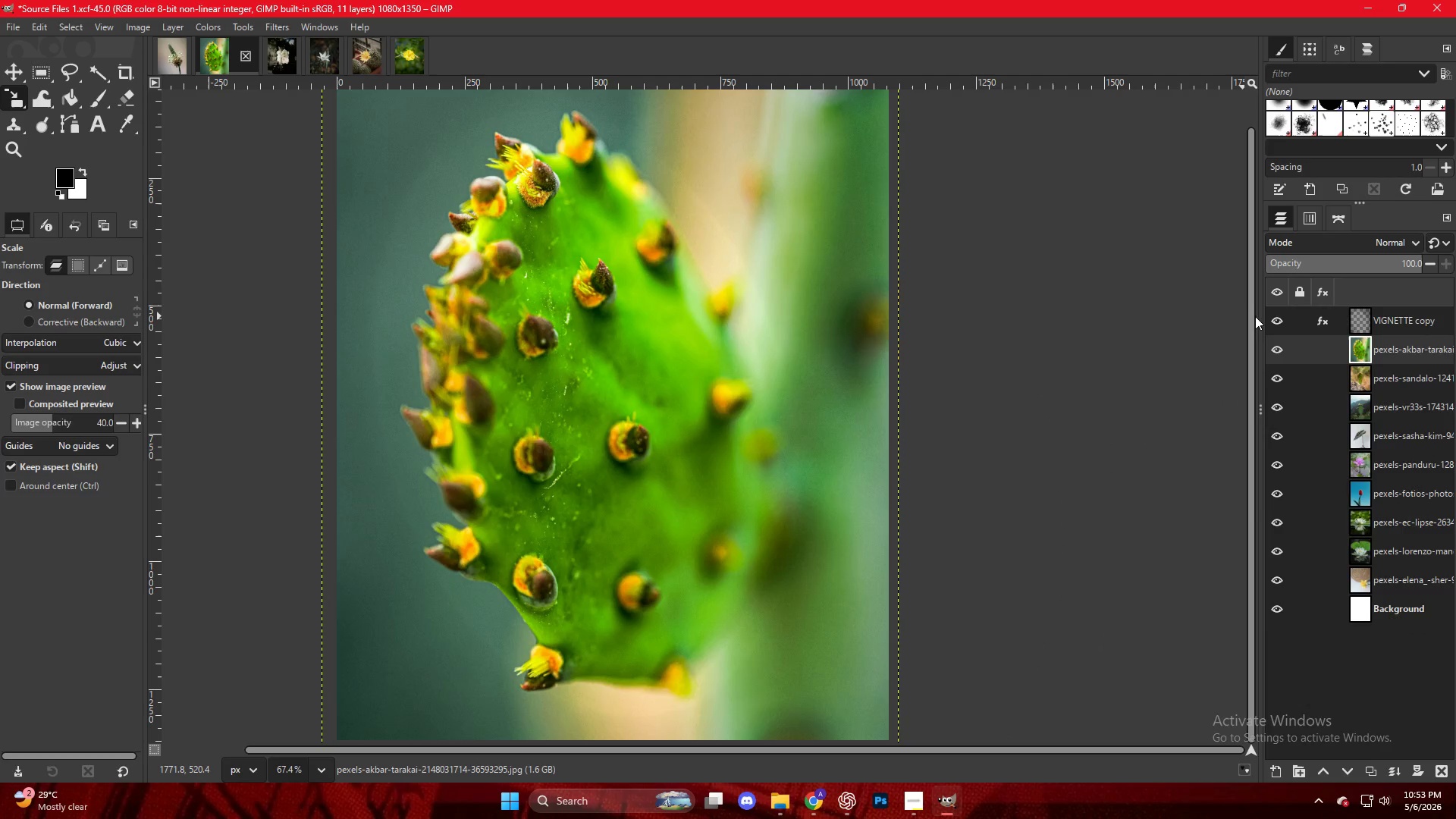 
double_click([1264, 321])
 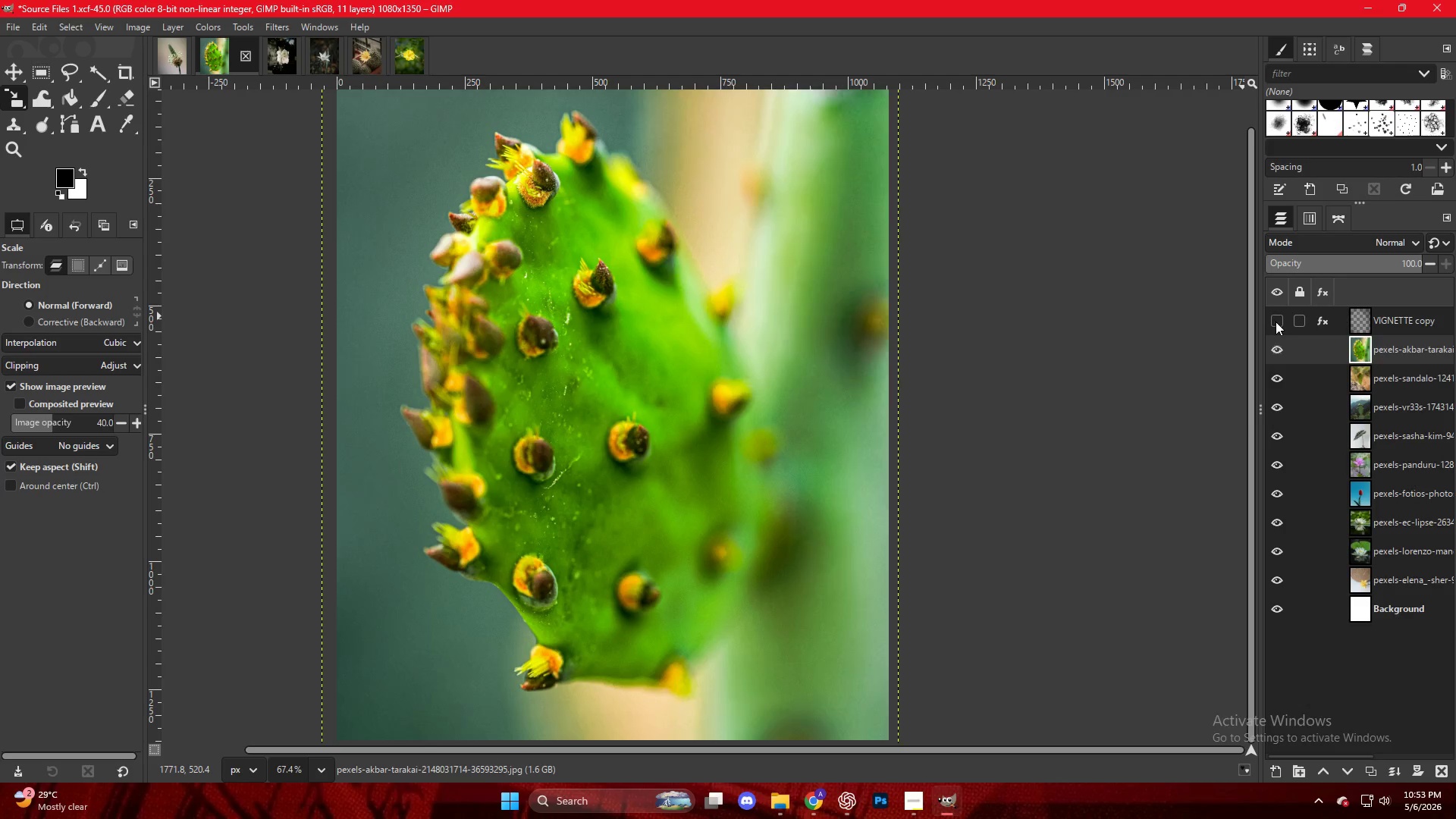 
double_click([1276, 322])
 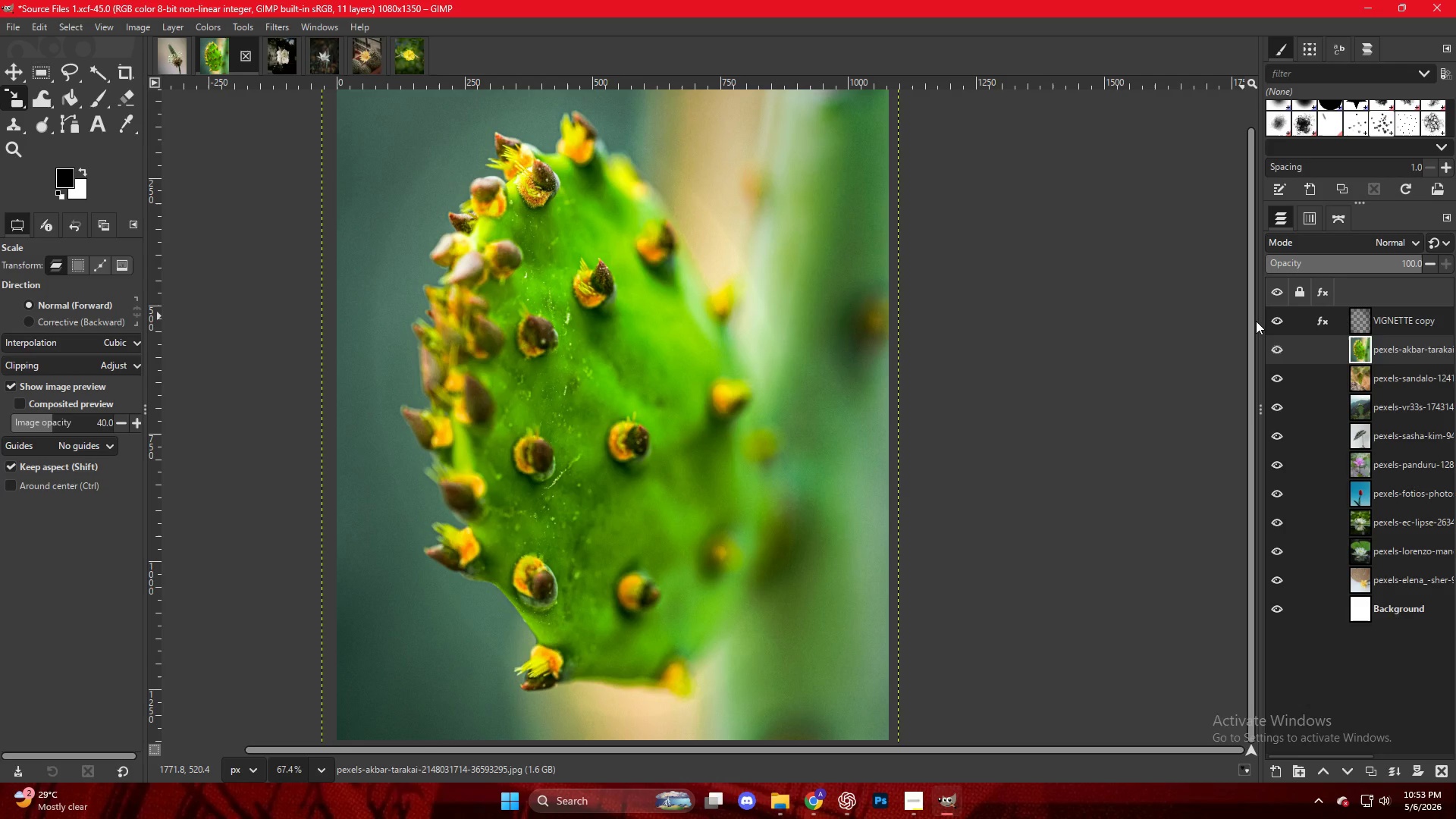 
wait(8.25)
 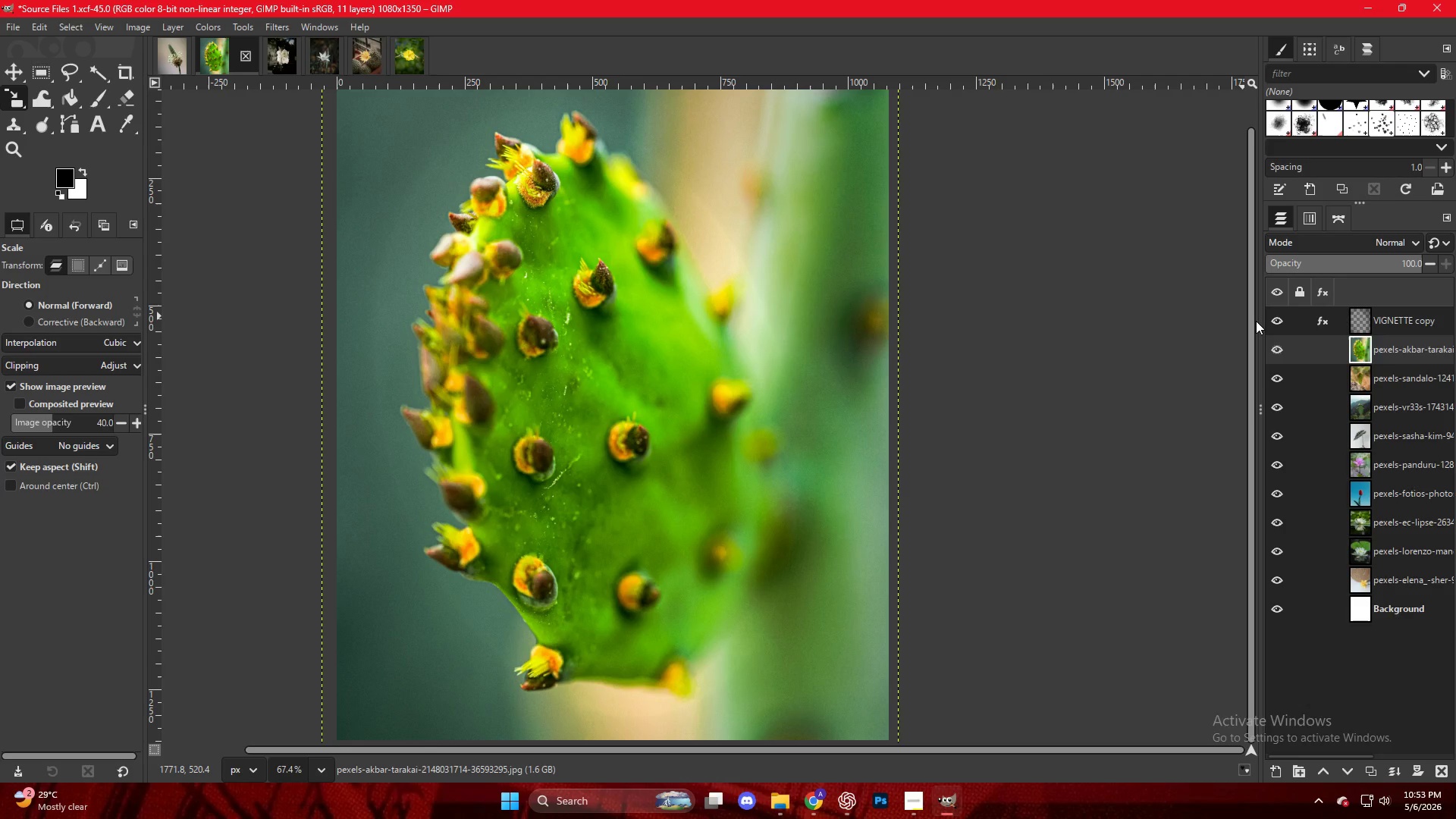 
hold_key(key=ControlLeft, duration=0.36)
scroll: coordinate [636, 387], scroll_direction: down, amount: 4.0
 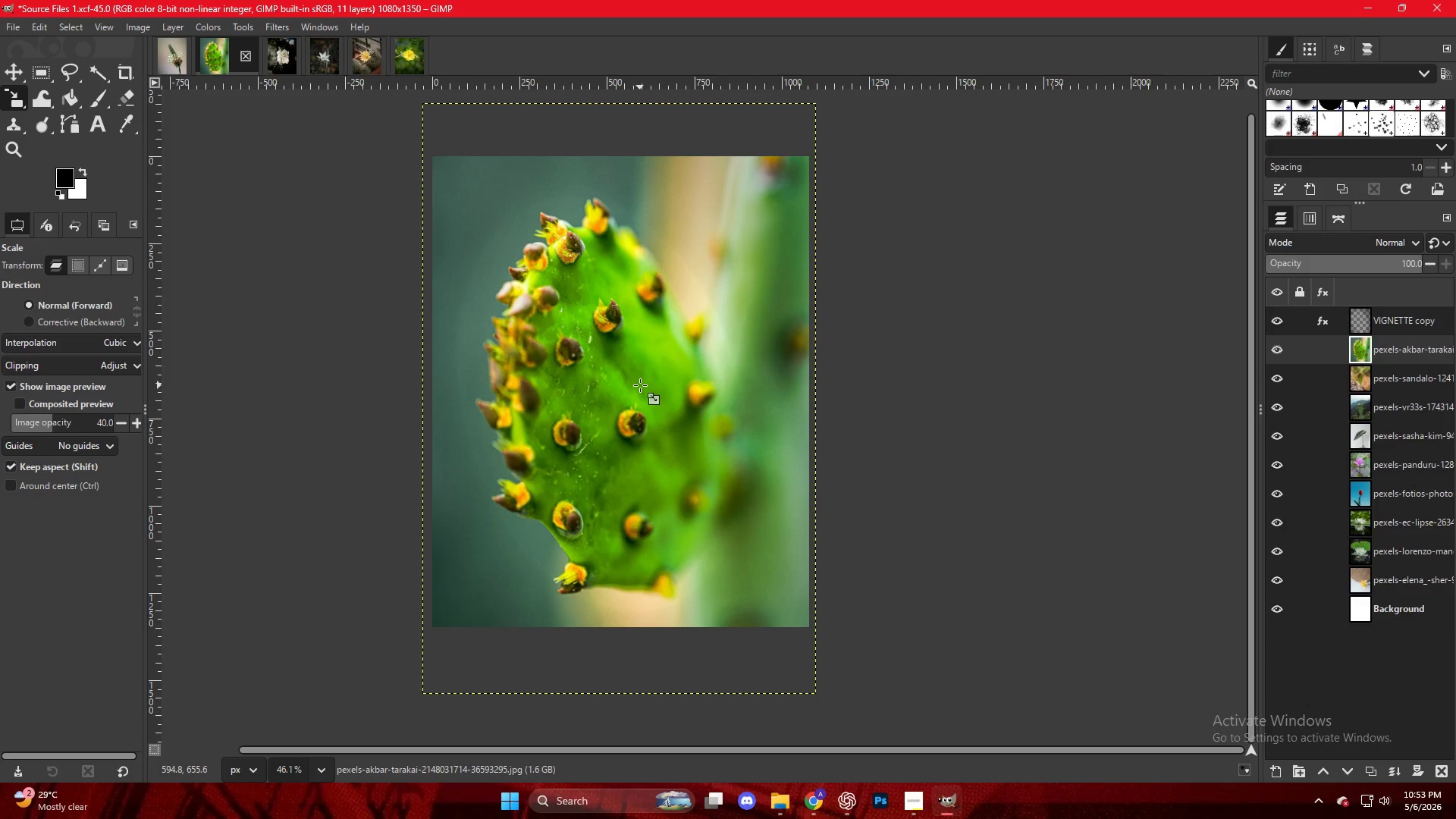 
wait(9.81)
 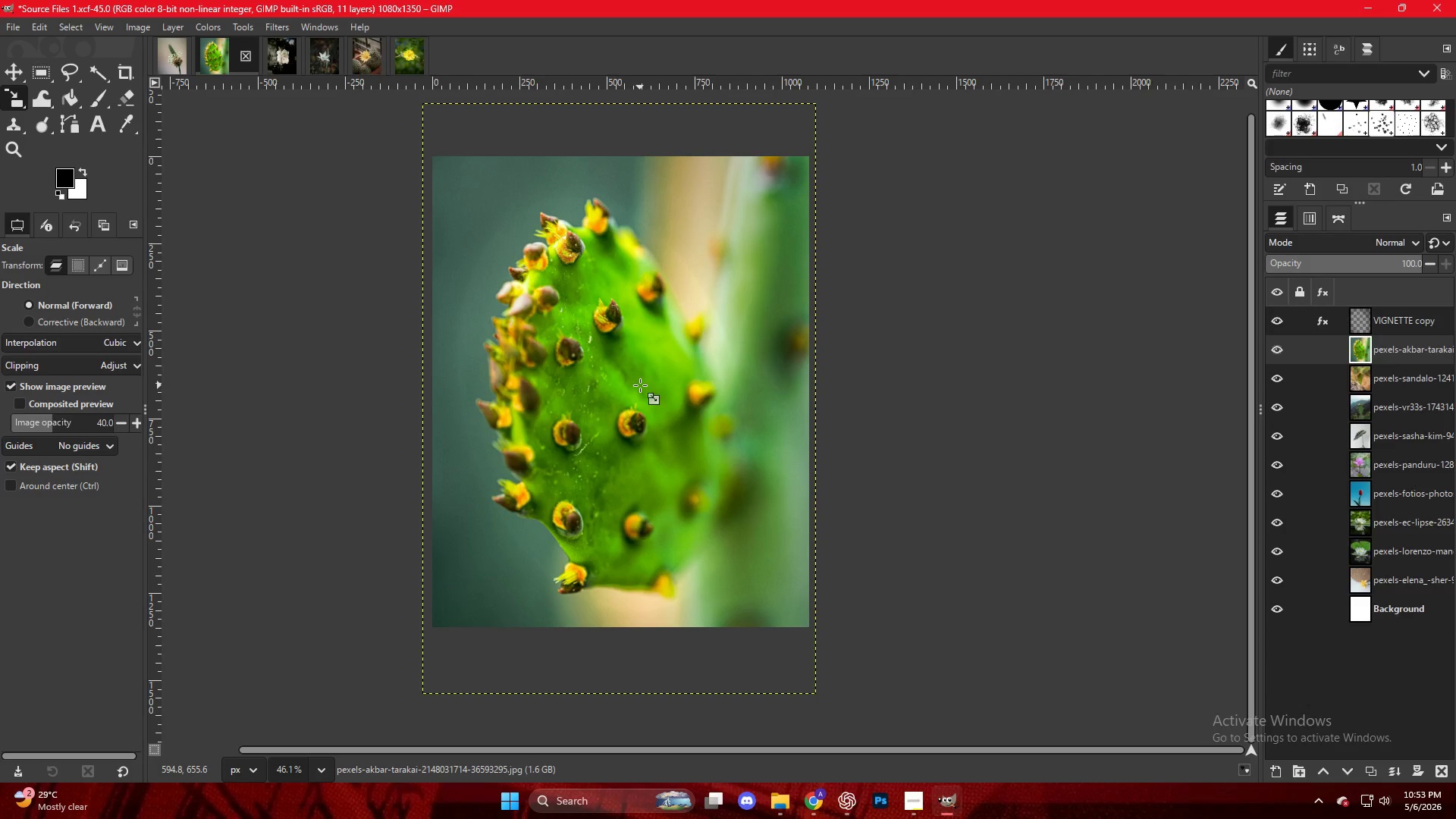 
key(Control+ControlLeft)
 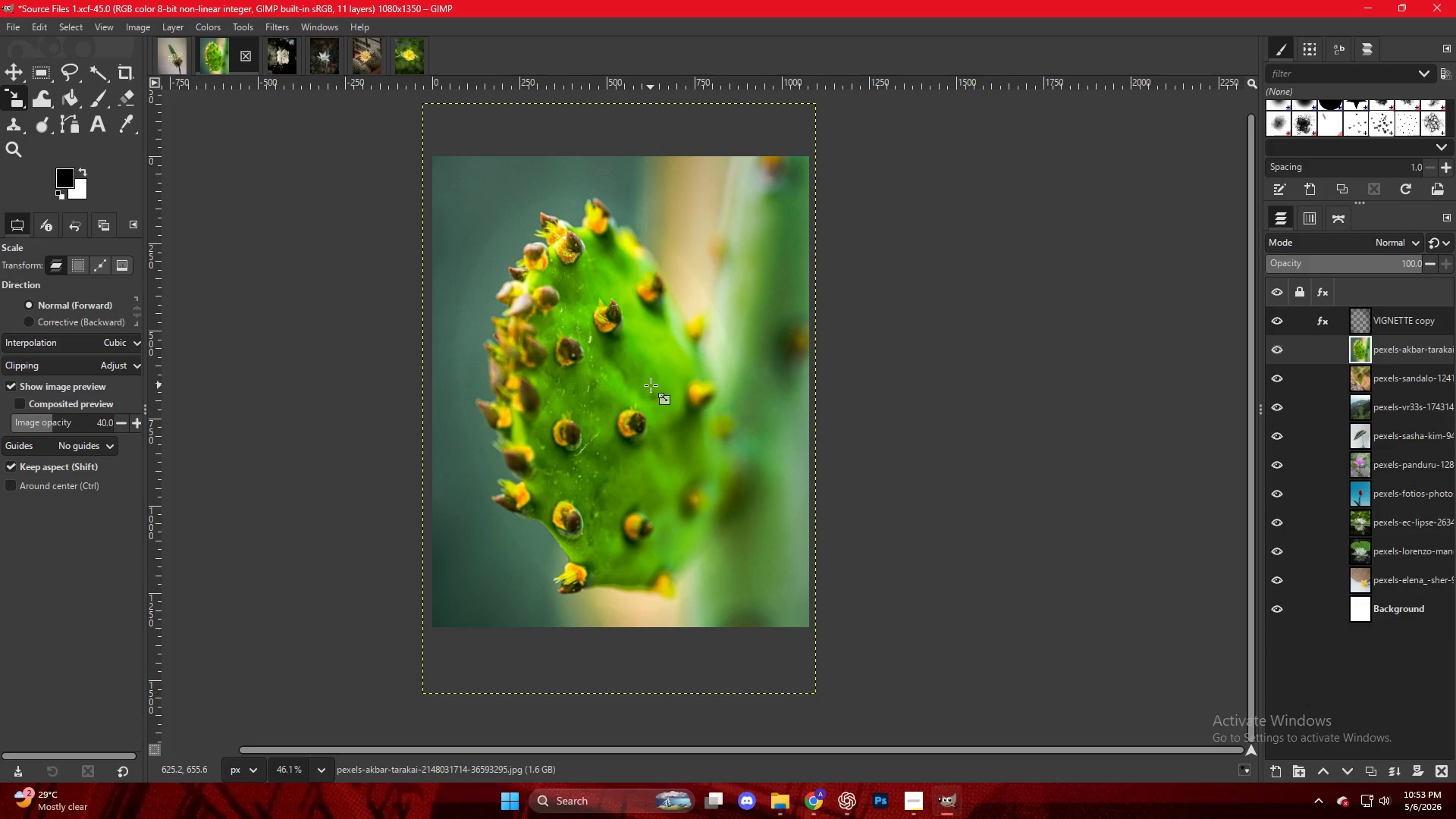 
scroll: coordinate [651, 386], scroll_direction: up, amount: 2.0
 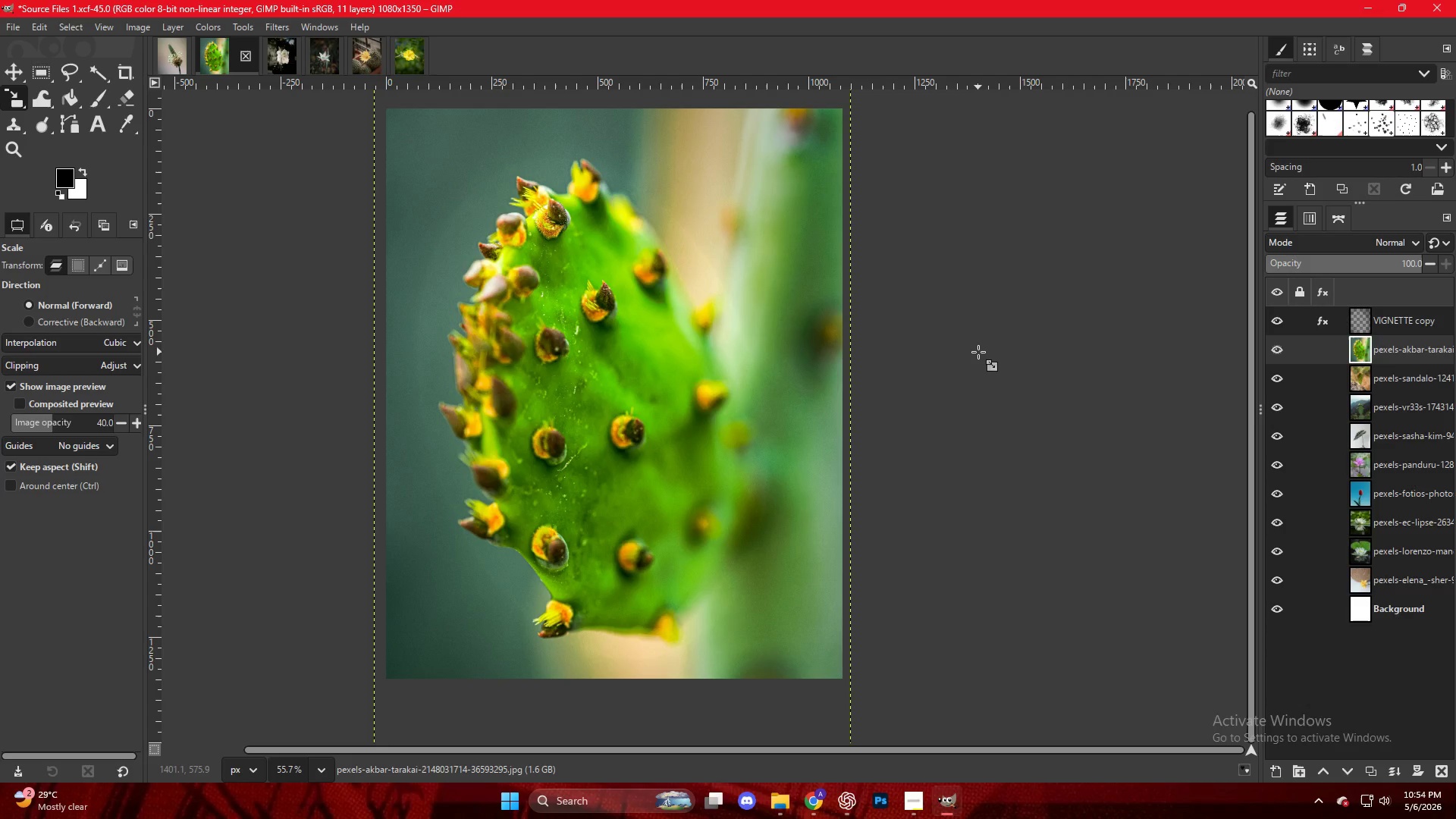 
wait(55.87)
 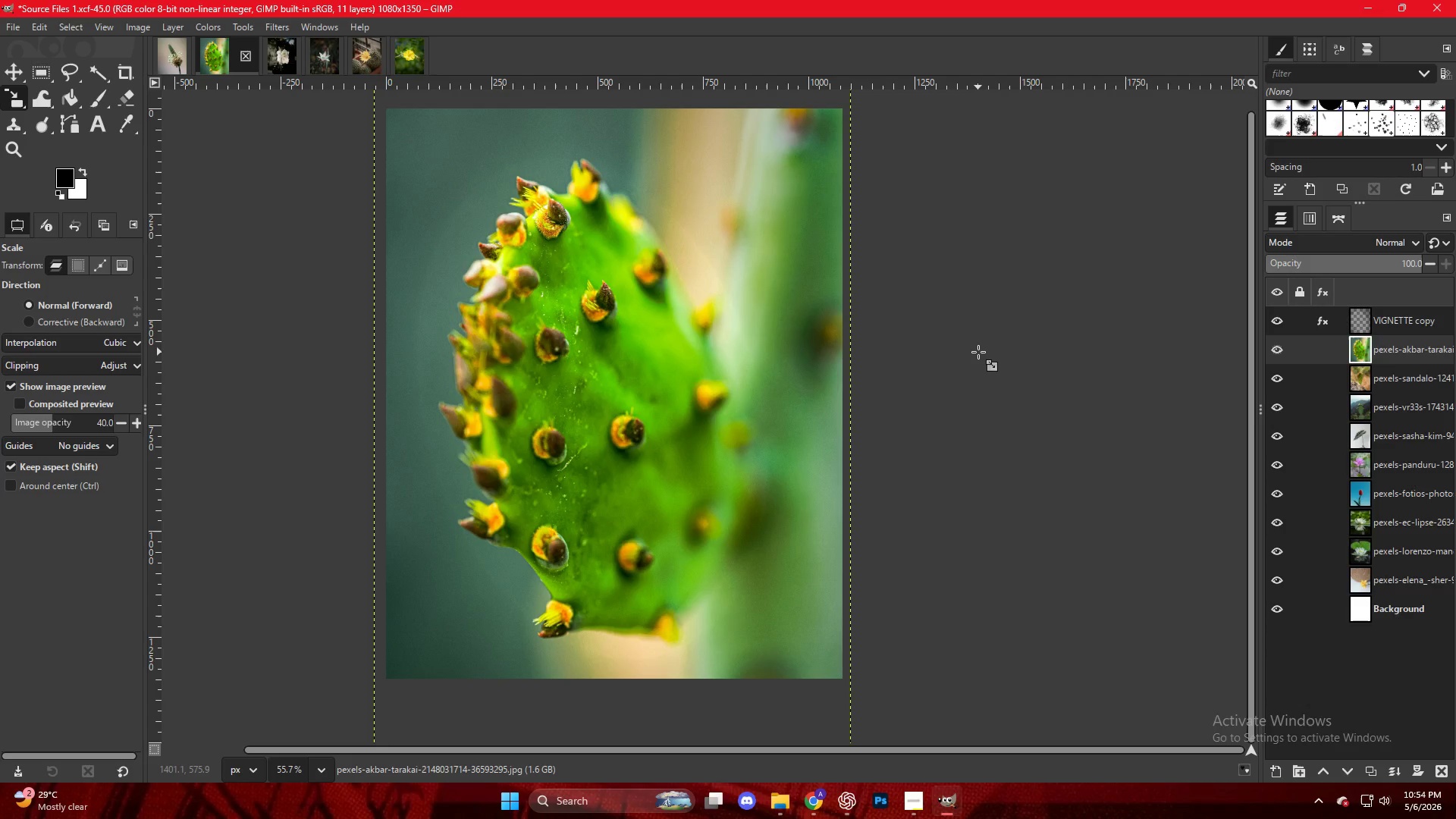 
hold_key(key=ControlLeft, duration=0.88)
scroll: coordinate [784, 355], scroll_direction: up, amount: 1.0
 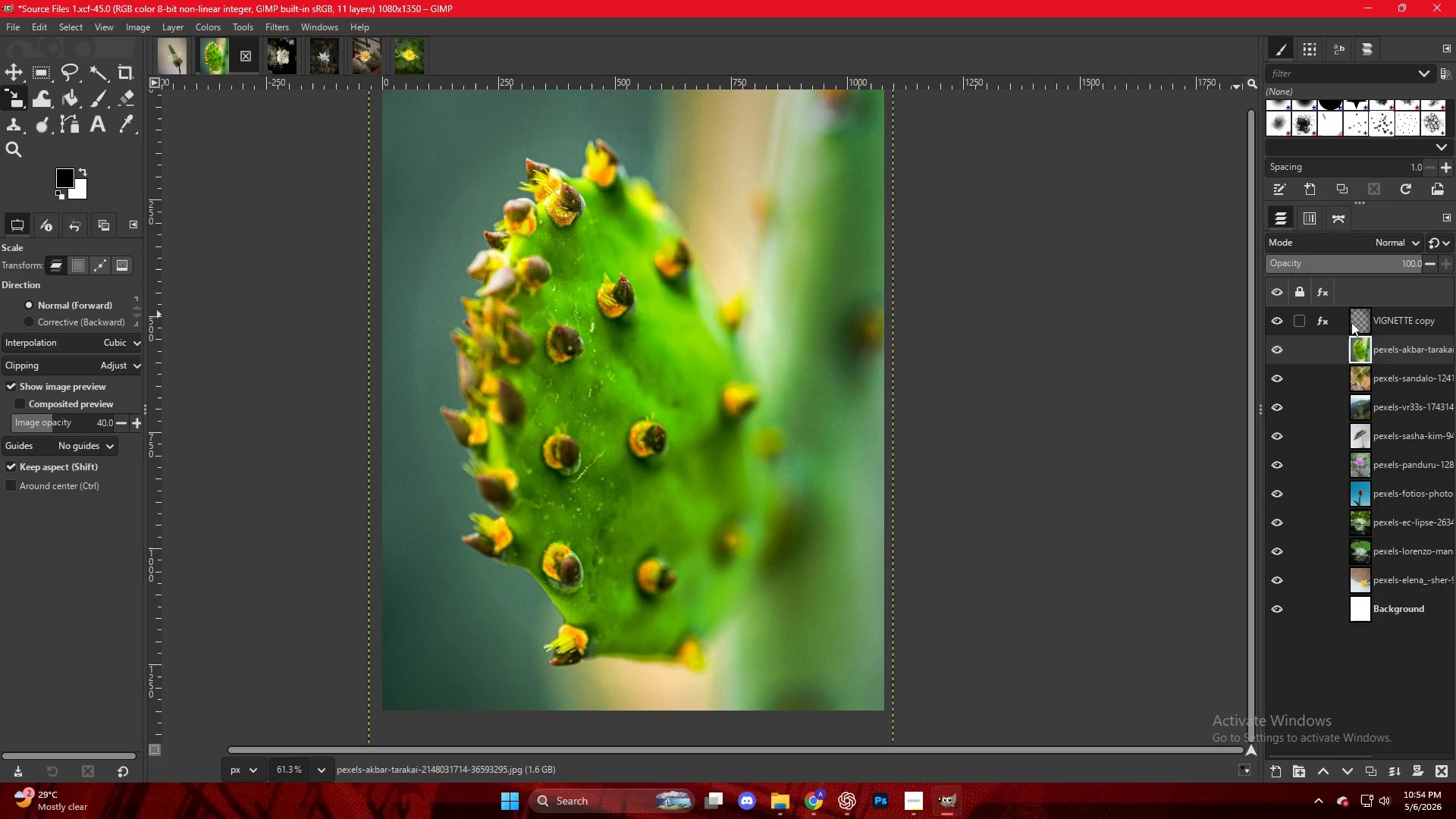 
left_click([1334, 315])
 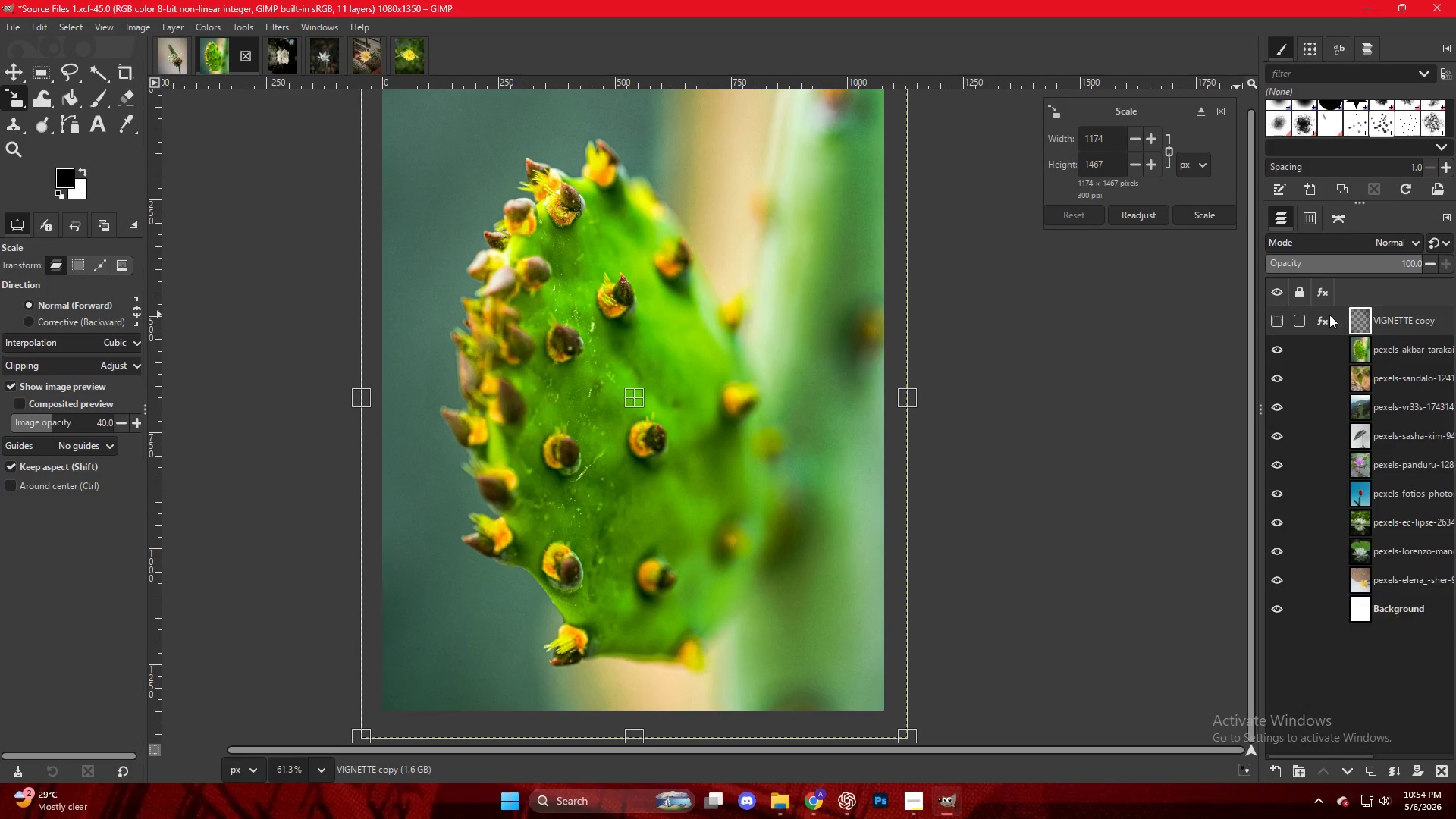 
left_click([1318, 314])
 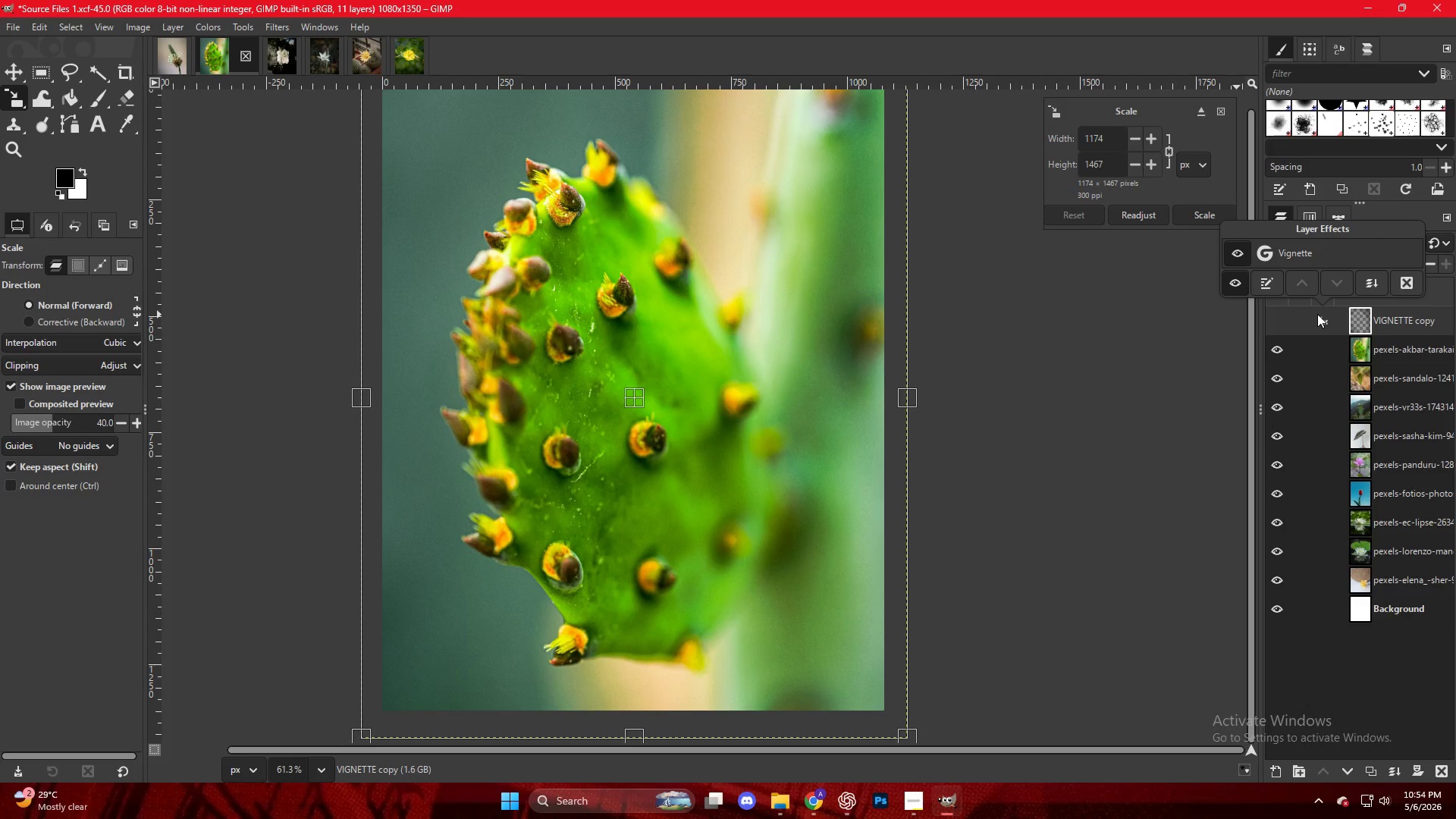 
wait(6.64)
 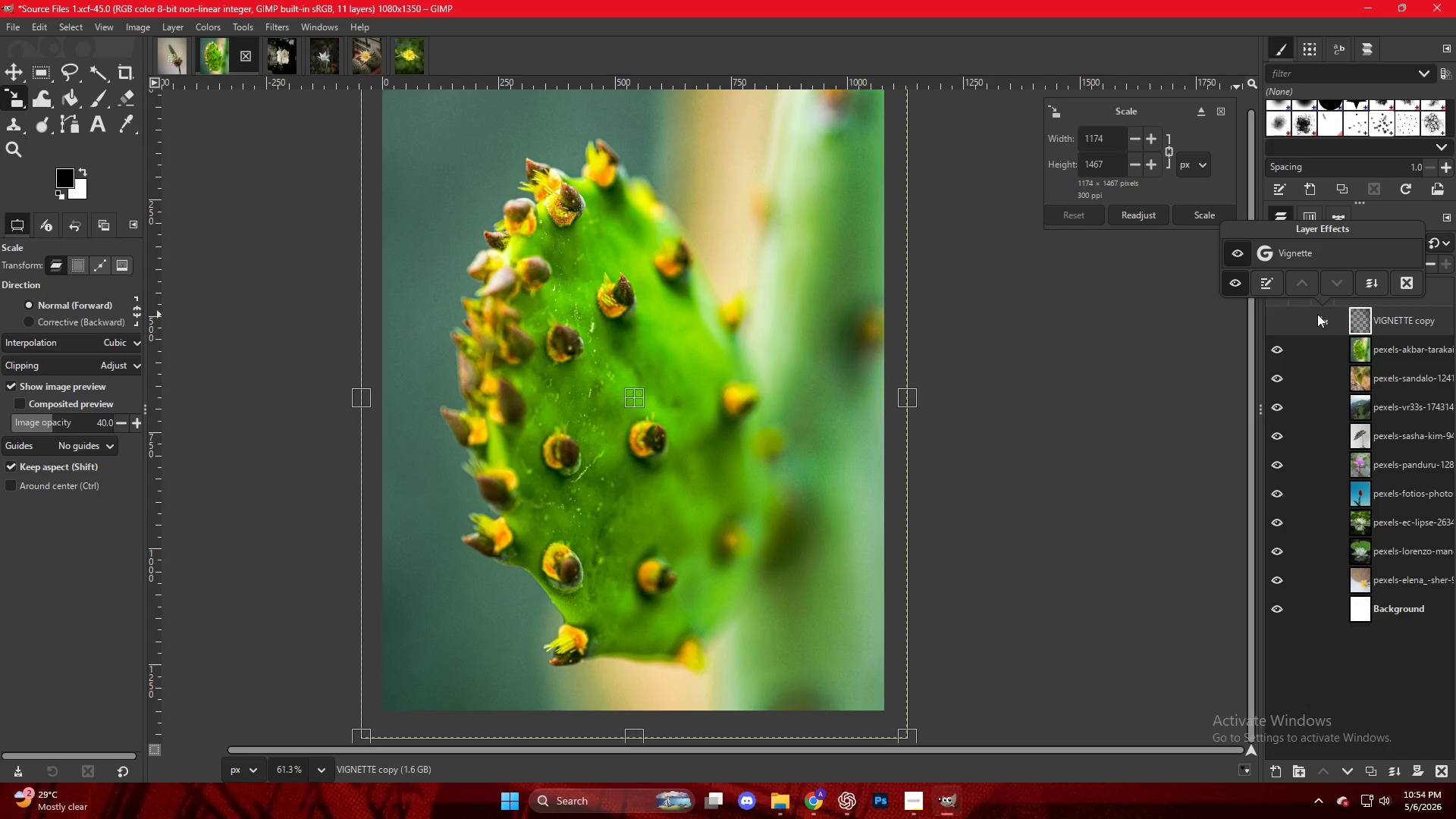 
left_click([783, 808])
 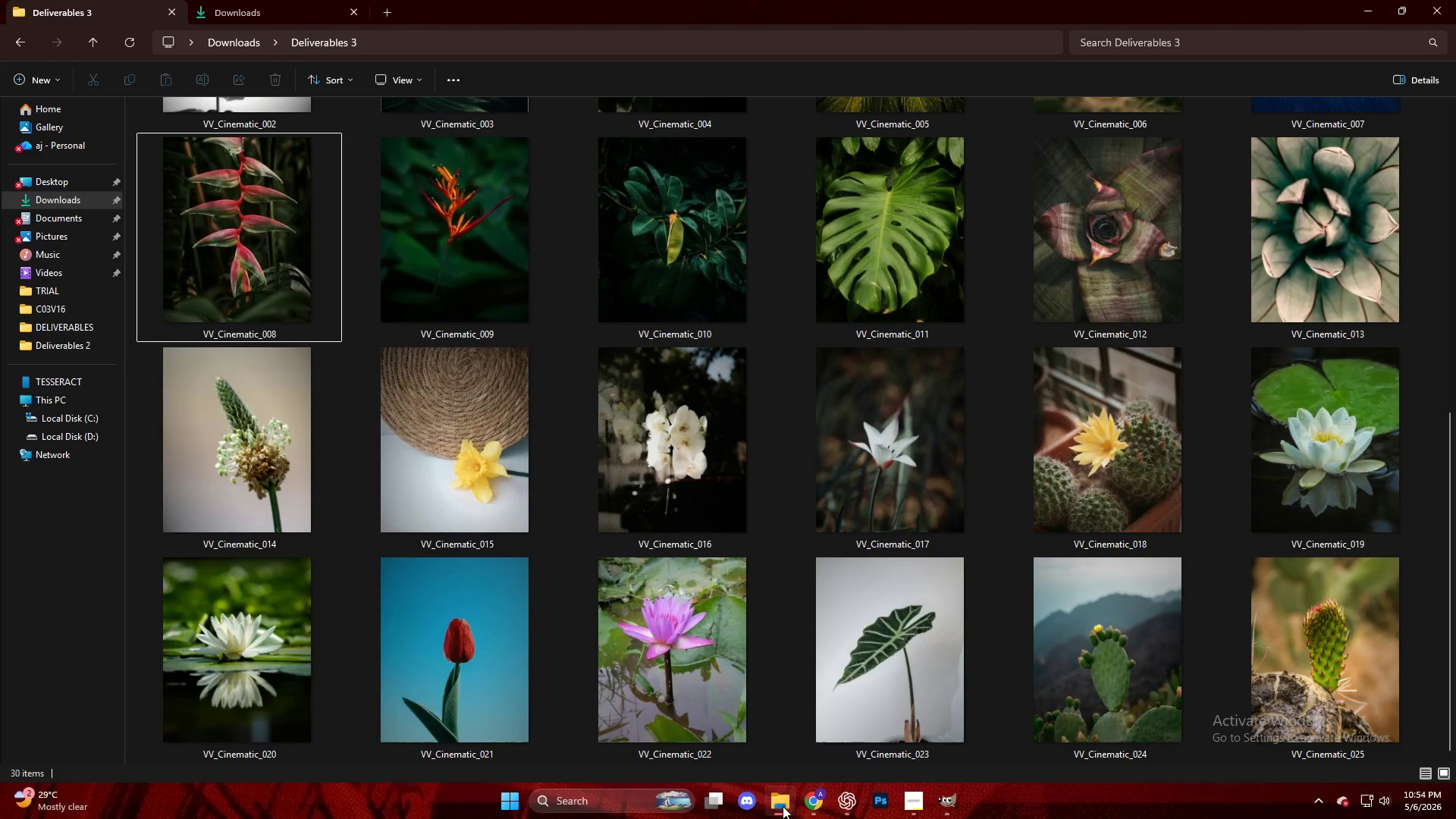 
scroll: coordinate [843, 519], scroll_direction: down, amount: 10.0
 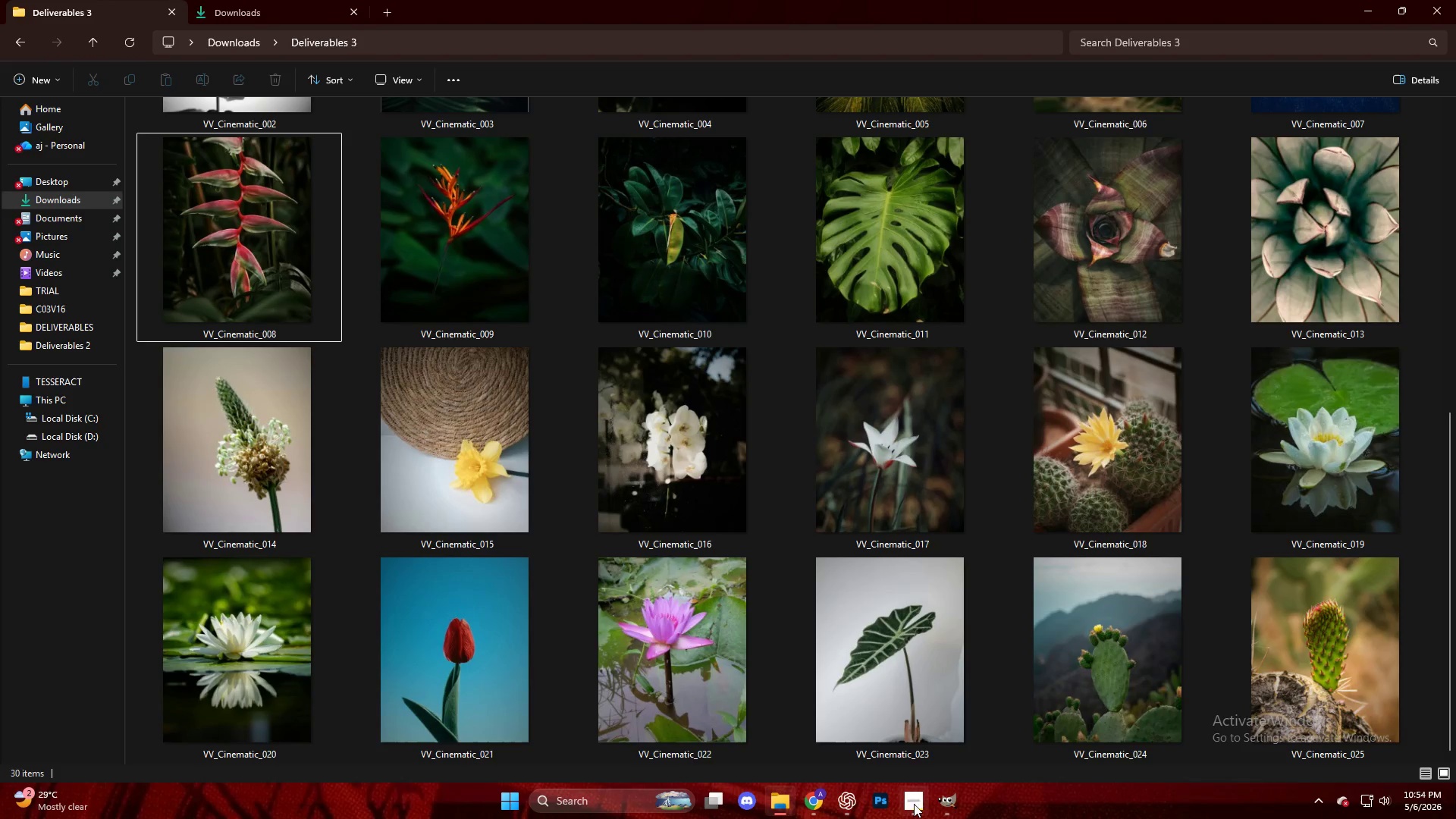 
left_click([950, 809])
 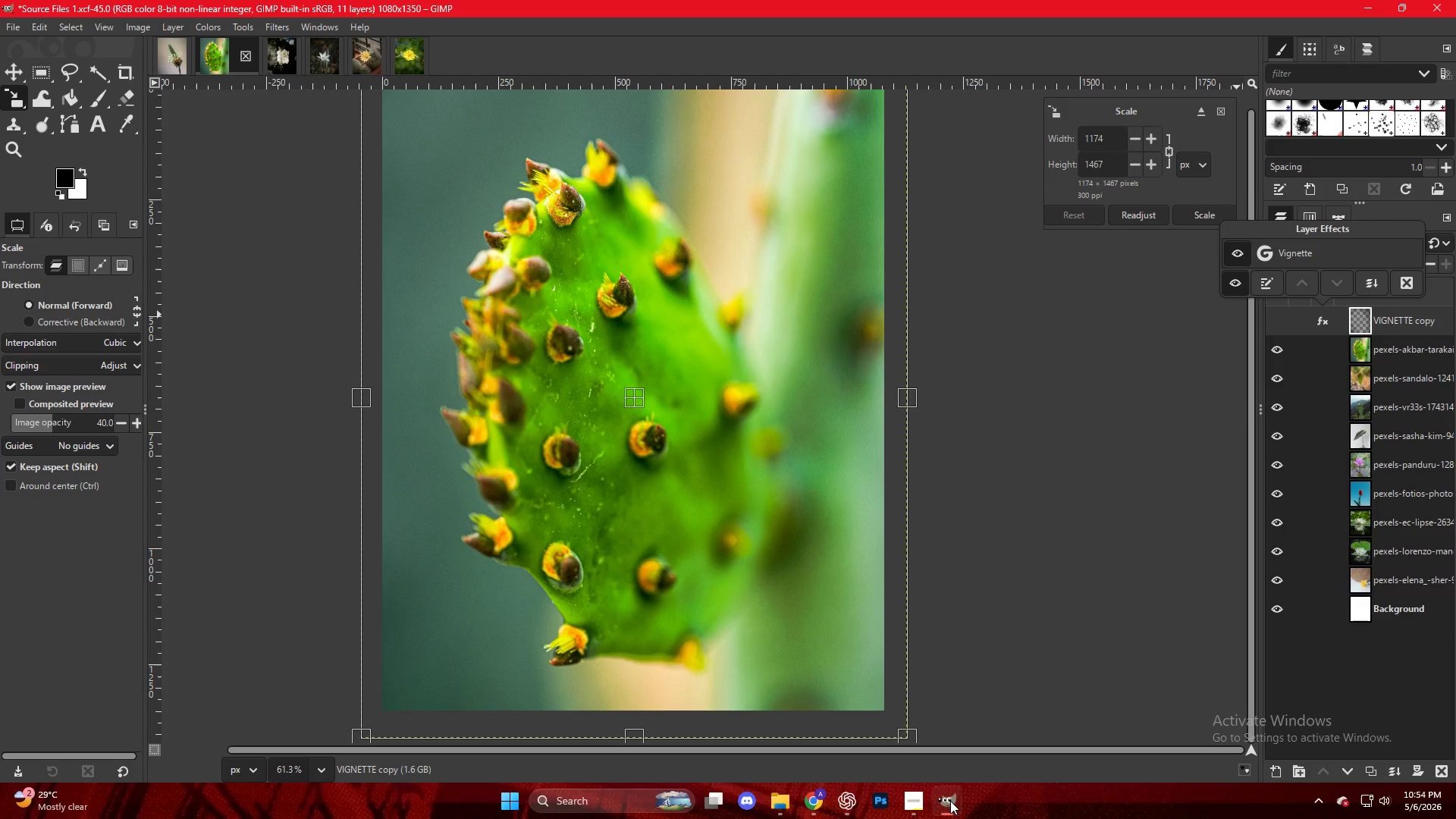 
key(Control+Shift+E)
 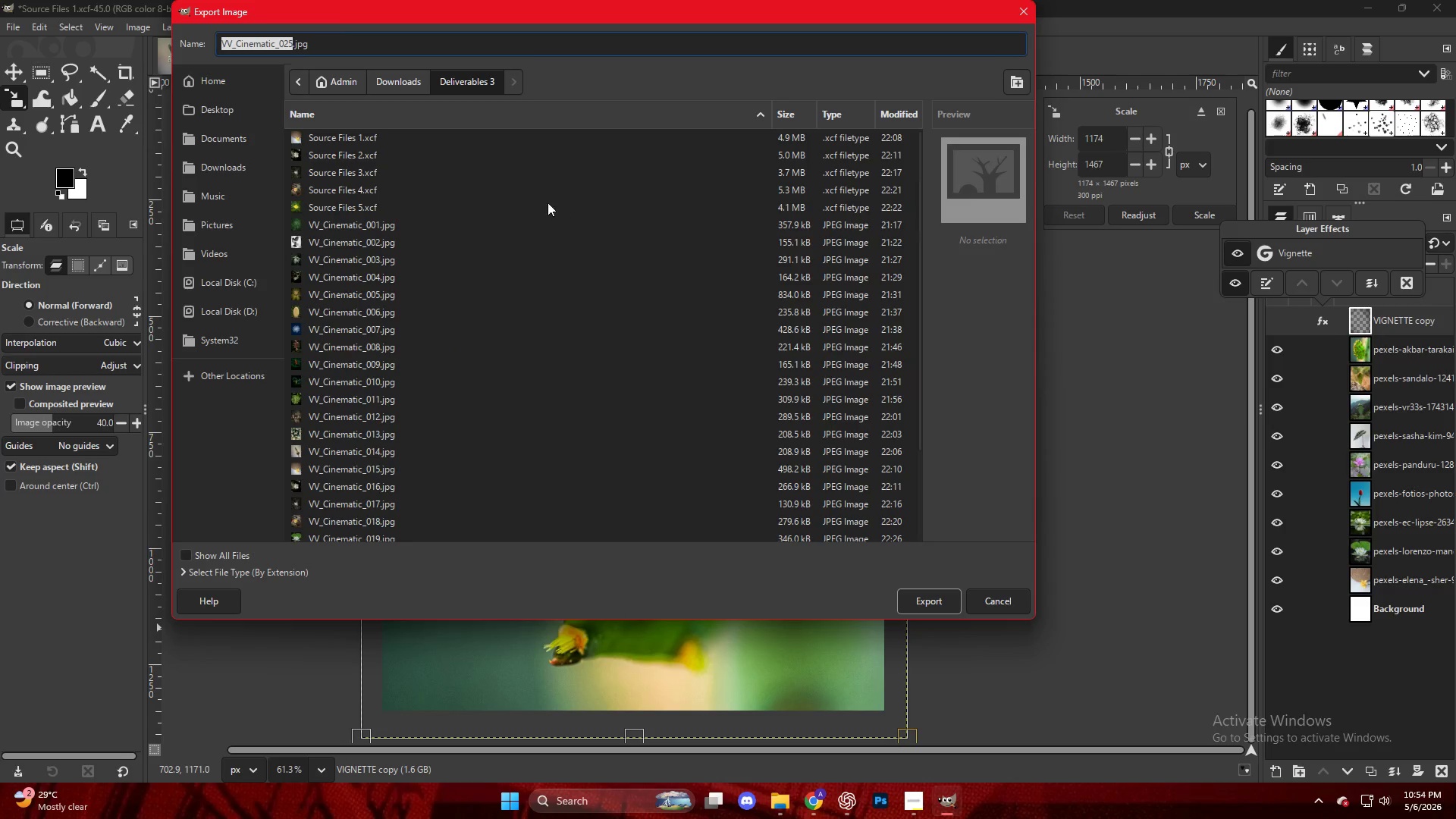 
scroll: coordinate [484, 450], scroll_direction: down, amount: 6.0
 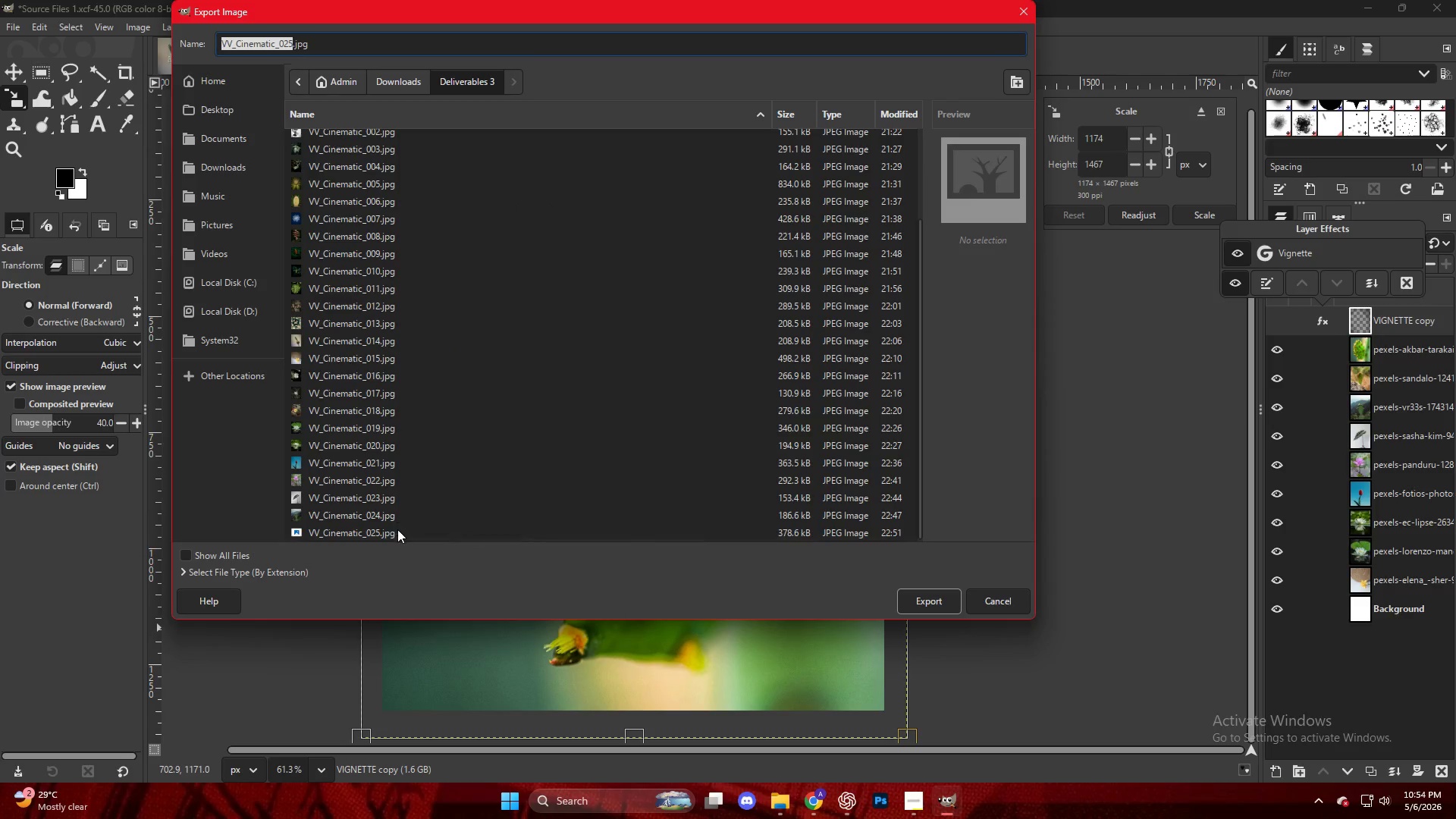 
left_click([399, 529])
 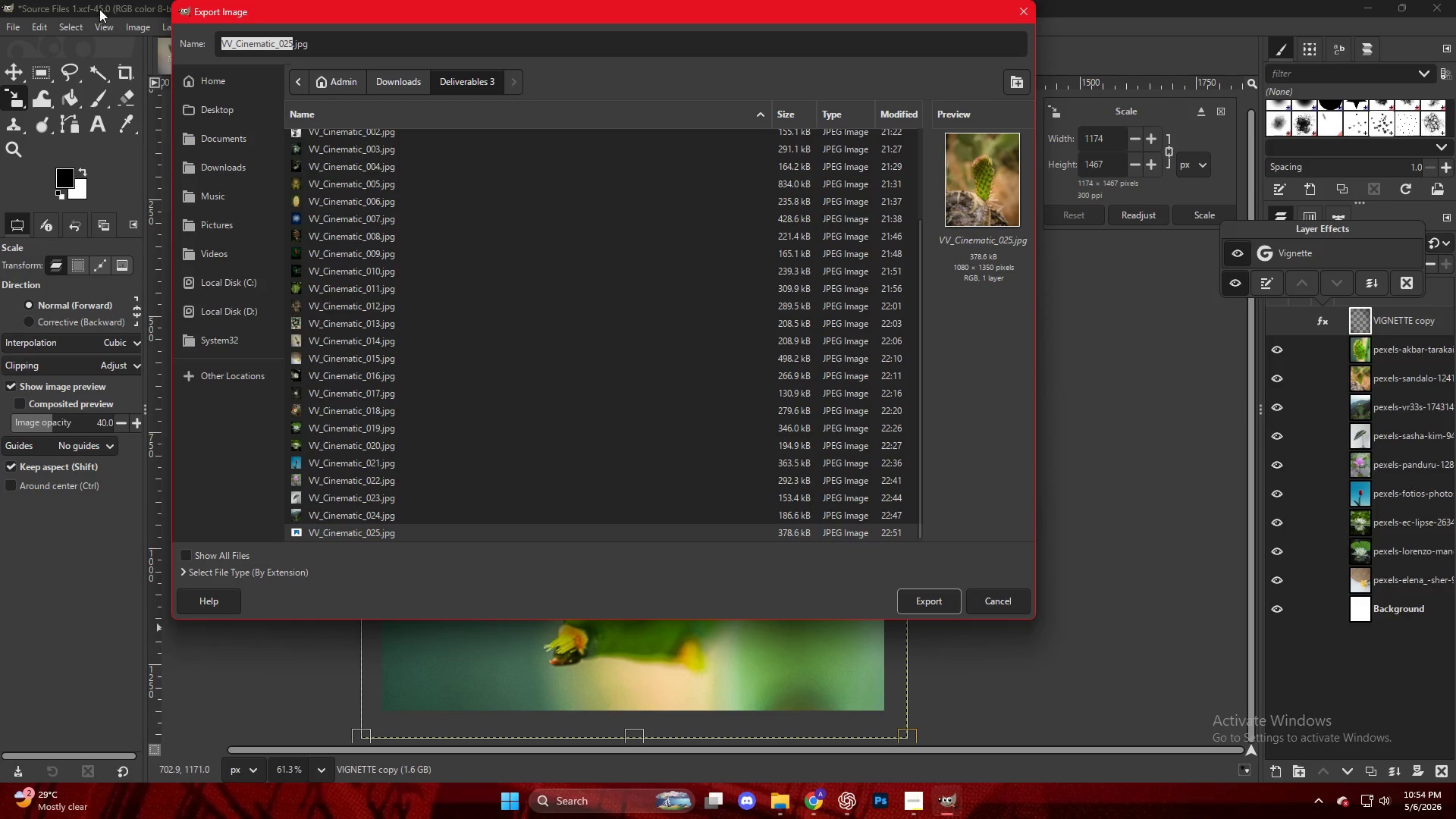 
wait(5.47)
 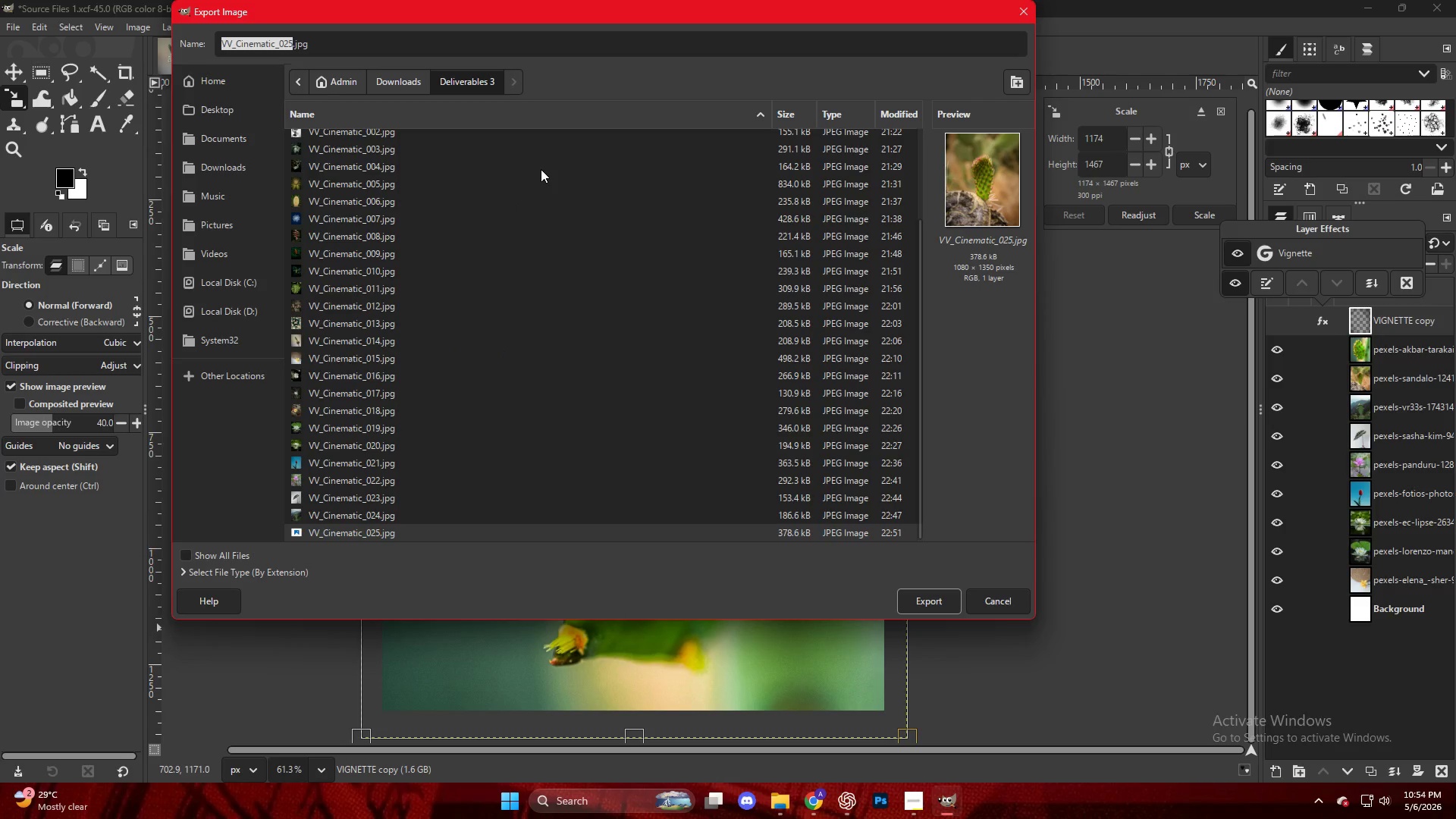 
left_click([291, 39])
 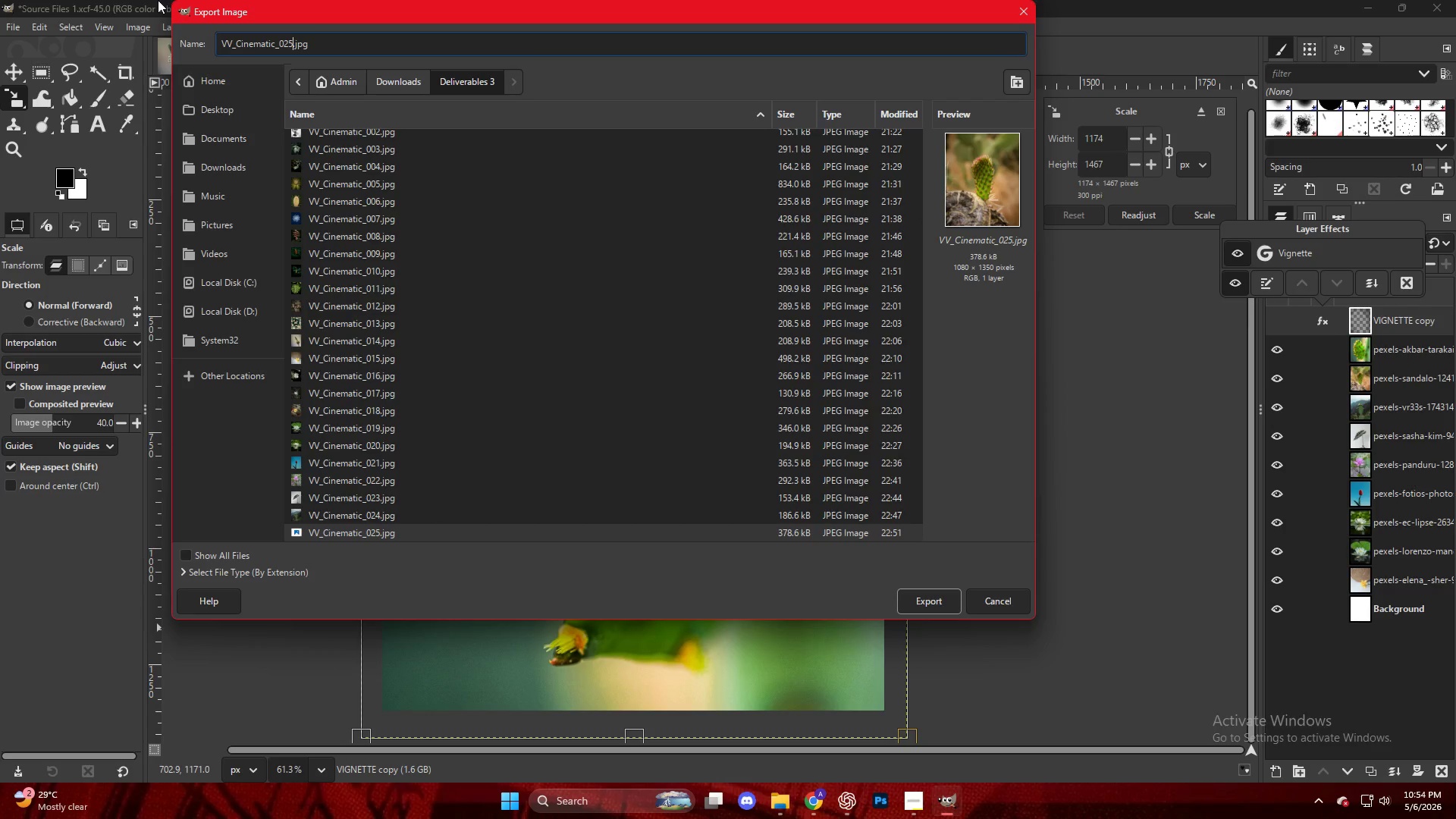 
key(Backspace)
 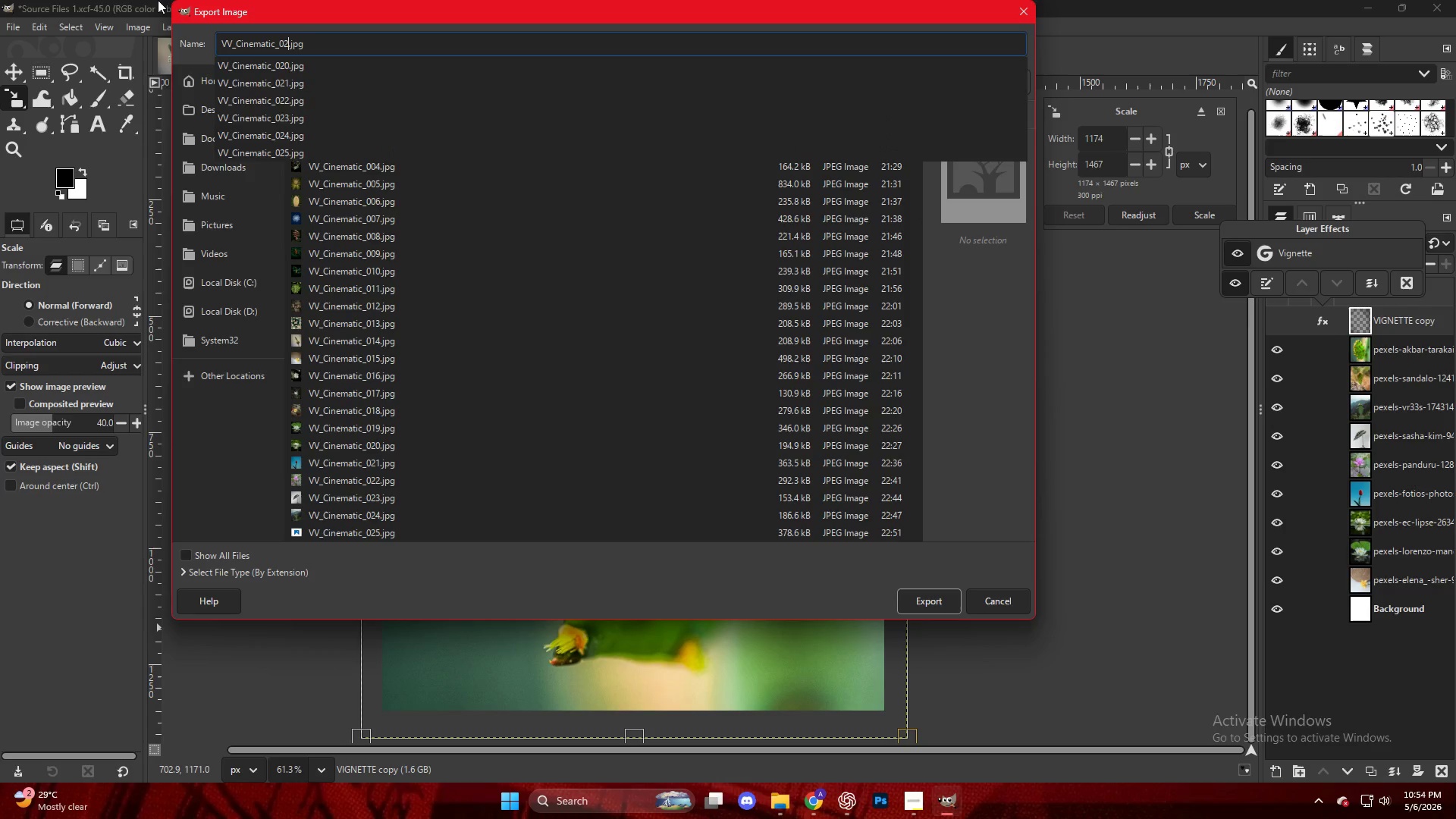 
key(Numpad6)
 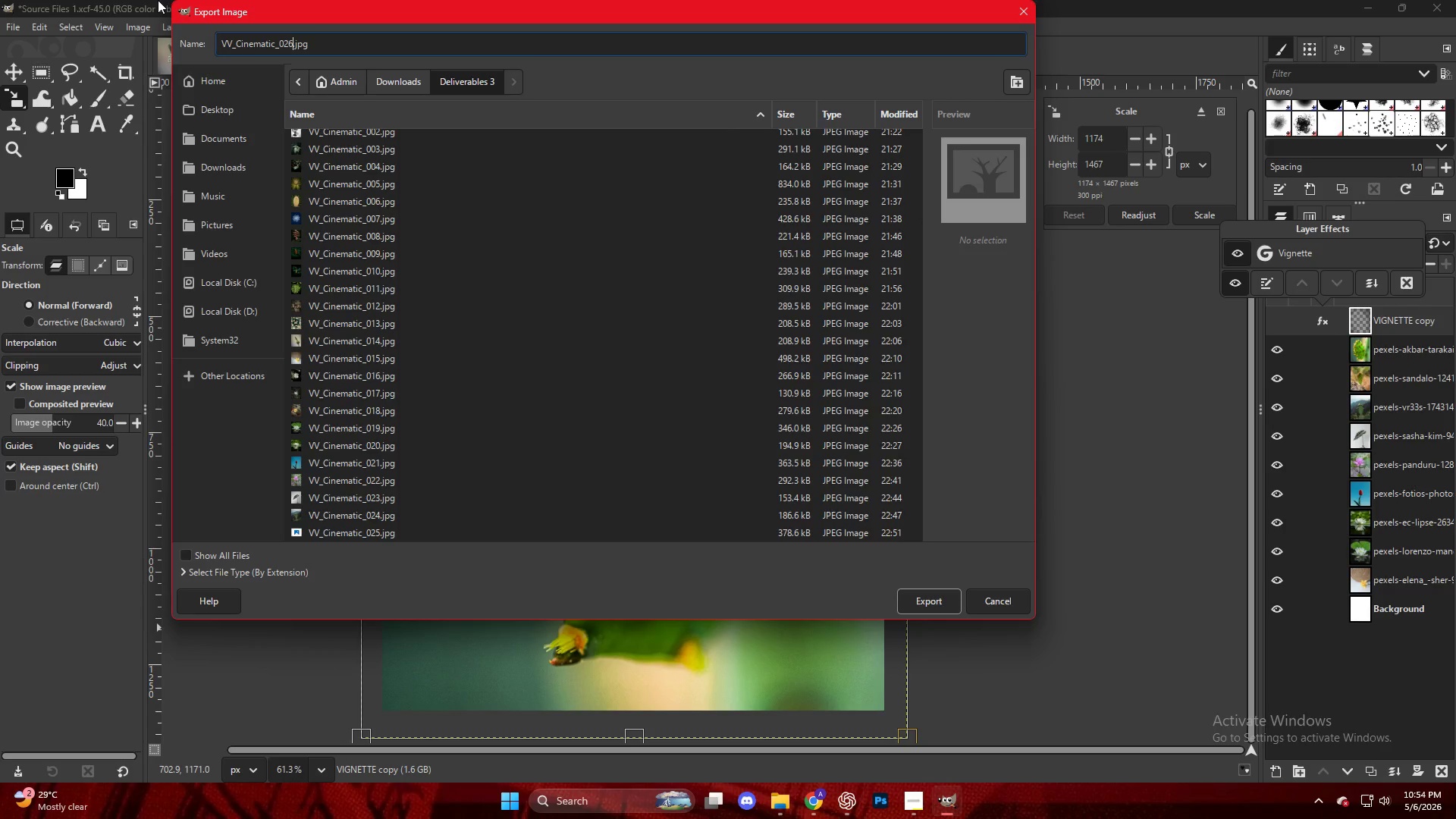 
key(NumpadEnter)
 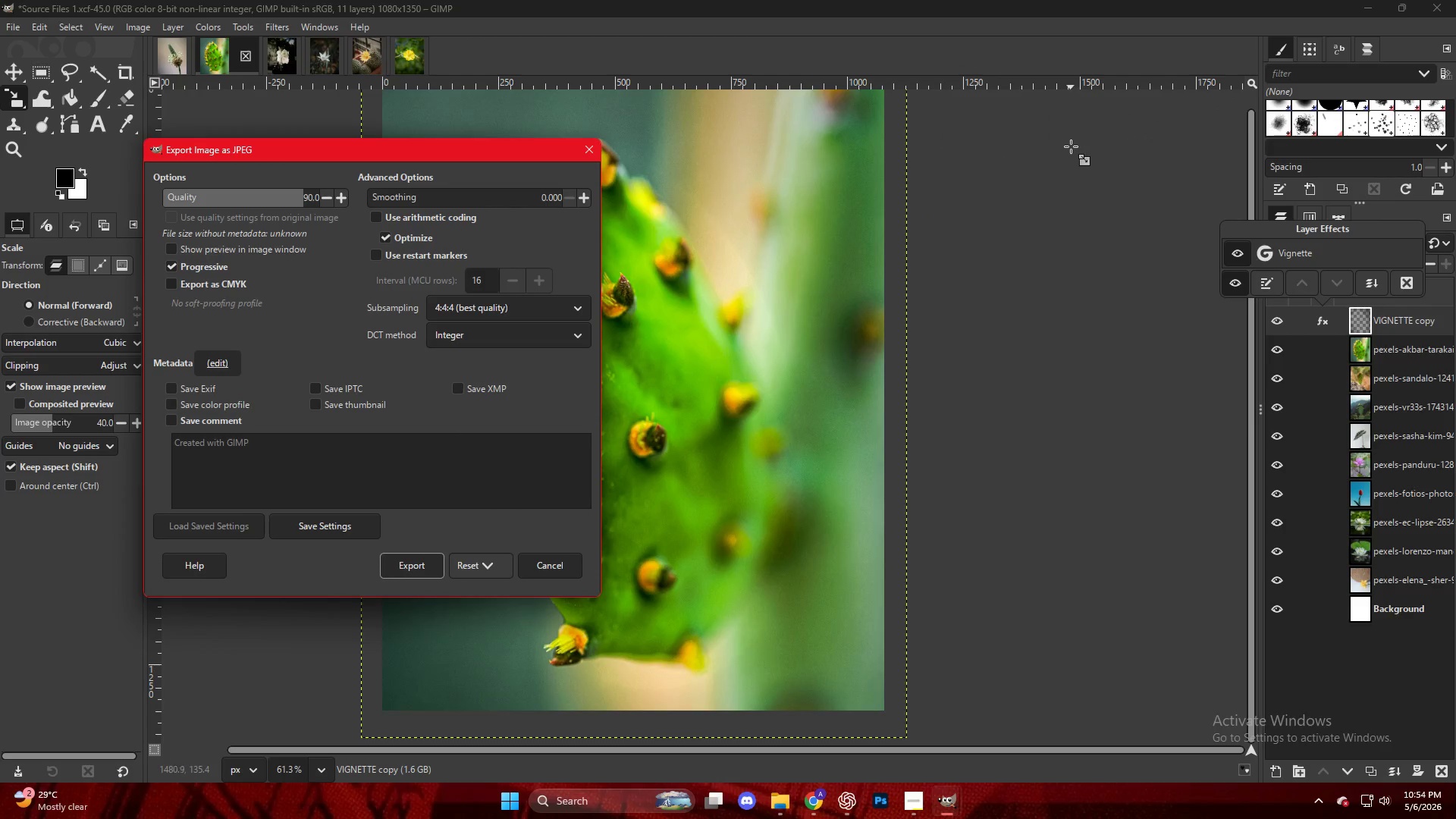 
wait(8.23)
 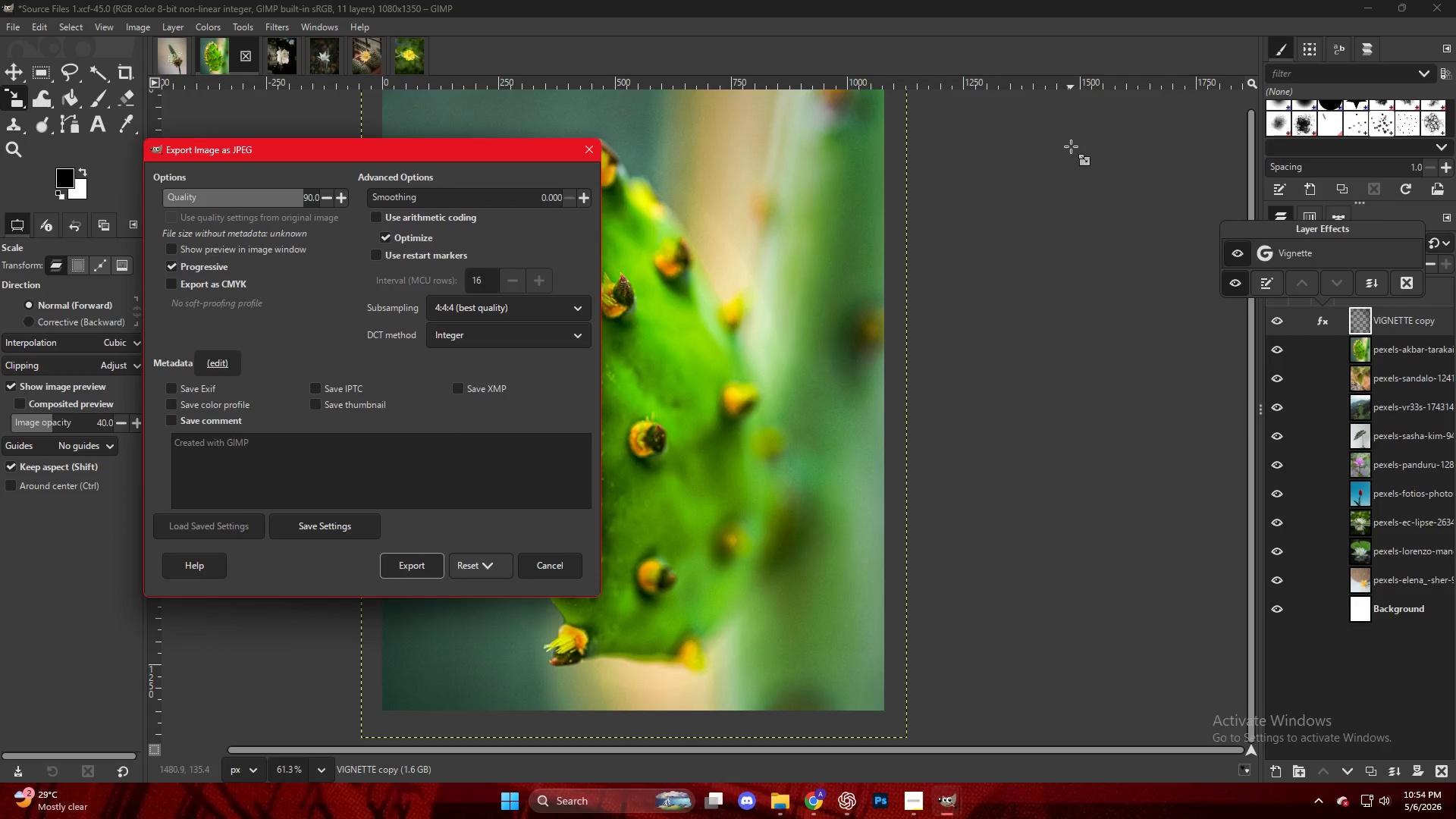 
left_click([435, 565])
 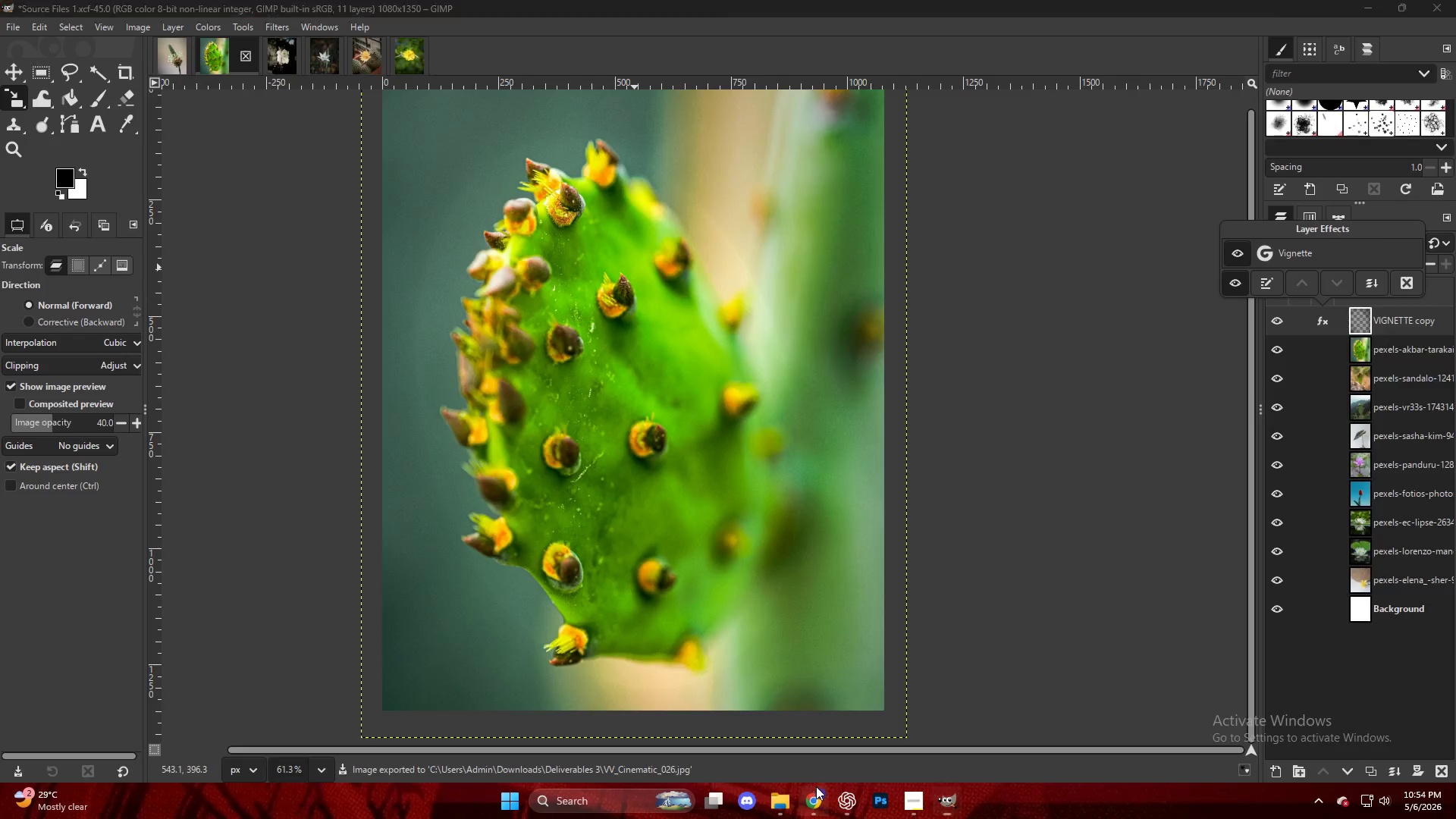 
left_click([996, 447])
 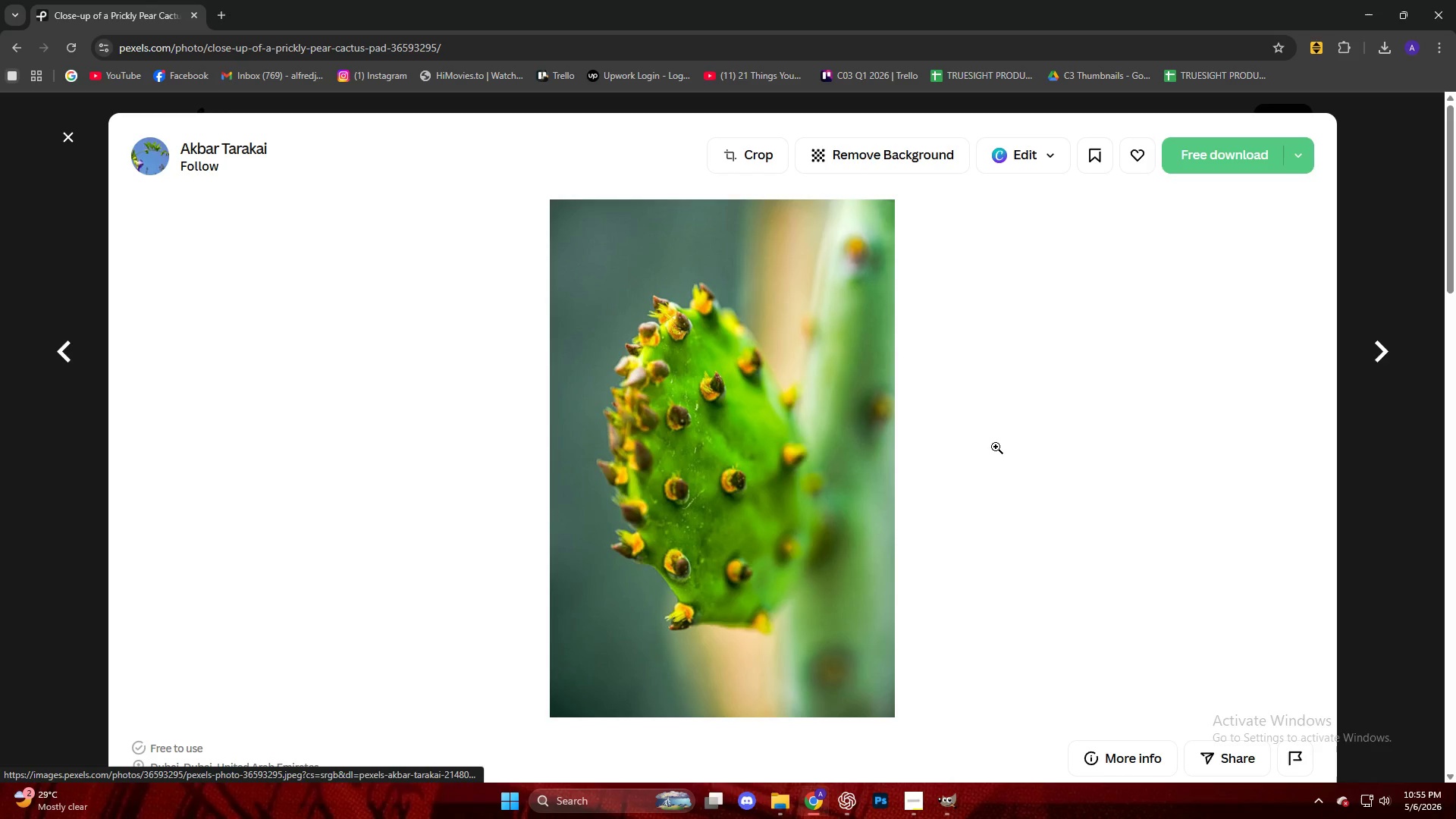 
scroll: coordinate [994, 435], scroll_direction: down, amount: 11.0
 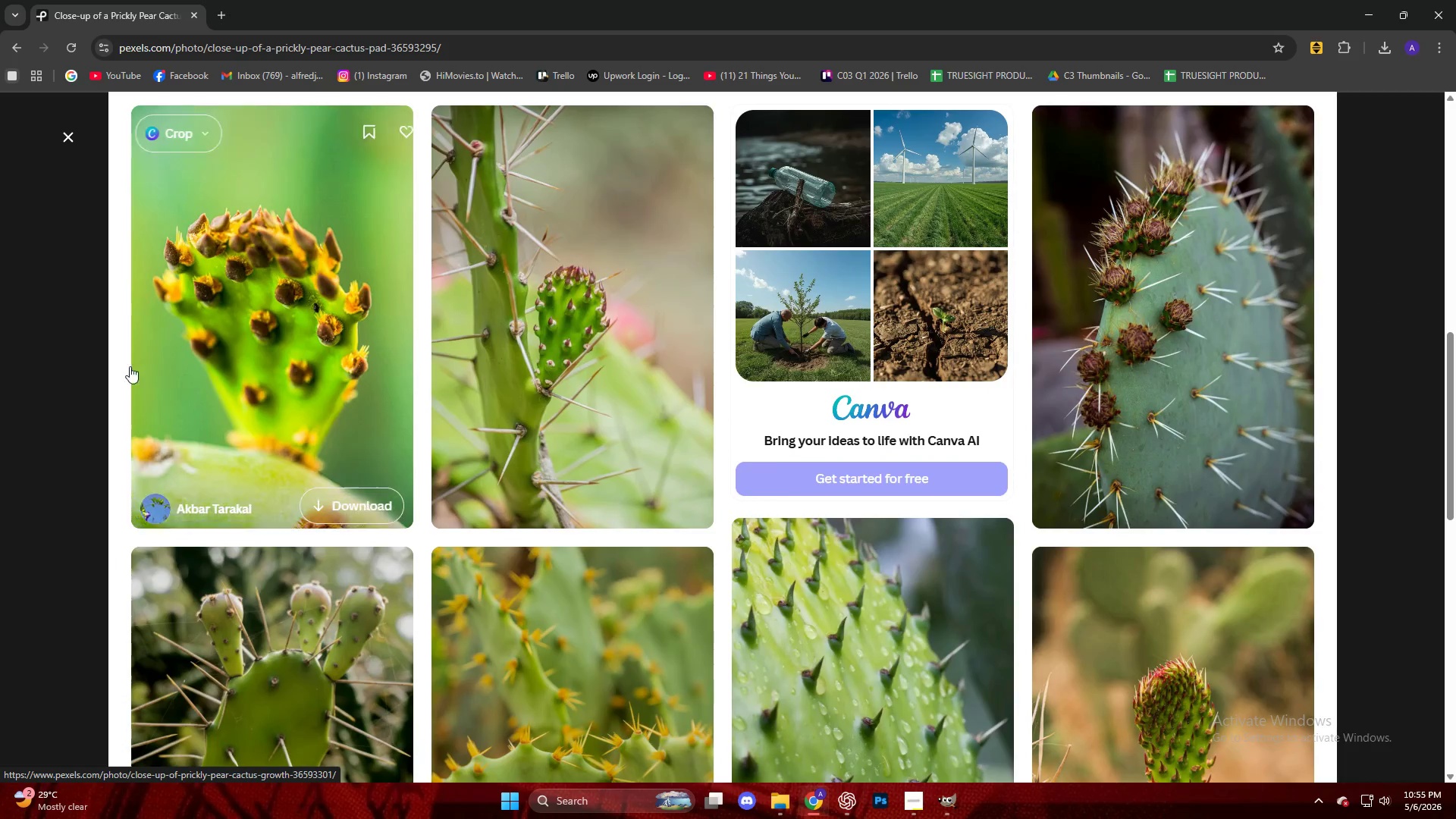 
key(Escape)
 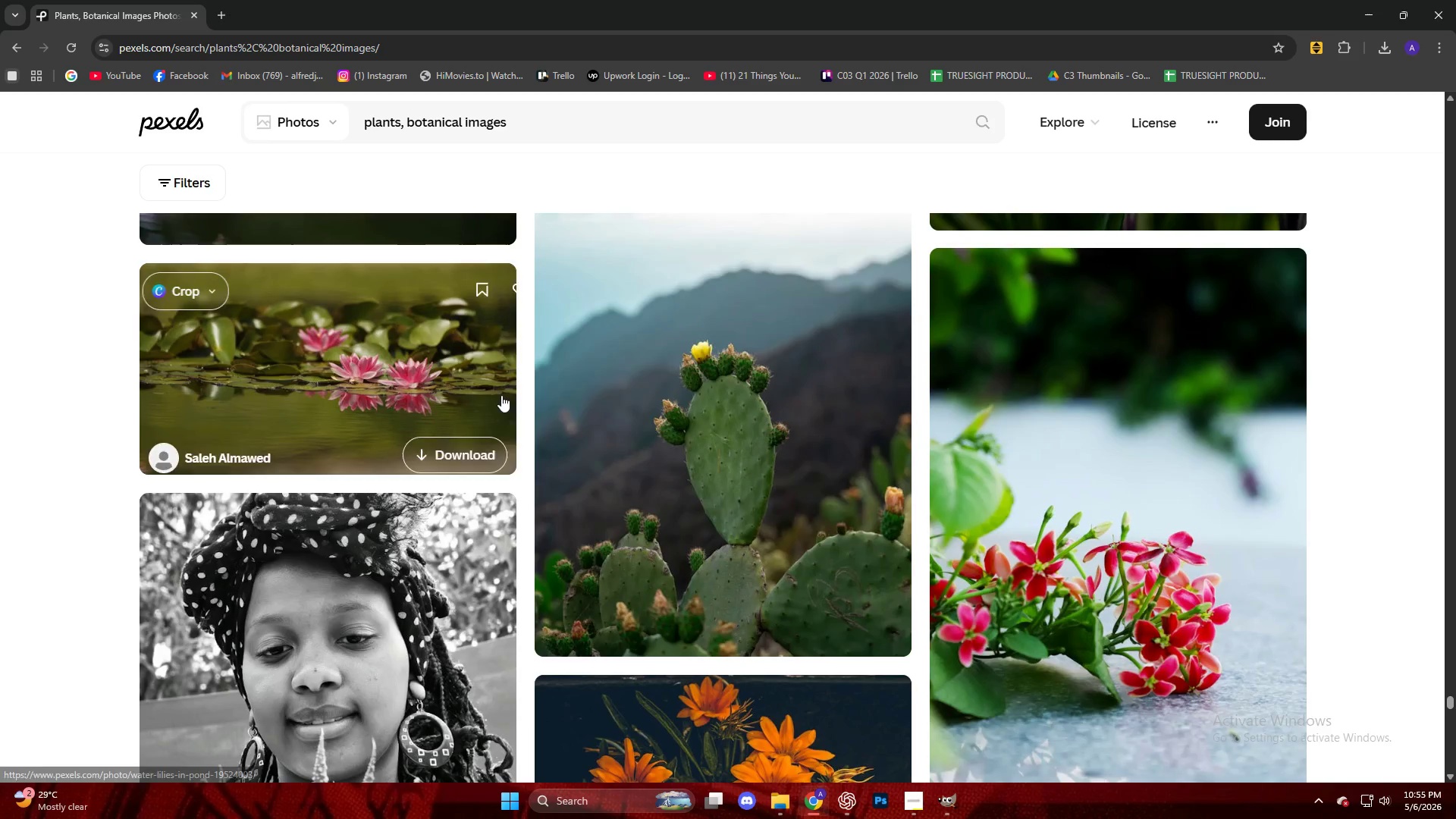 
scroll: coordinate [0, 381], scroll_direction: down, amount: 15.0
 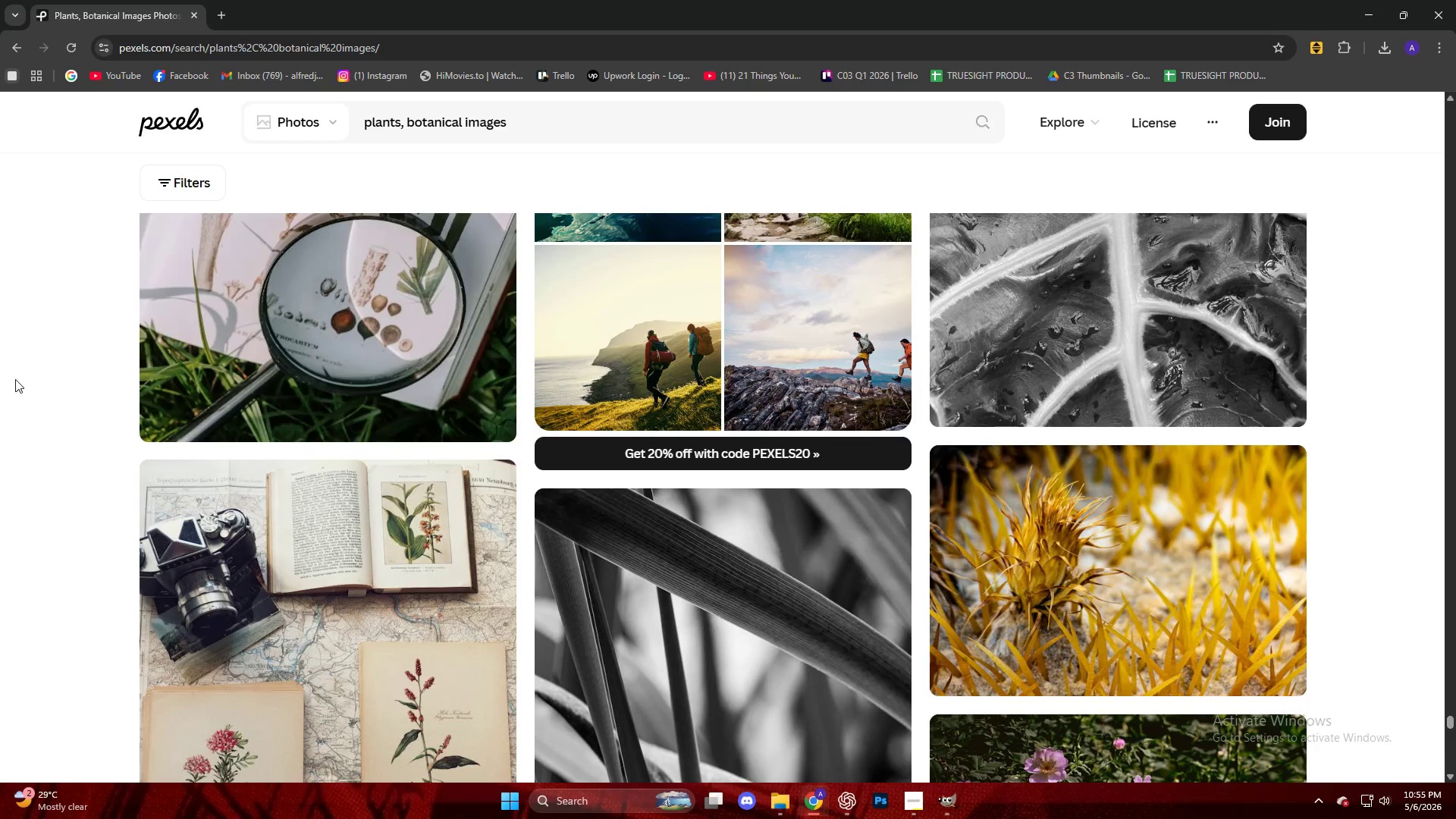 
wait(16.75)
 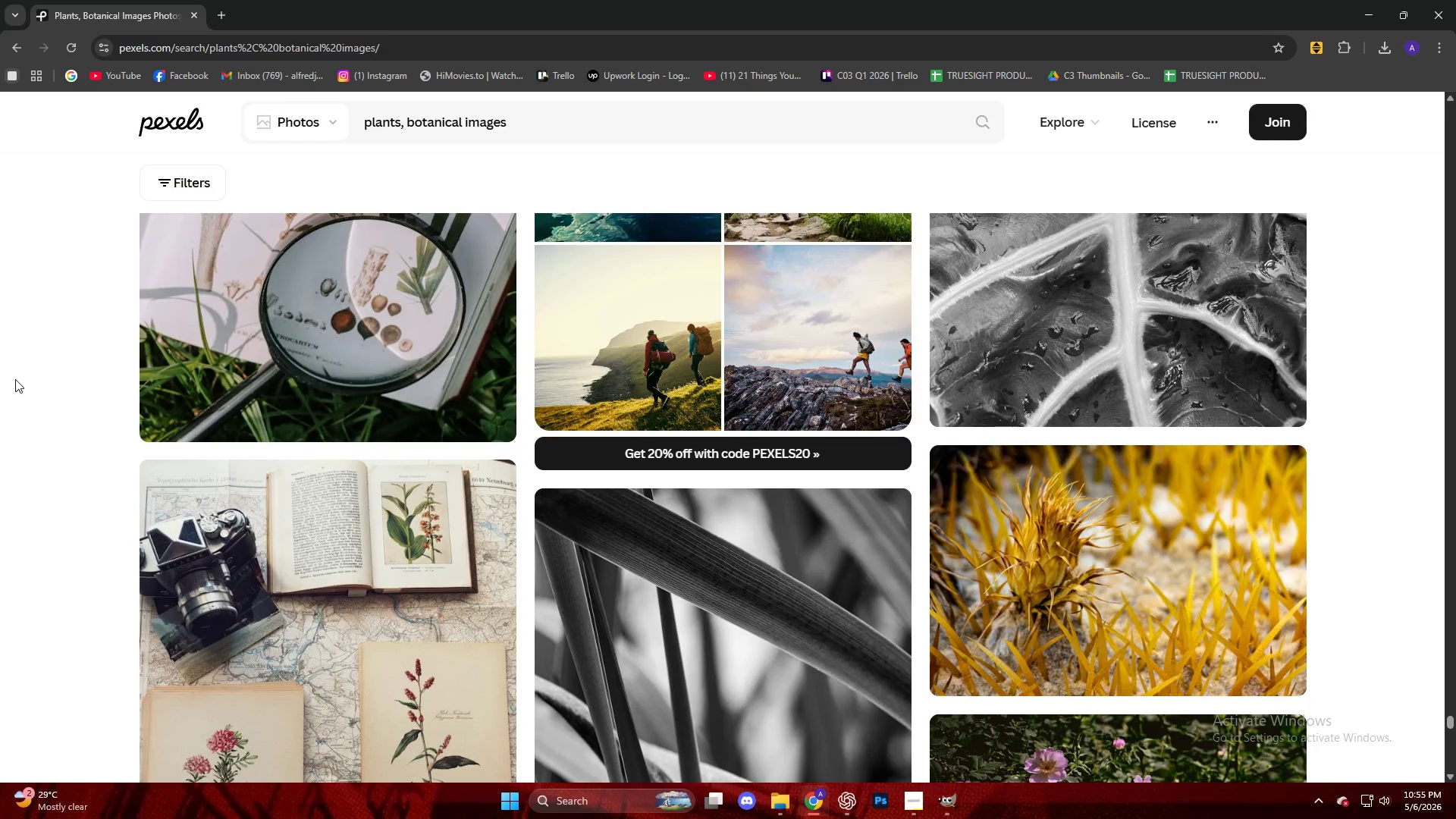 
scroll: coordinate [53, 392], scroll_direction: down, amount: 36.0
 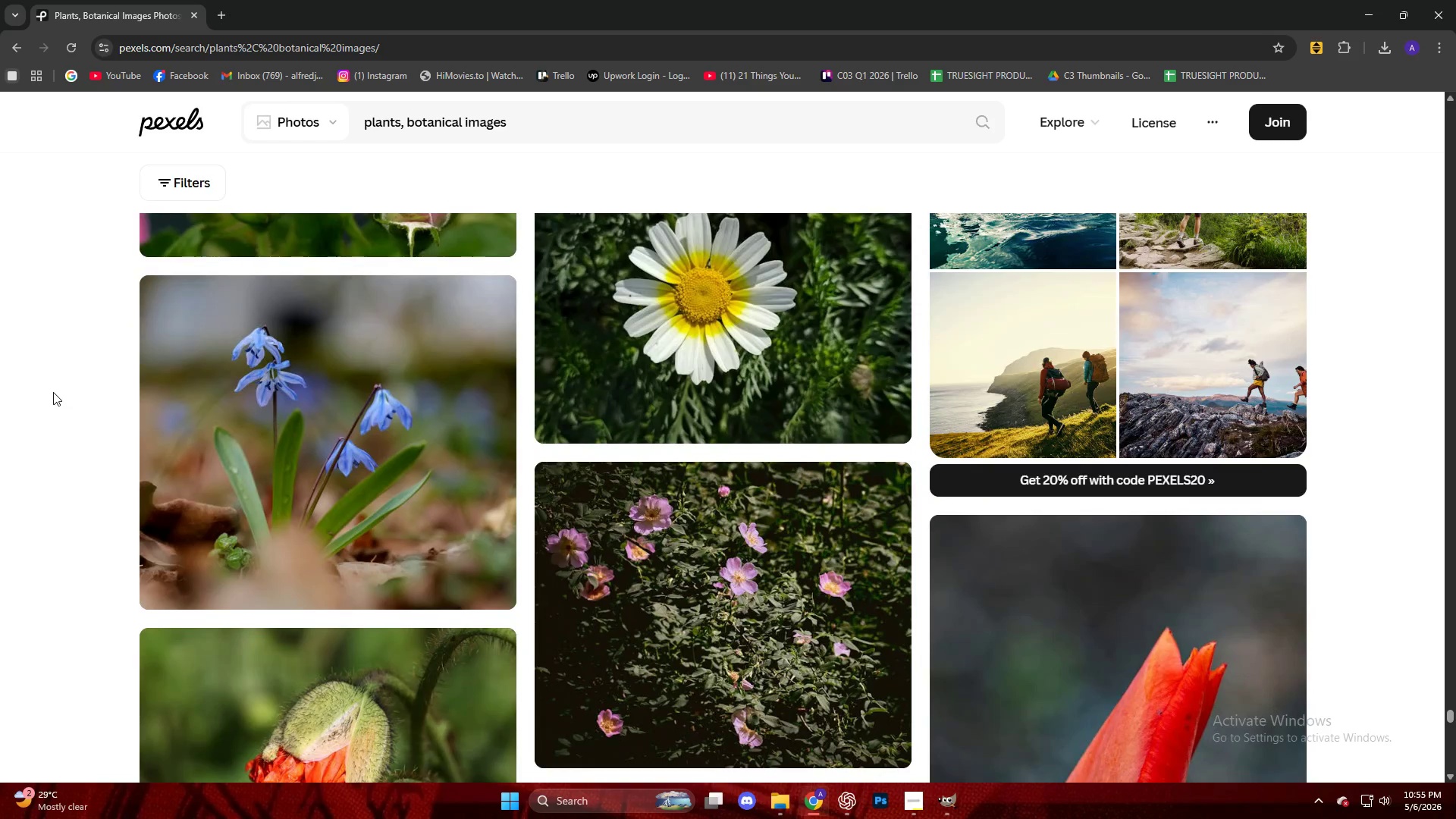 
scroll: coordinate [53, 392], scroll_direction: down, amount: 9.0
 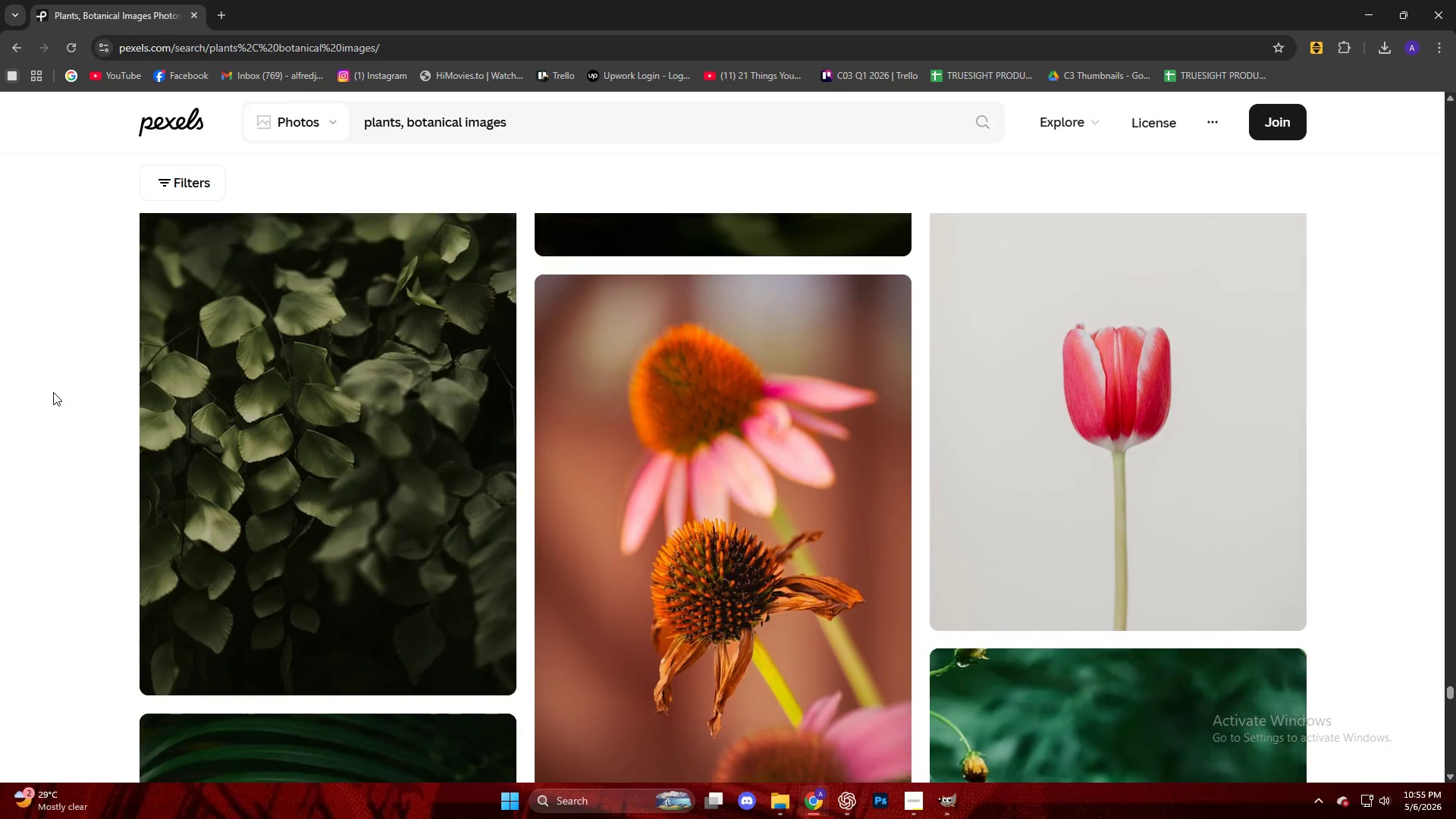 
left_click([1048, 340])
 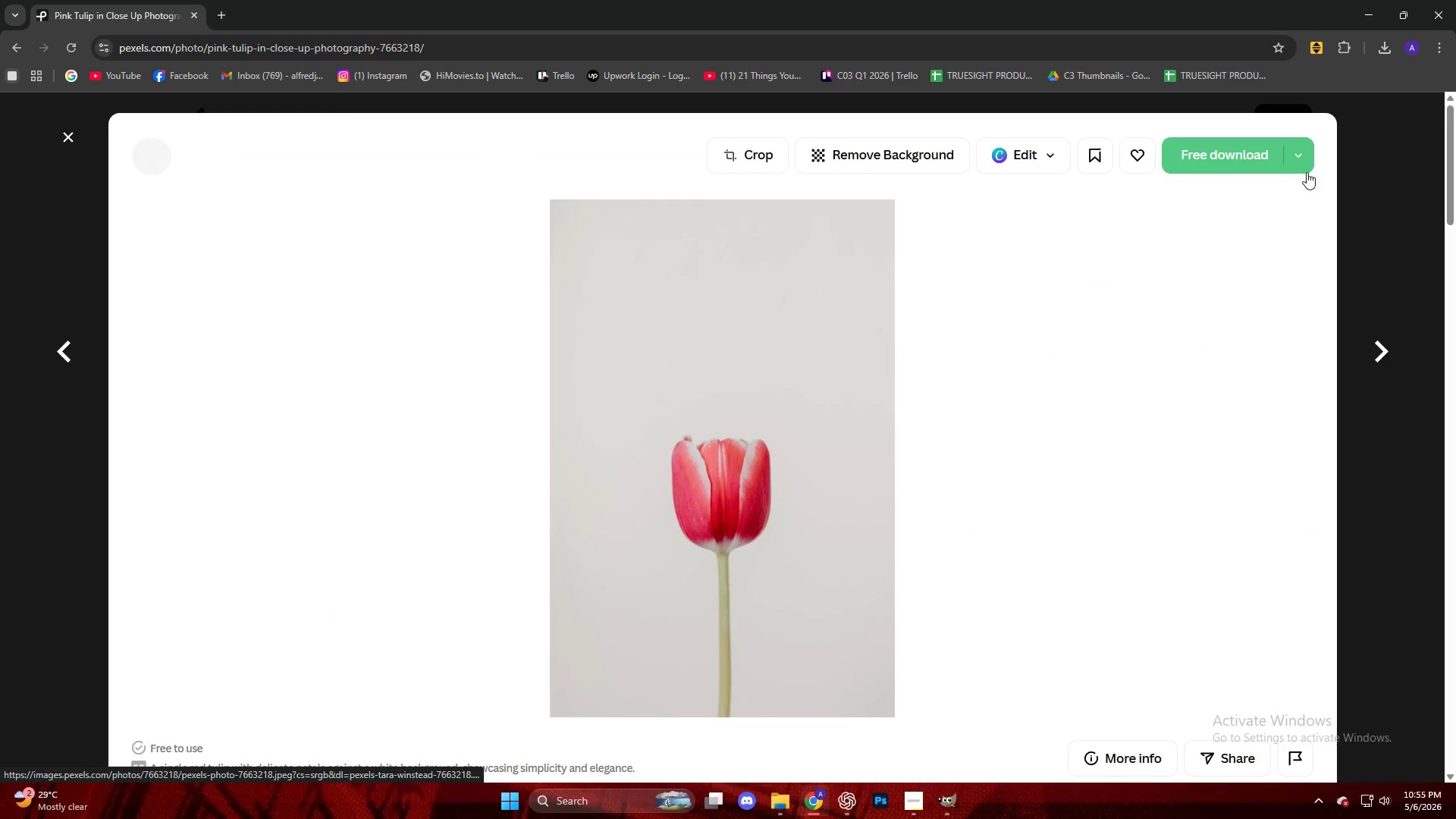 
left_click([1216, 161])
 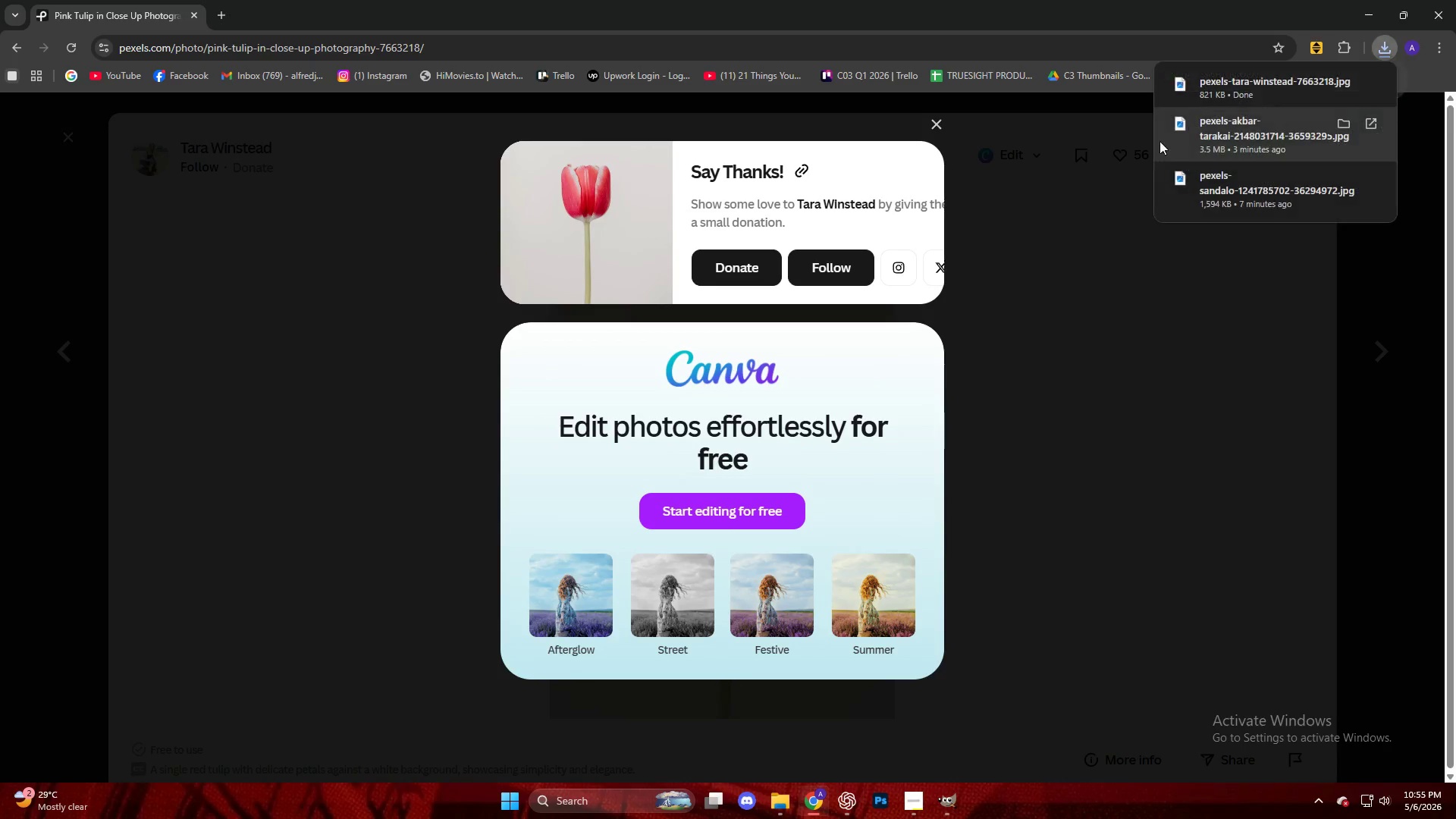 
left_click_drag(start_coordinate=[1210, 89], to_coordinate=[722, 322])
 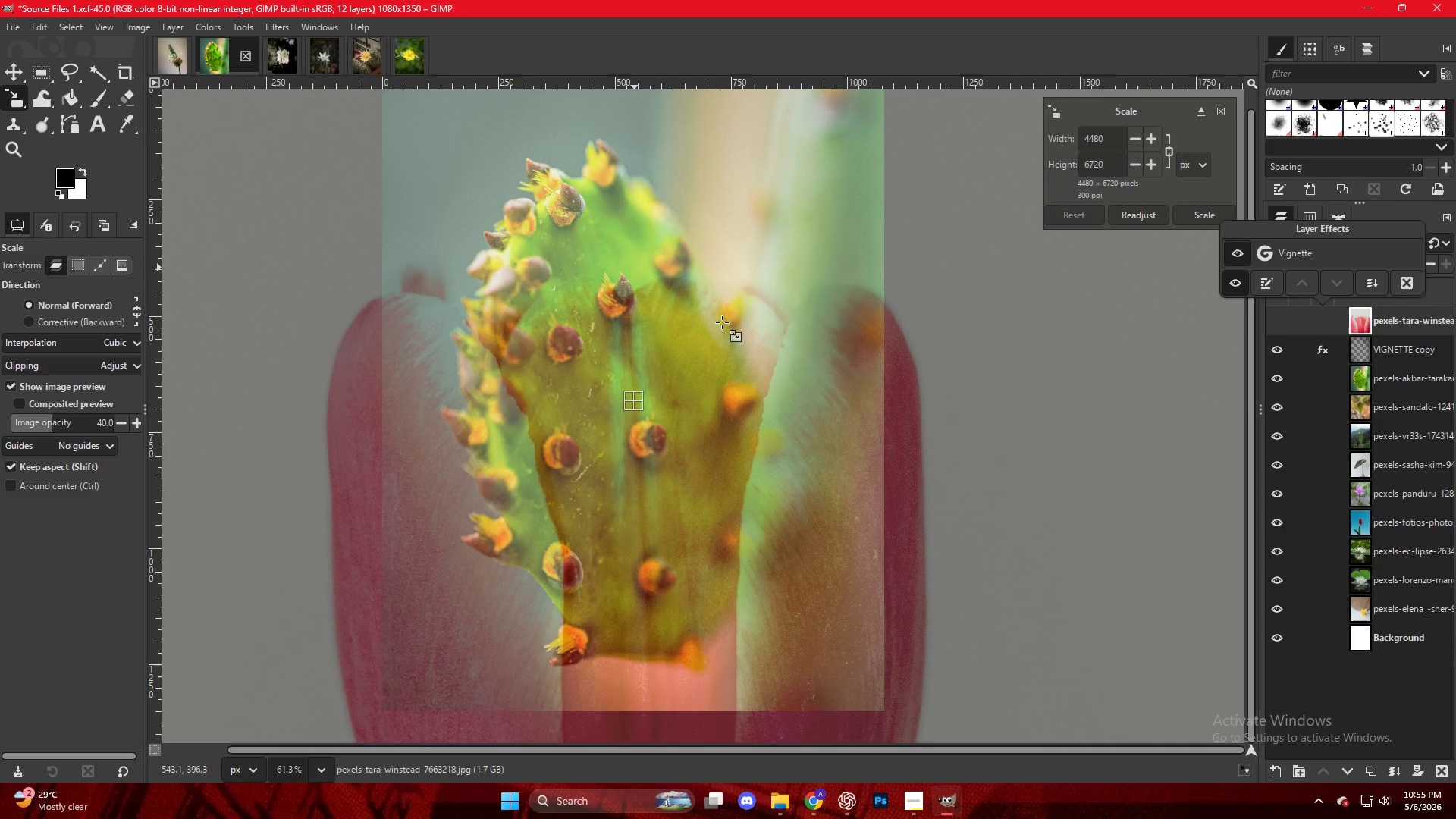 
hold_key(key=ControlLeft, duration=0.66)
scroll: coordinate [695, 313], scroll_direction: down, amount: 9.0
 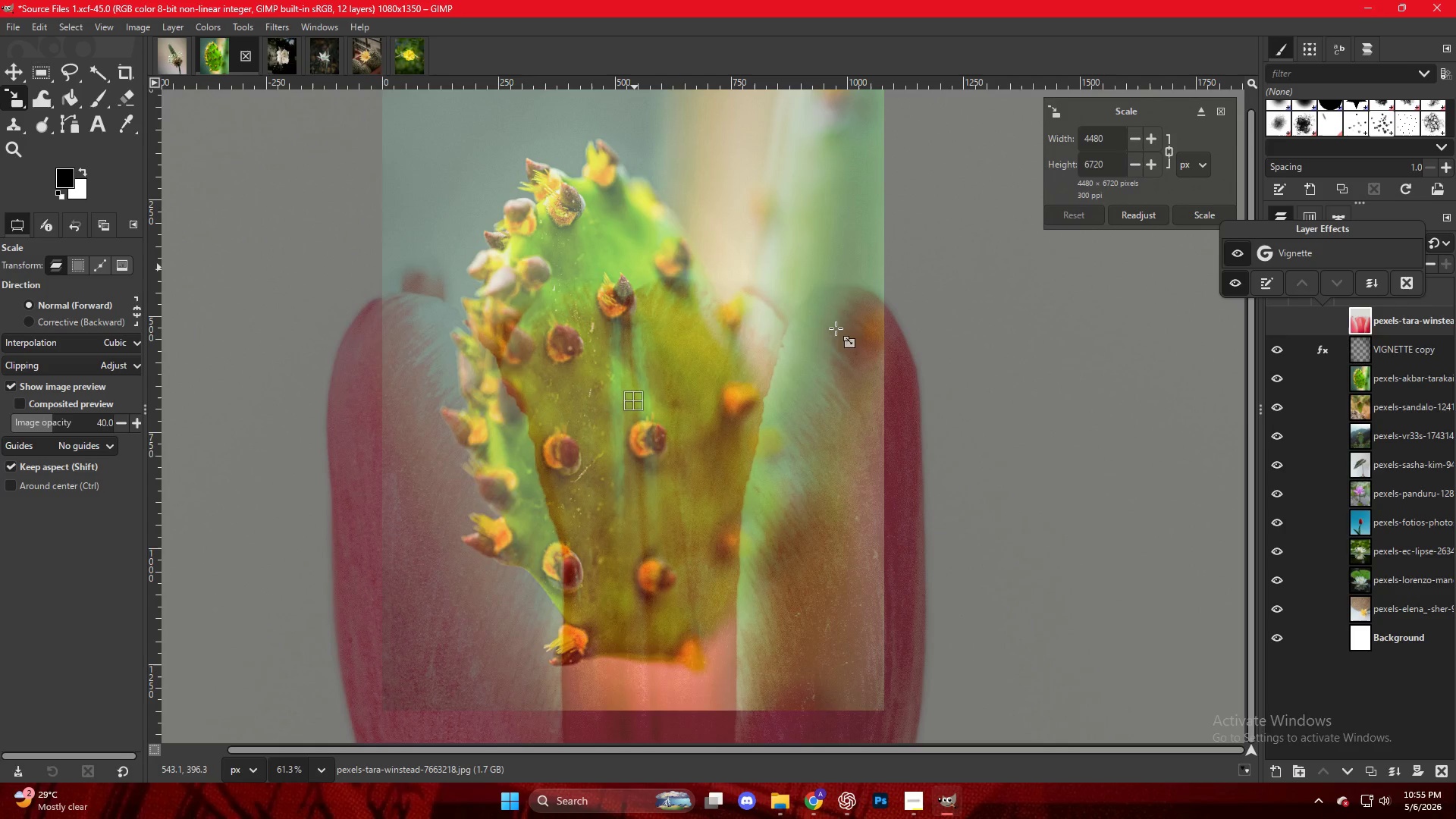 
hold_key(key=ControlLeft, duration=0.39)
scroll: coordinate [806, 329], scroll_direction: down, amount: 4.0
 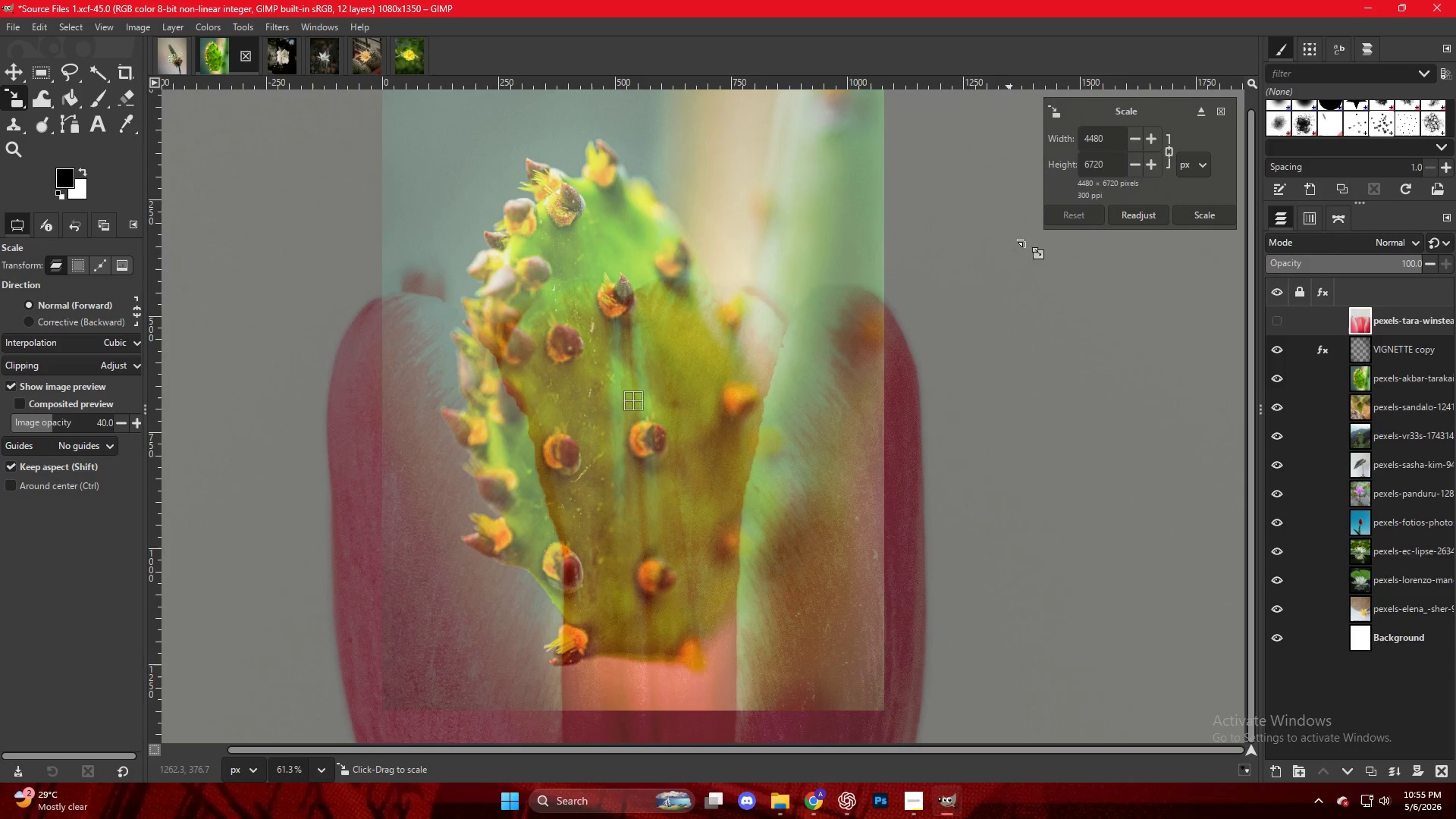 
hold_key(key=ControlLeft, duration=1.25)
scroll: coordinate [651, 331], scroll_direction: down, amount: 11.0
 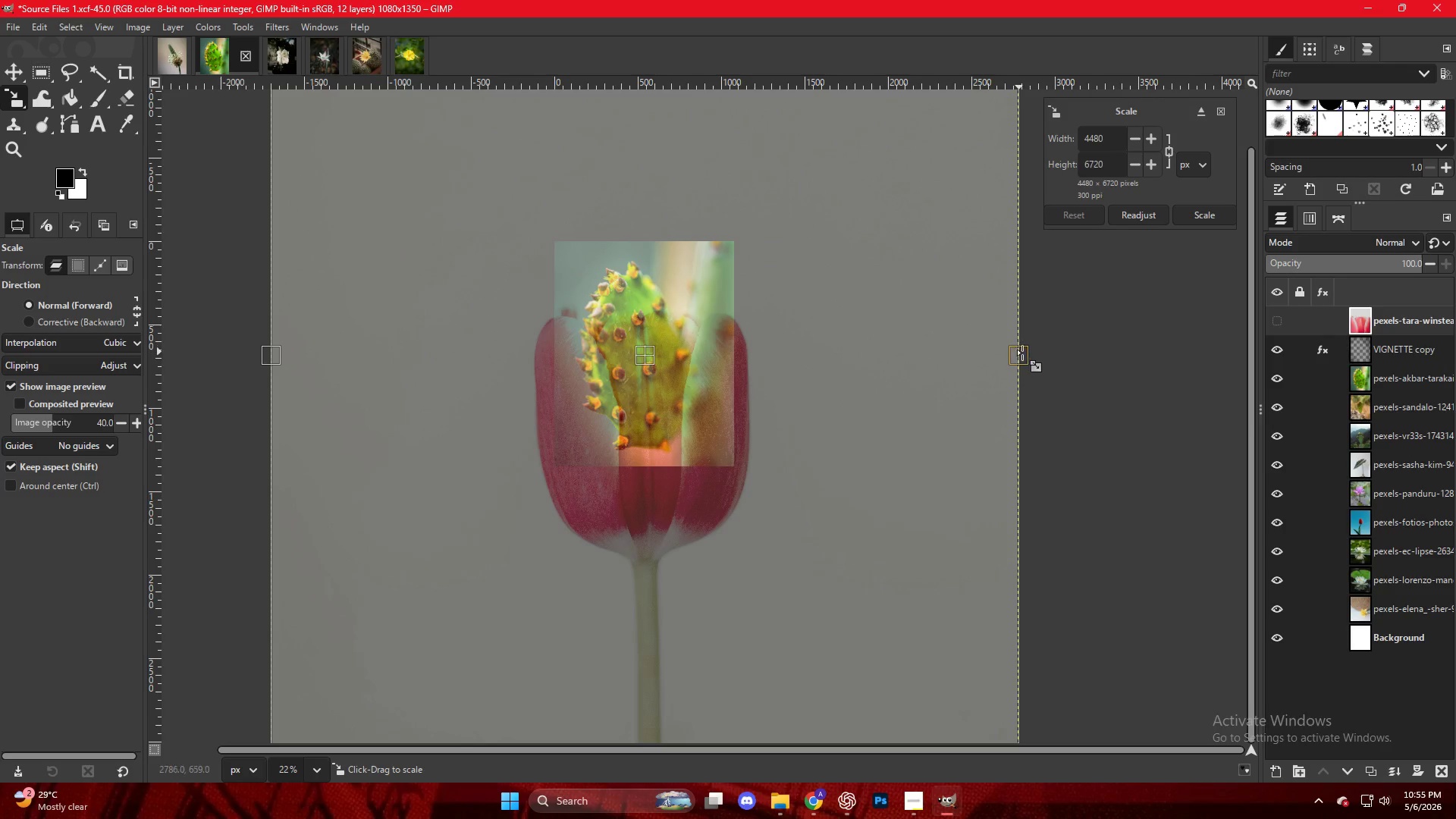 
left_click_drag(start_coordinate=[1021, 358], to_coordinate=[699, 334])
 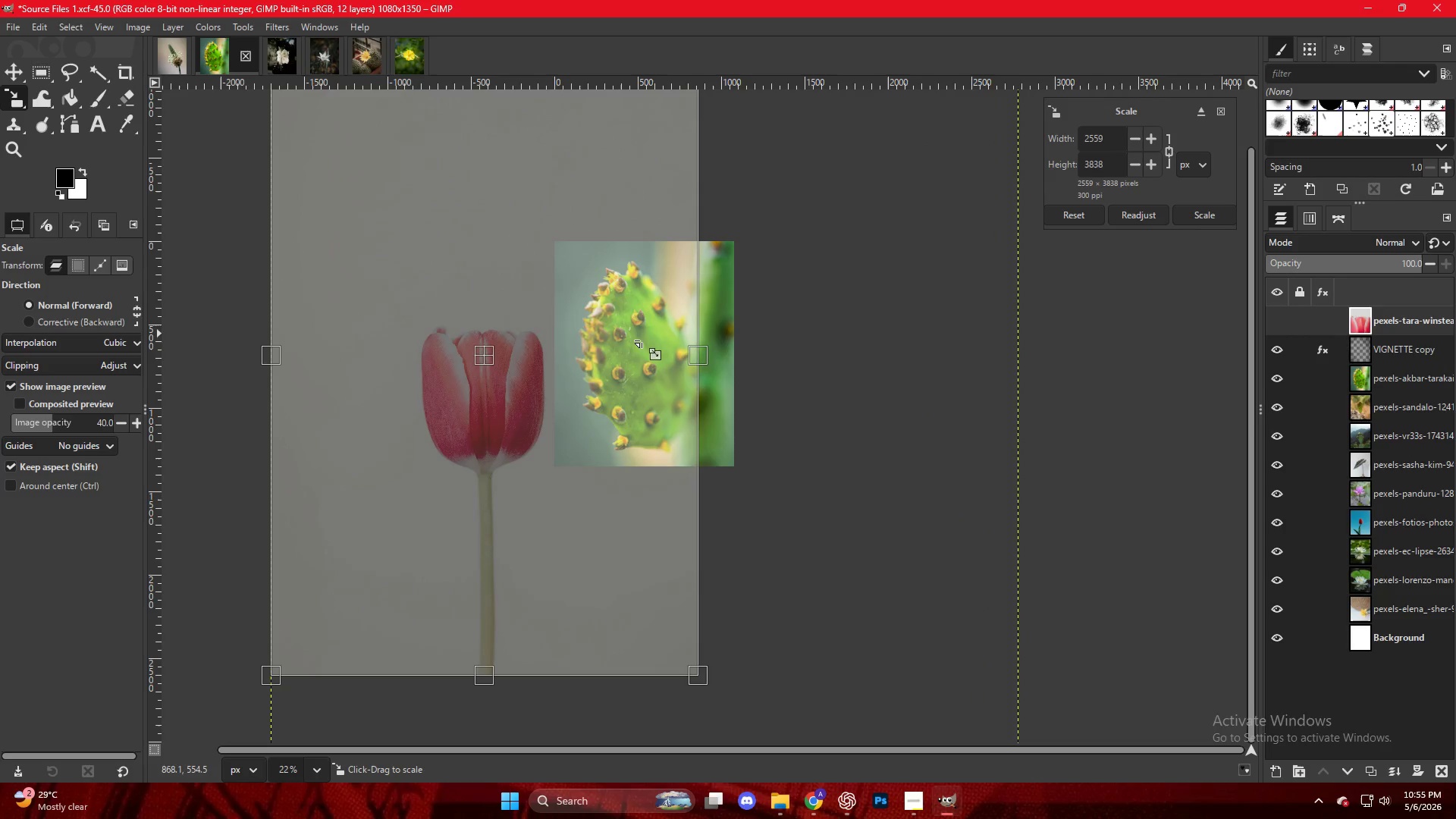 
left_click_drag(start_coordinate=[544, 356], to_coordinate=[584, 316])
 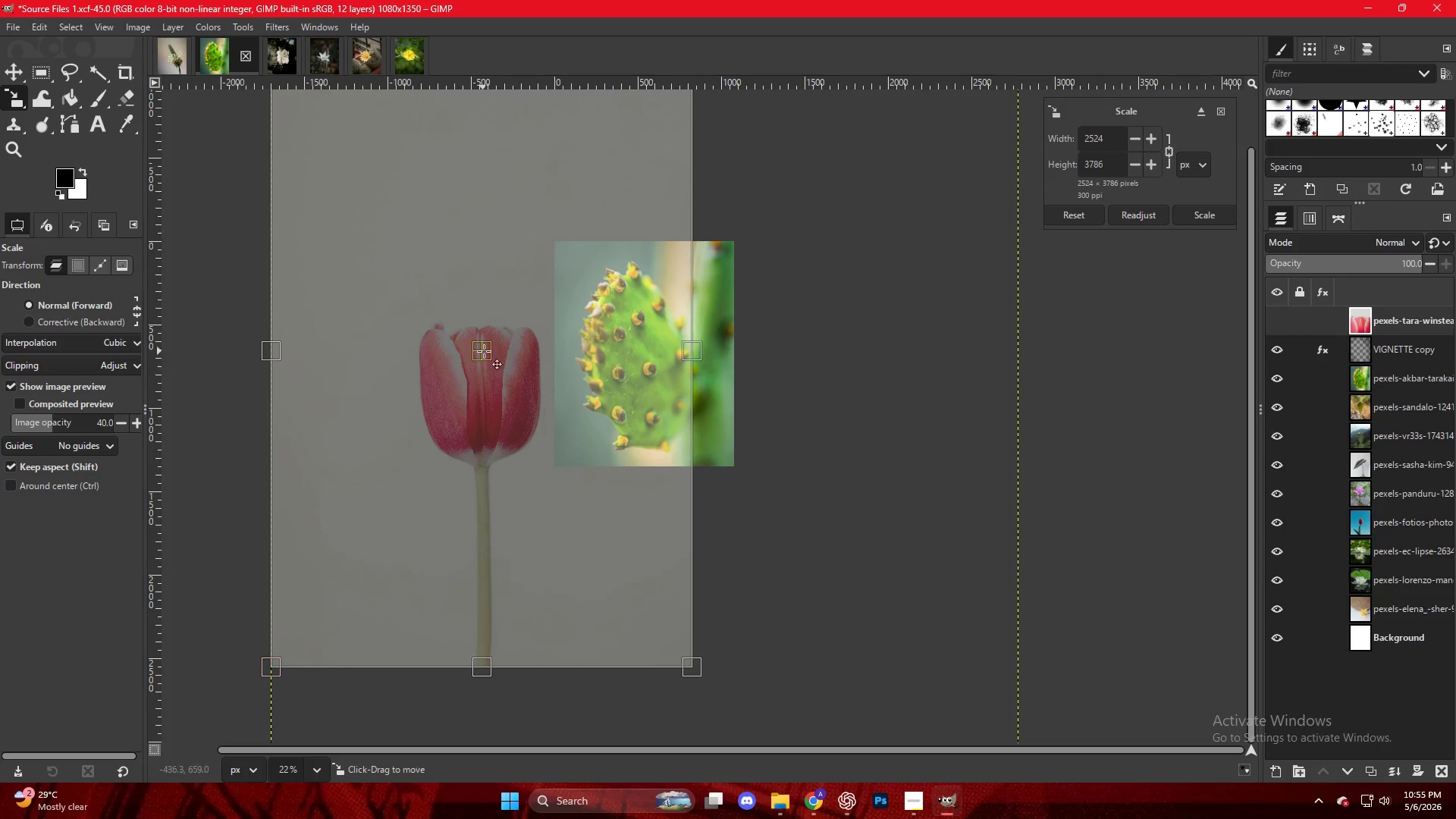 
left_click_drag(start_coordinate=[490, 356], to_coordinate=[661, 304])
 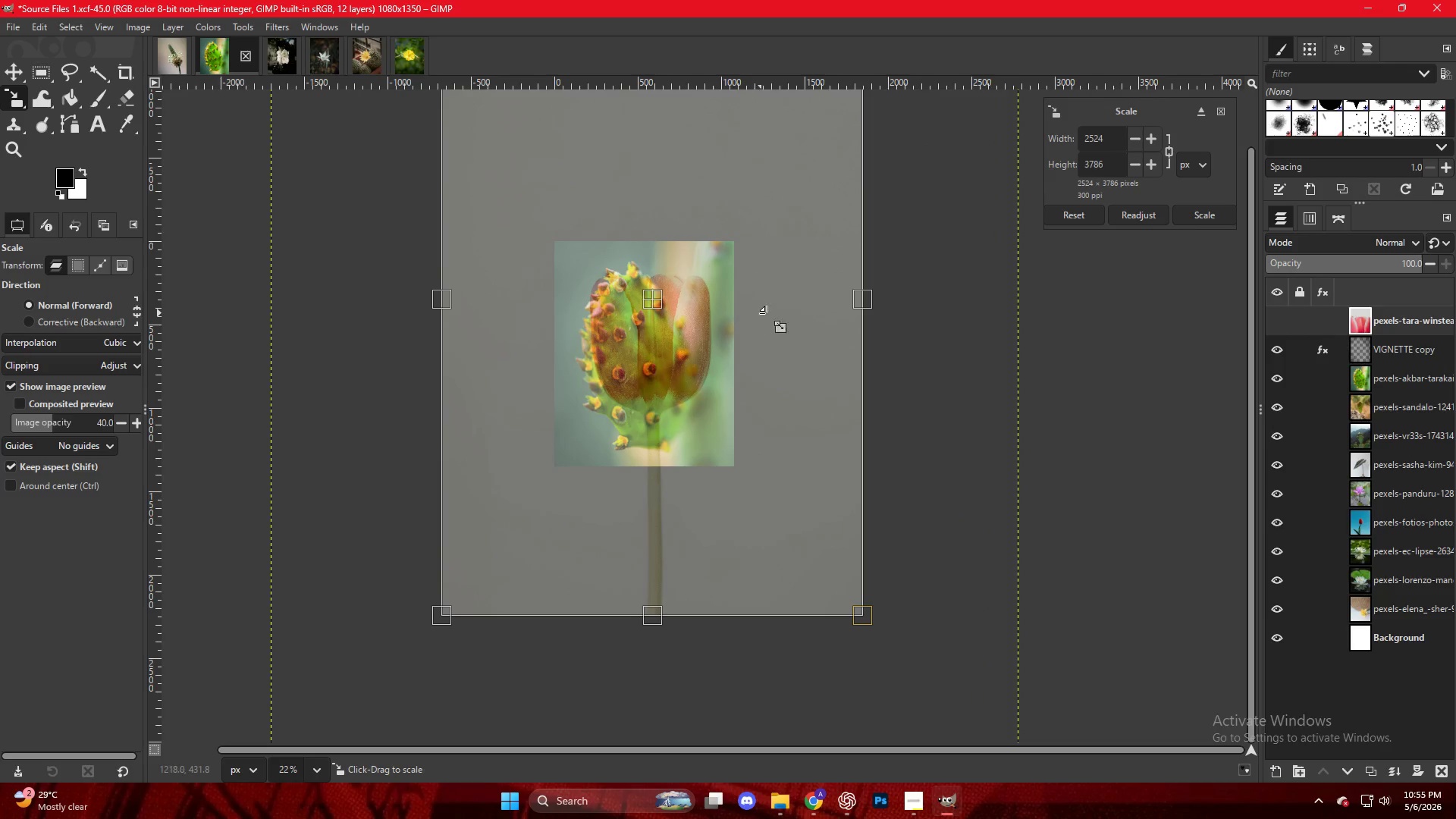 
hold_key(key=ControlLeft, duration=2.52)
left_click_drag(start_coordinate=[867, 303], to_coordinate=[745, 307])
 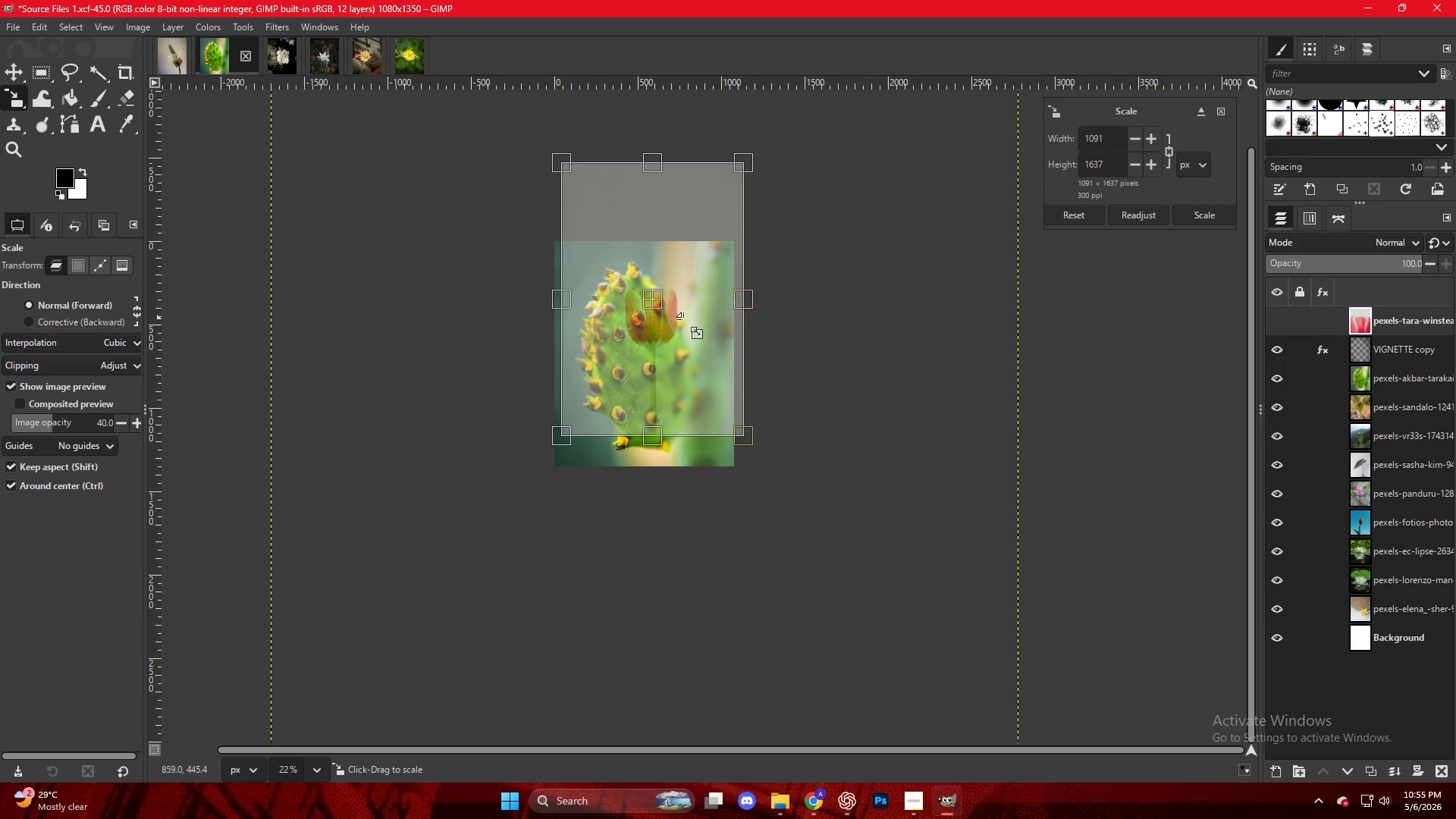 
left_click_drag(start_coordinate=[654, 287], to_coordinate=[639, 345])
 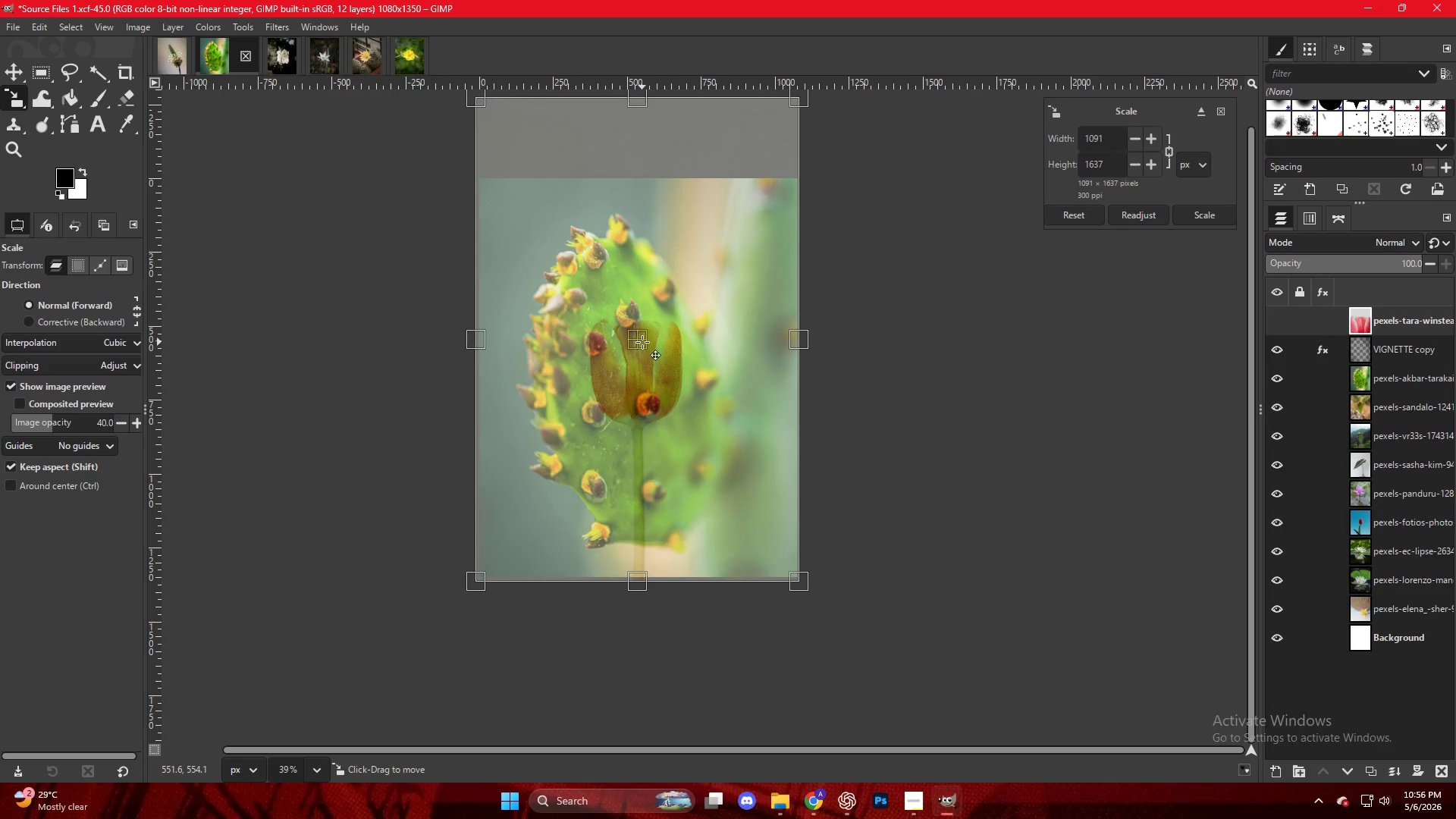 
scroll: coordinate [641, 321], scroll_direction: up, amount: 6.0
 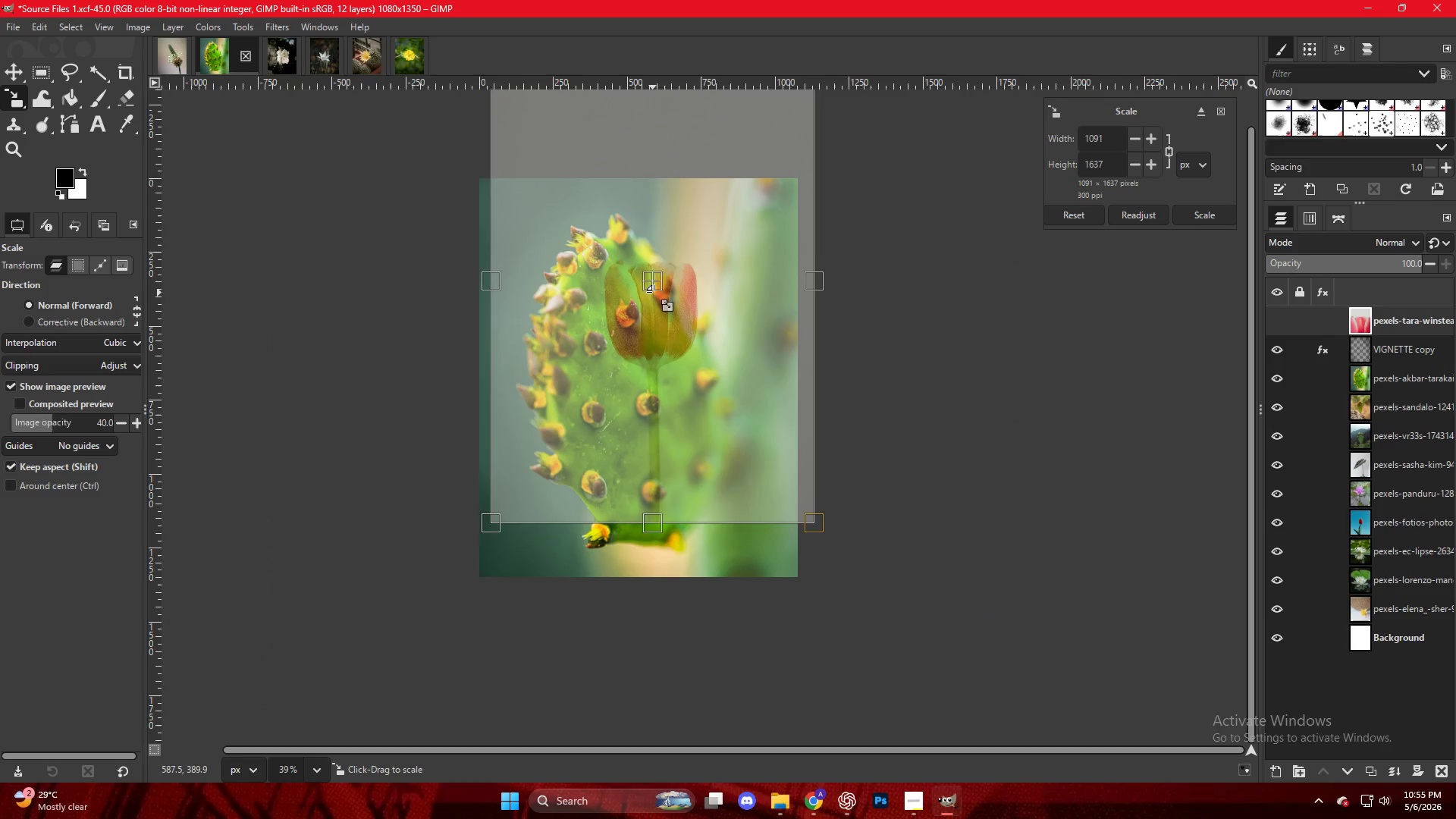 
key(NumpadEnter)
 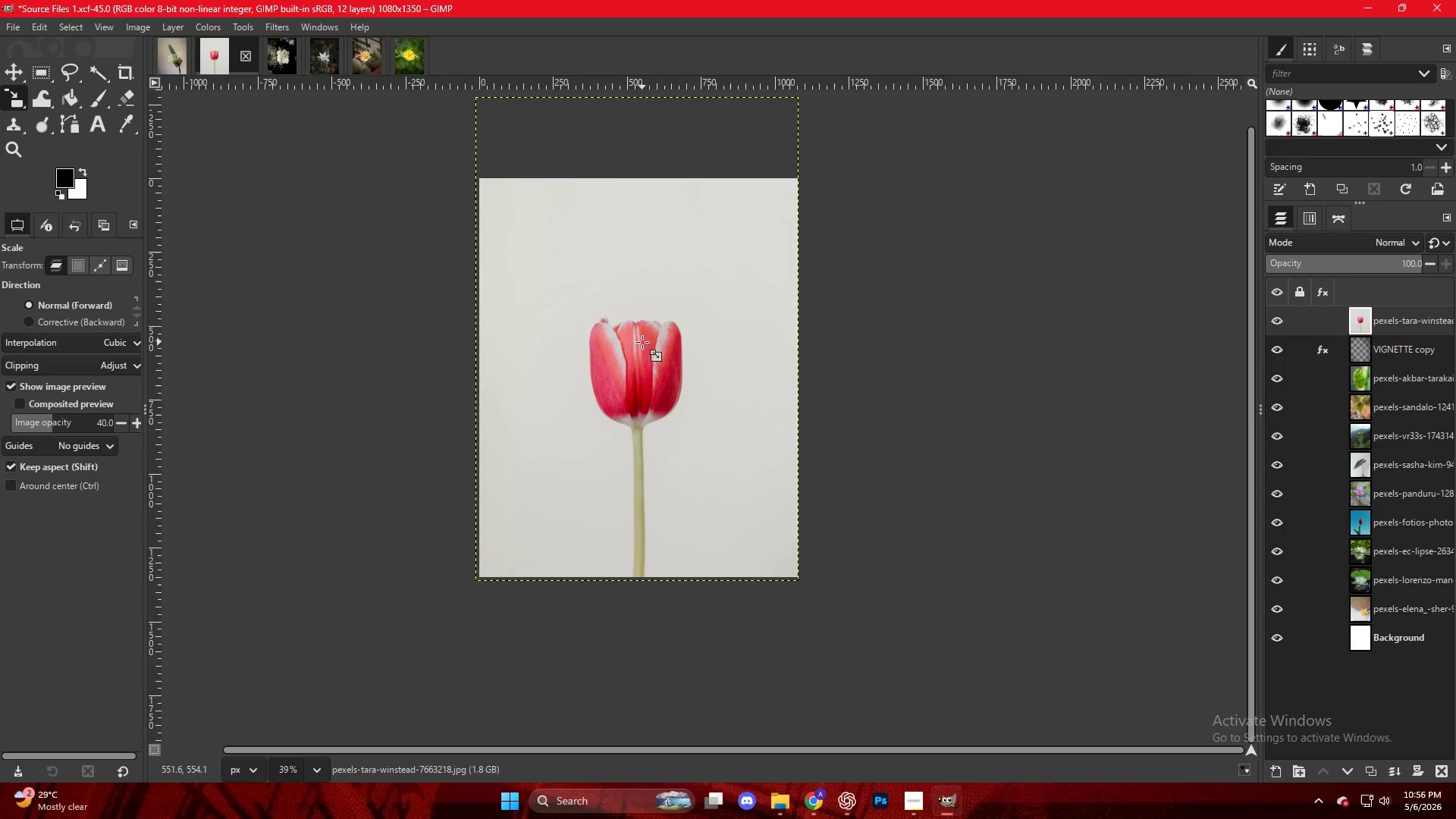 
hold_key(key=ControlLeft, duration=0.7)
scroll: coordinate [648, 343], scroll_direction: up, amount: 3.0
 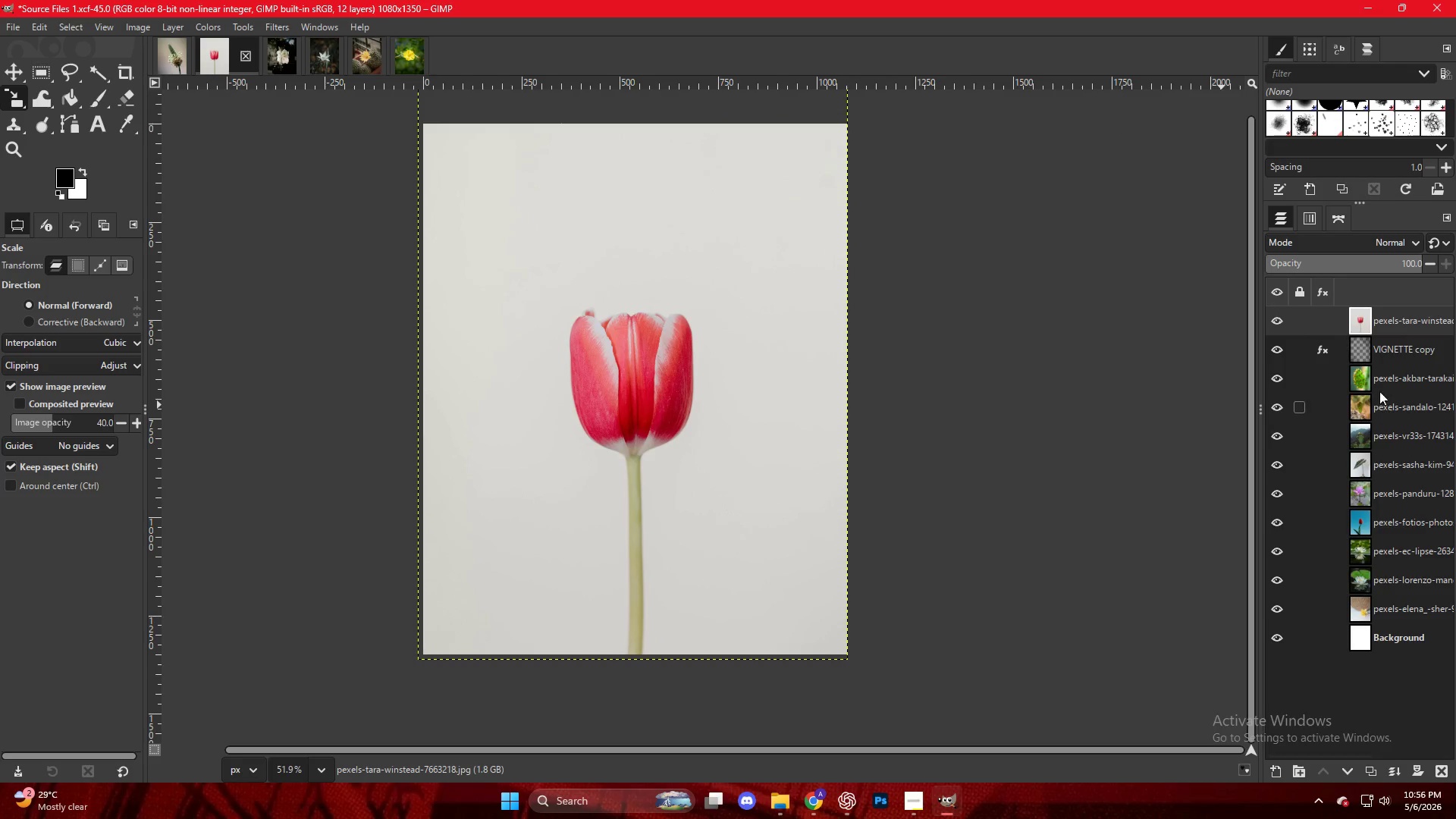 
left_click_drag(start_coordinate=[1416, 340], to_coordinate=[1404, 306])
 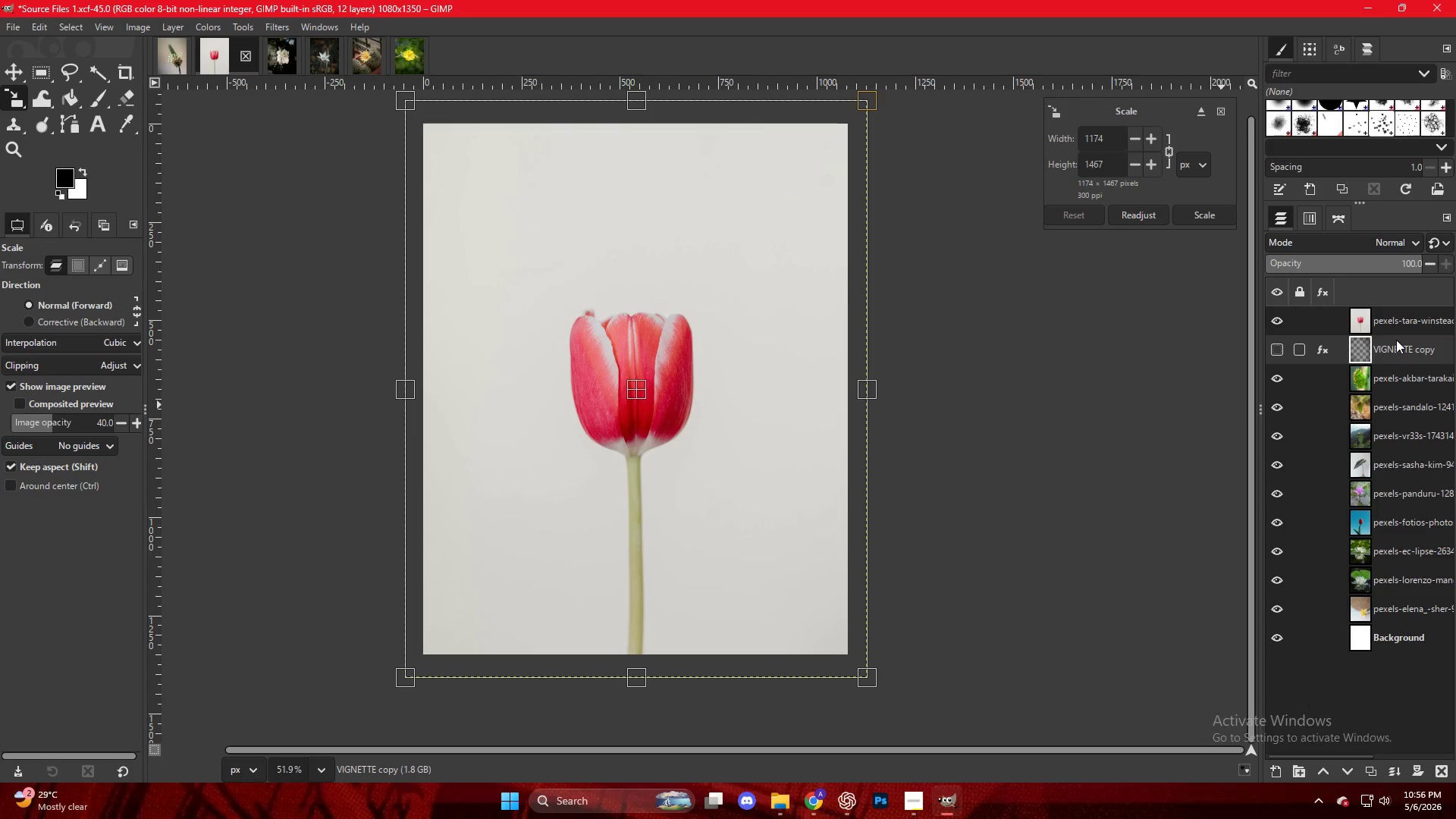 
left_click([1395, 328])
 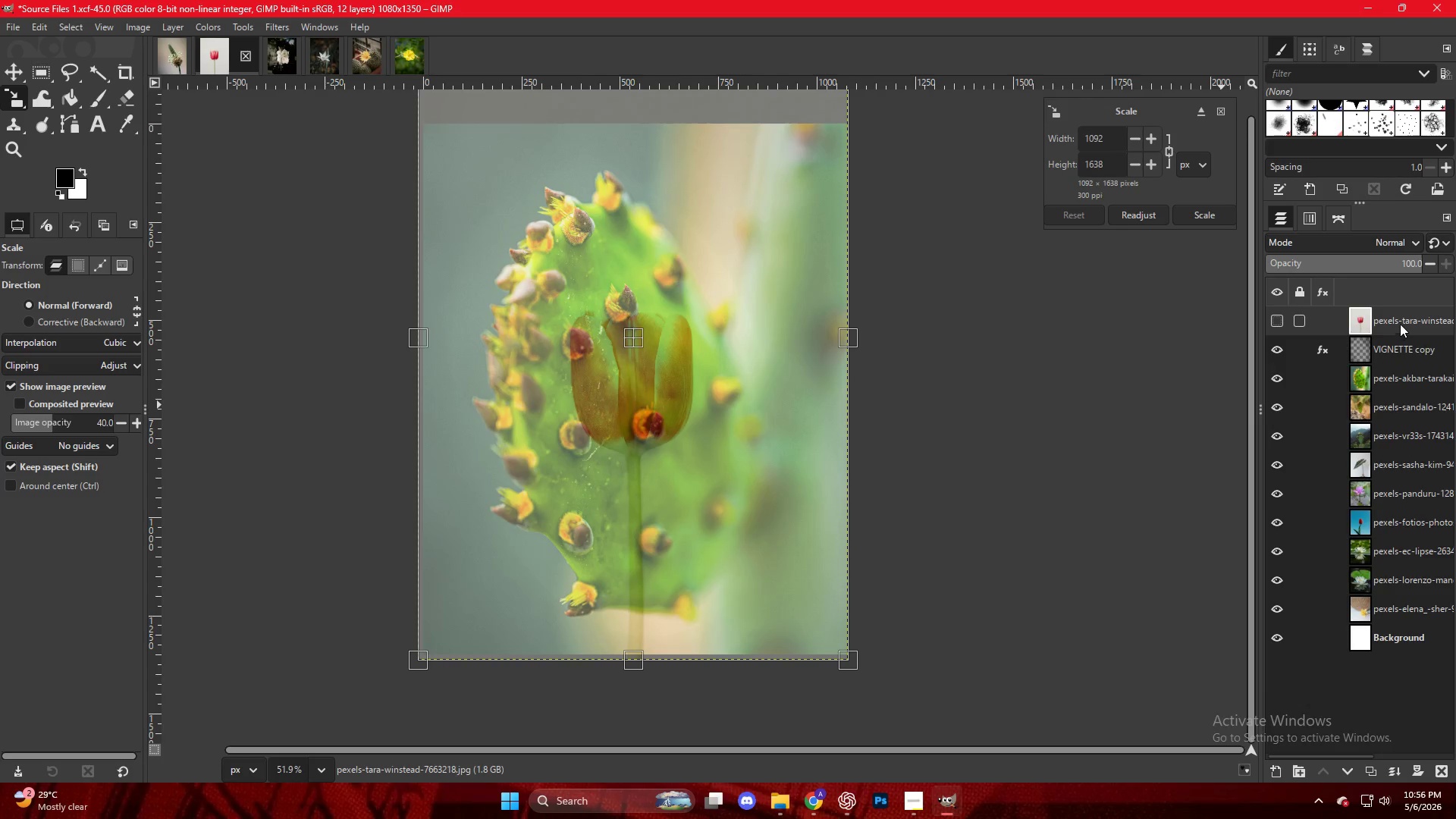 
left_click_drag(start_coordinate=[1402, 320], to_coordinate=[1403, 354])
 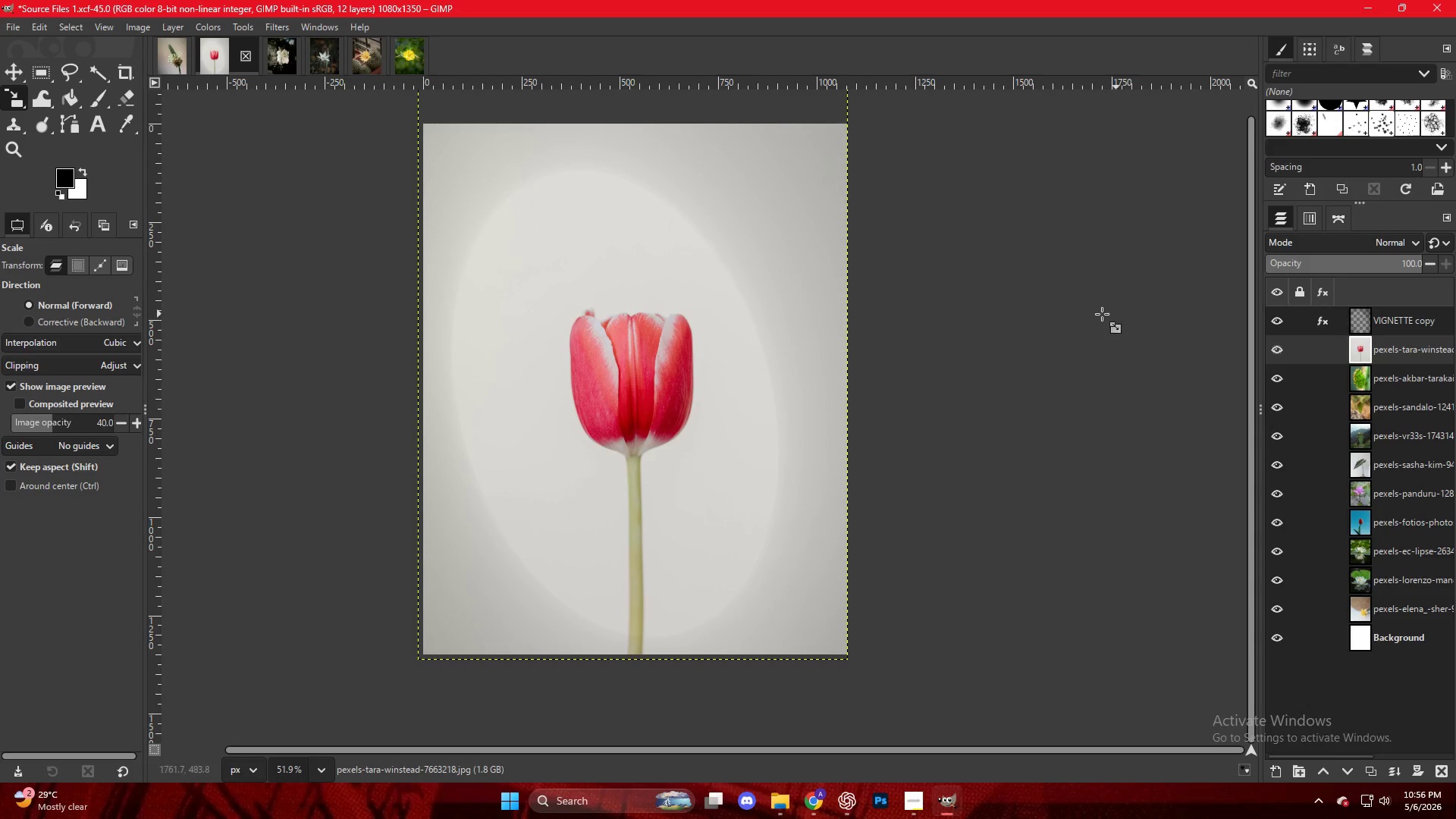 
mouse_move([1310, 313])
 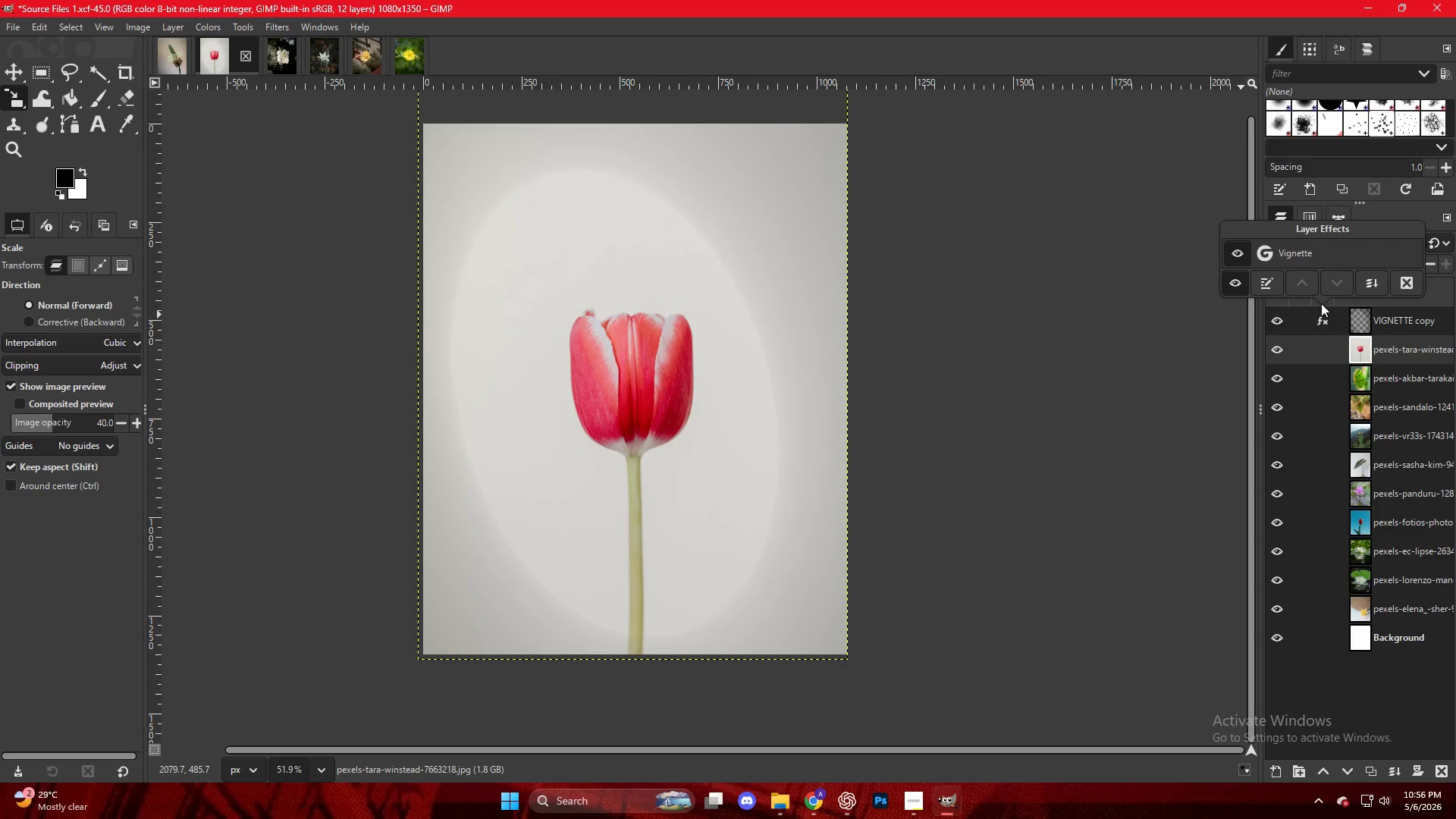 
double_click([1297, 253])
 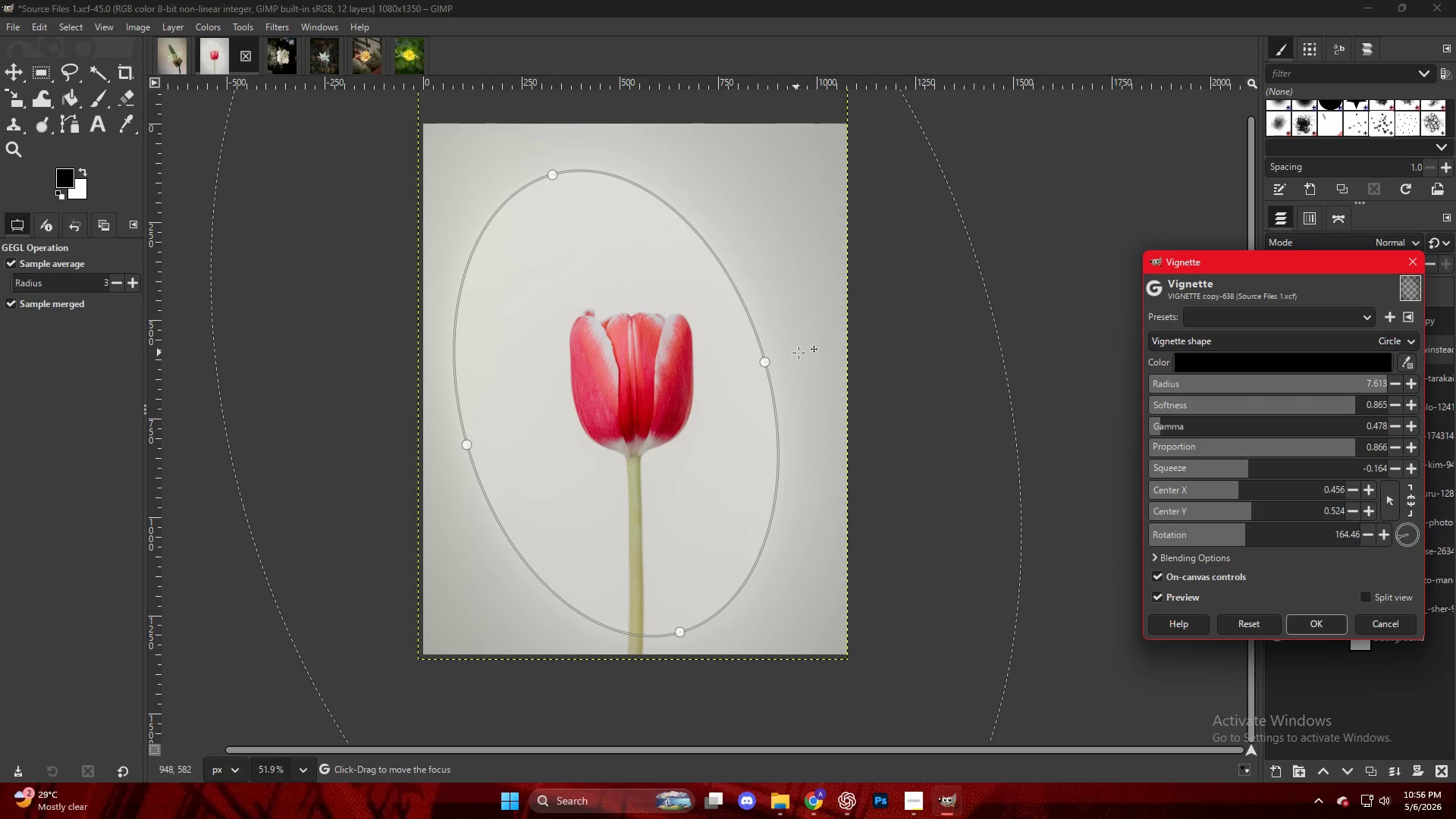 
left_click_drag(start_coordinate=[1238, 532], to_coordinate=[1085, 534])
 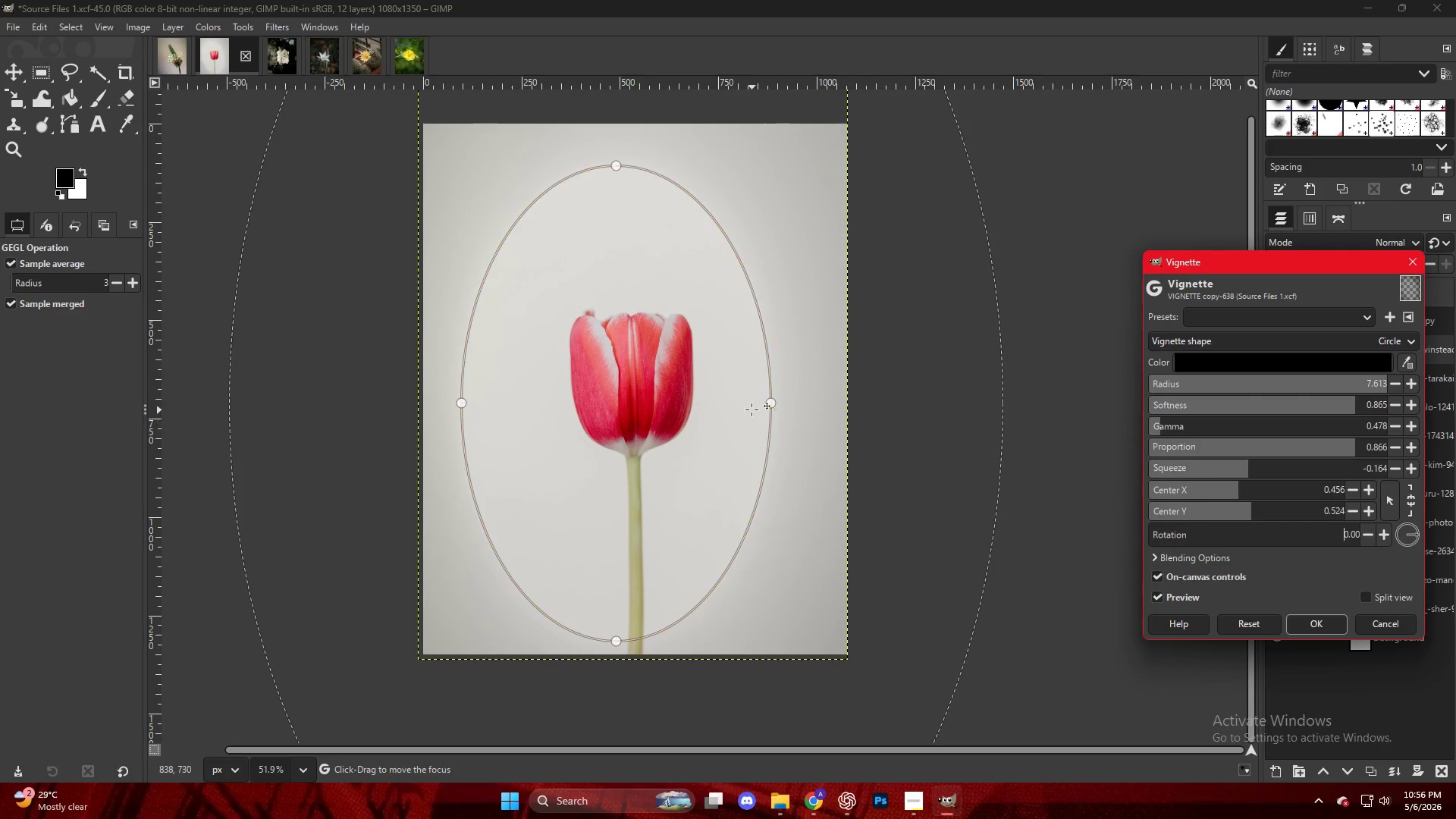 
left_click_drag(start_coordinate=[762, 410], to_coordinate=[689, 397])
 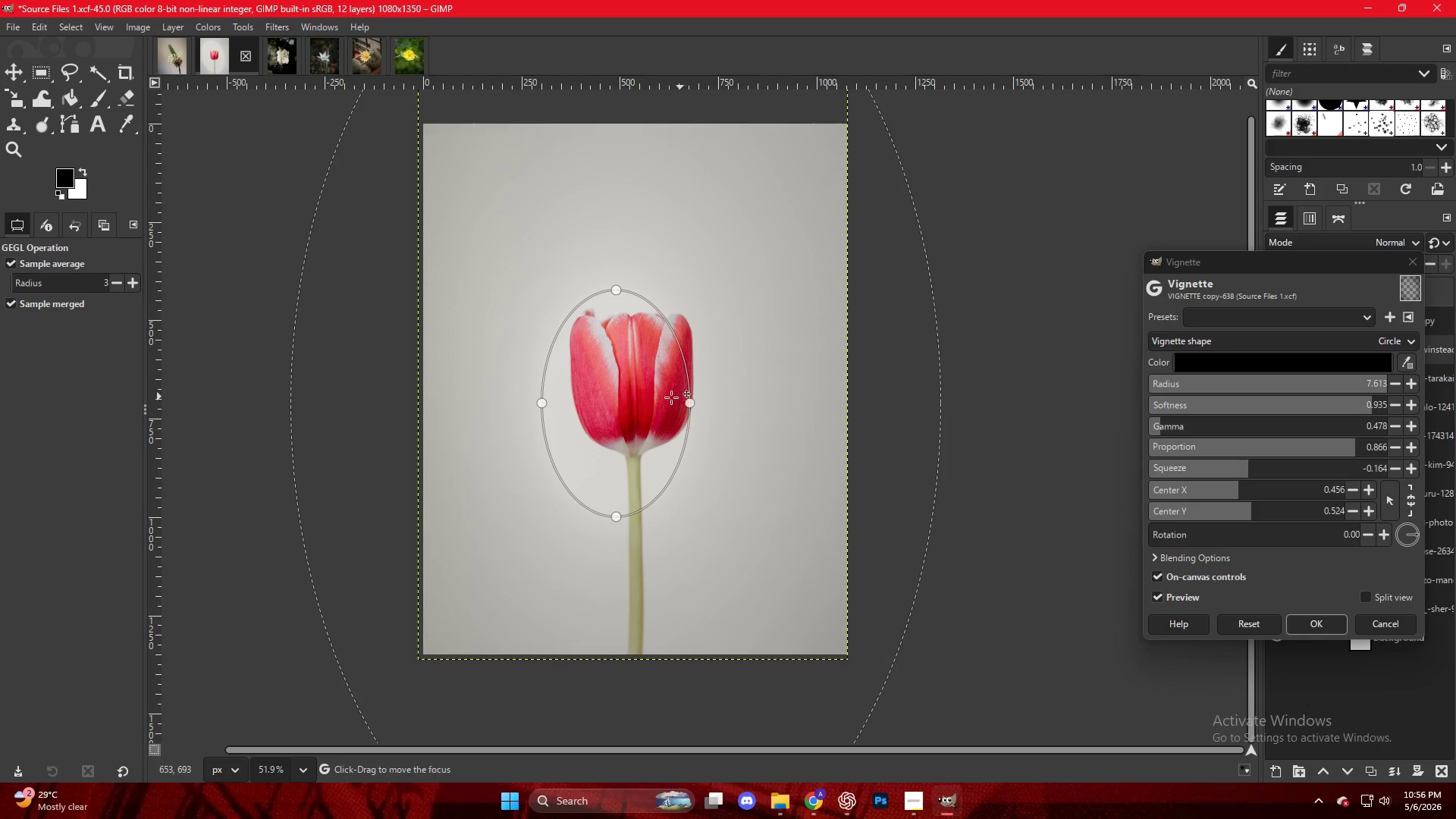 
left_click_drag(start_coordinate=[668, 399], to_coordinate=[684, 378])
 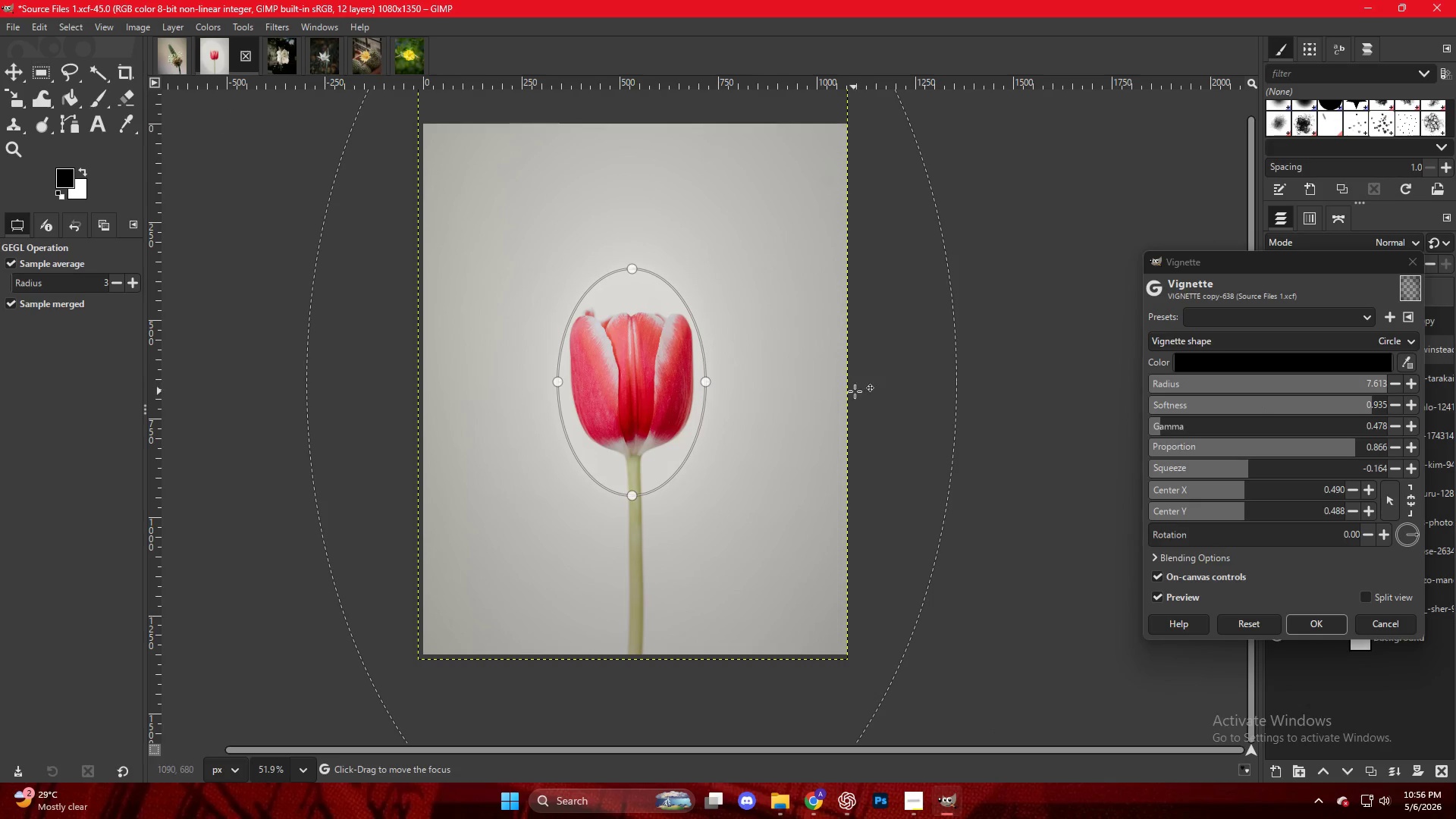 
key(Control+ControlLeft)
 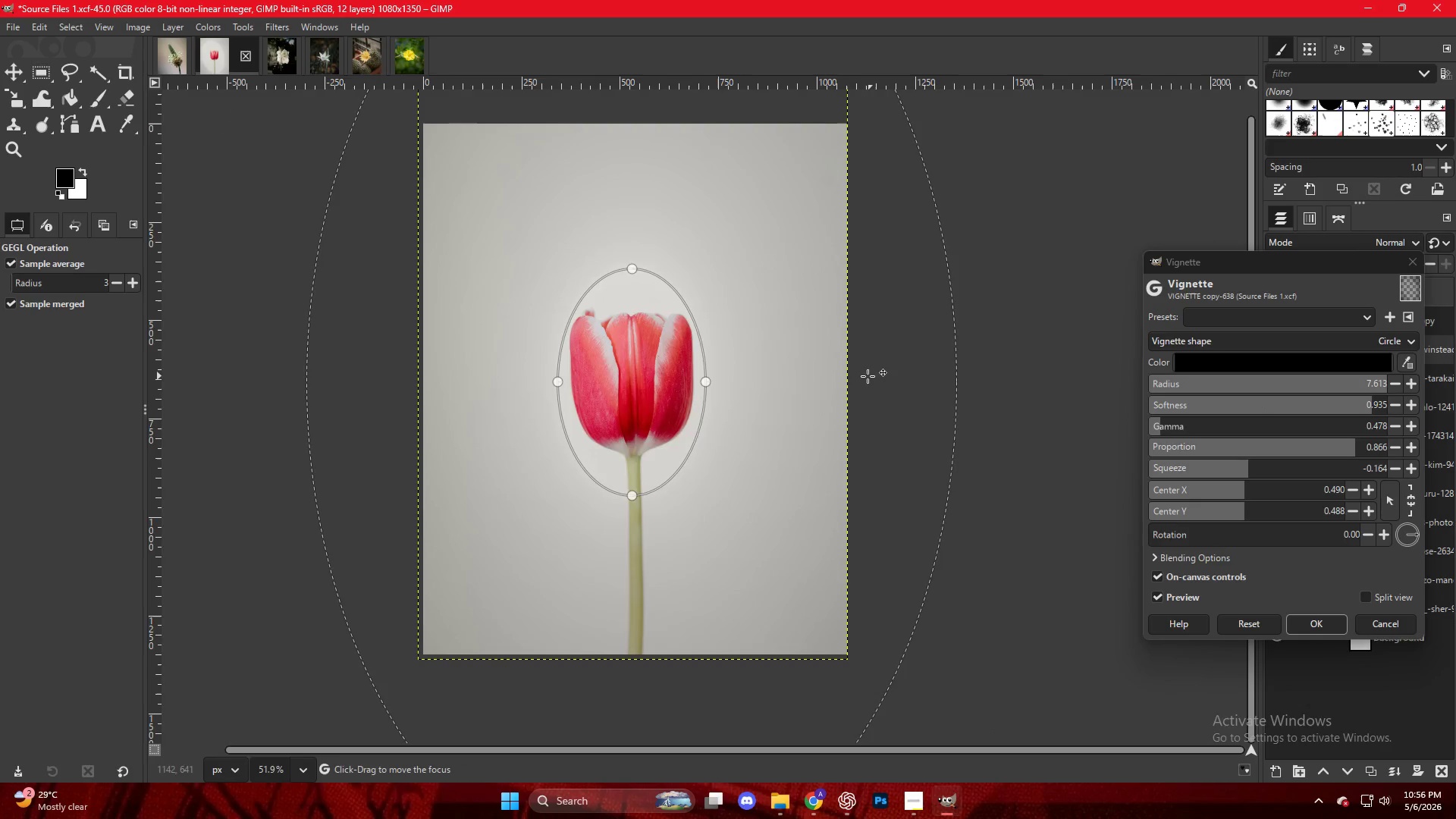 
scroll: coordinate [864, 375], scroll_direction: down, amount: 4.0
 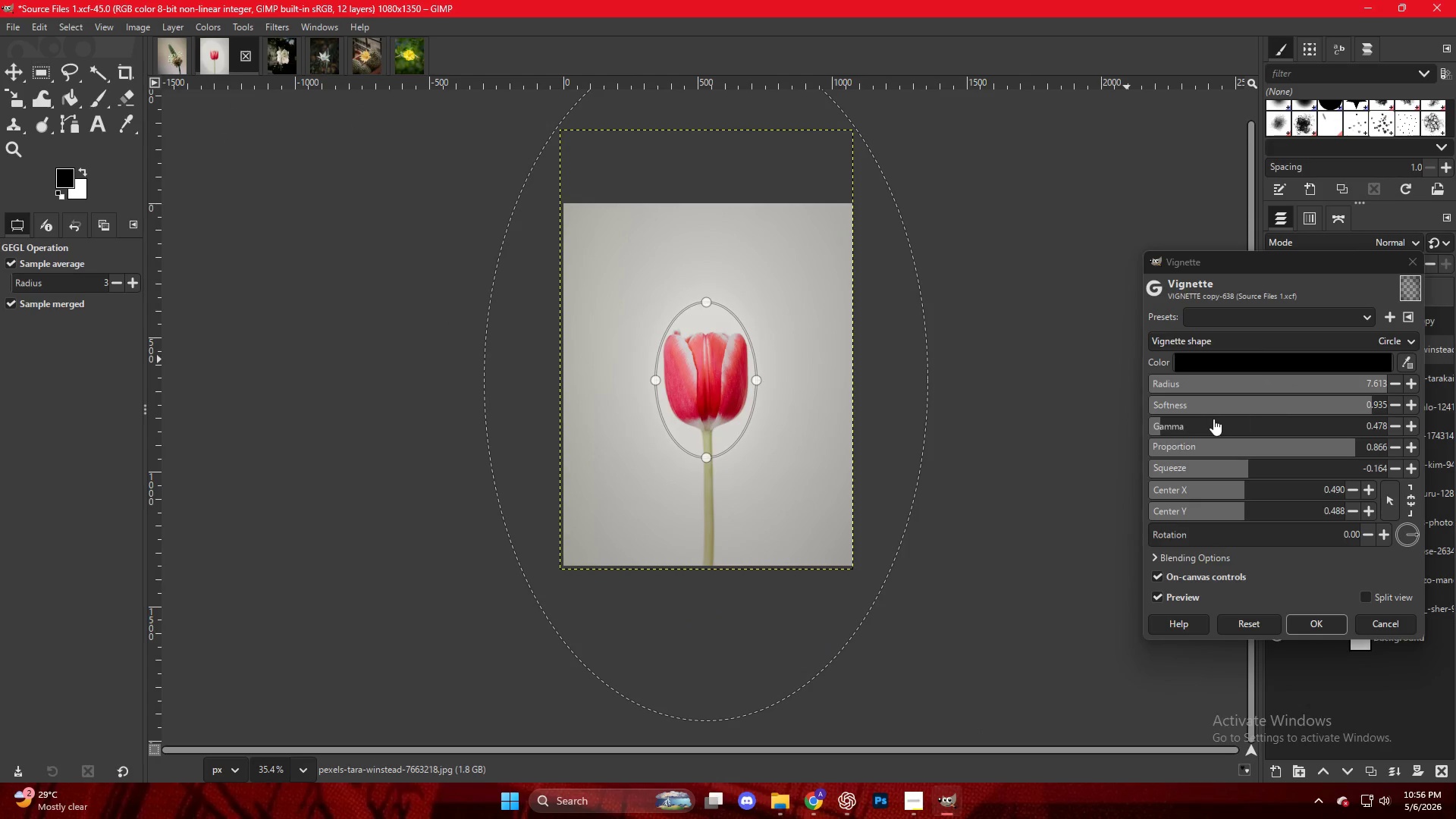 
left_click_drag(start_coordinate=[1194, 419], to_coordinate=[1163, 422])
 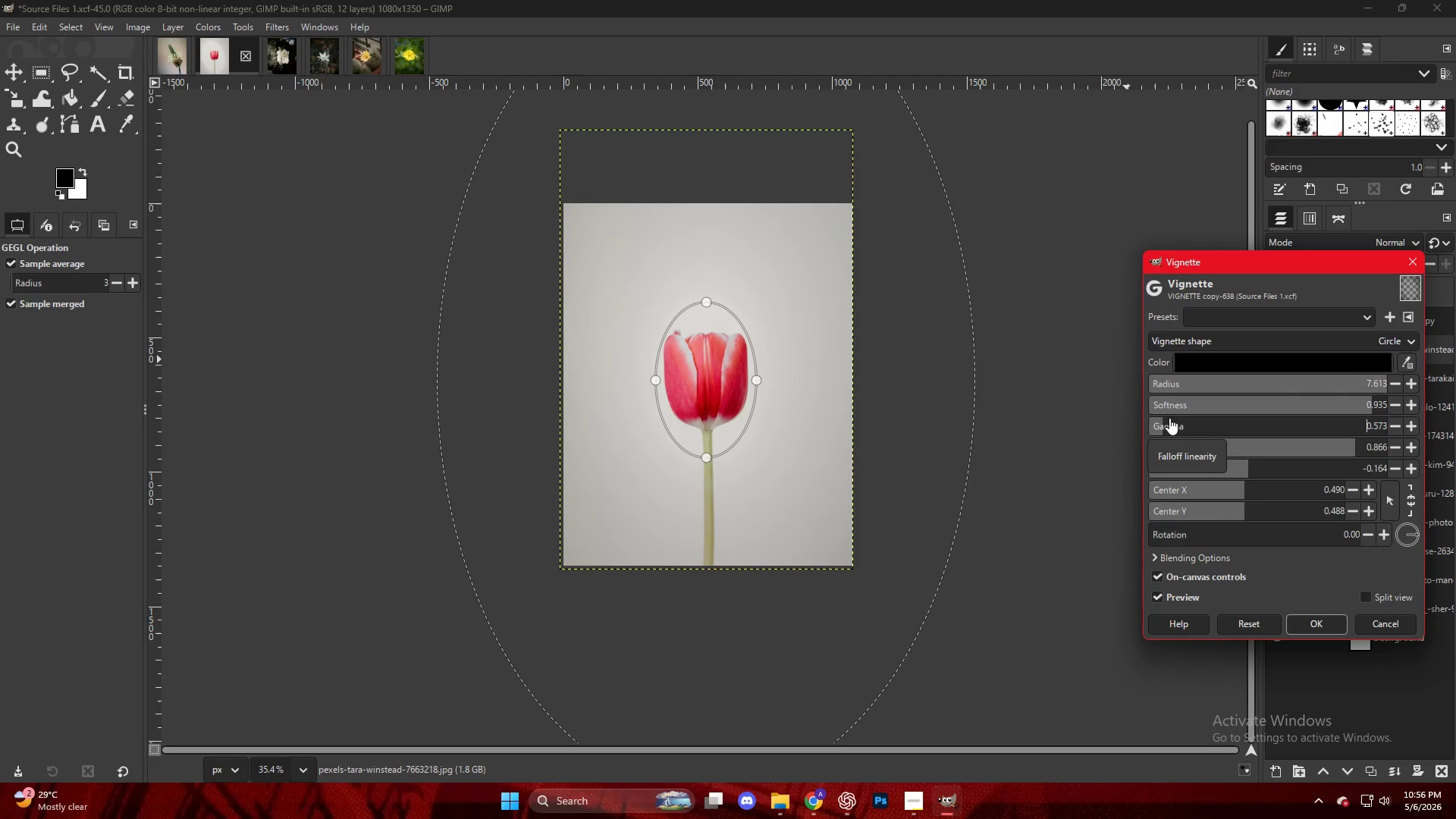 
key(NumpadEnter)
 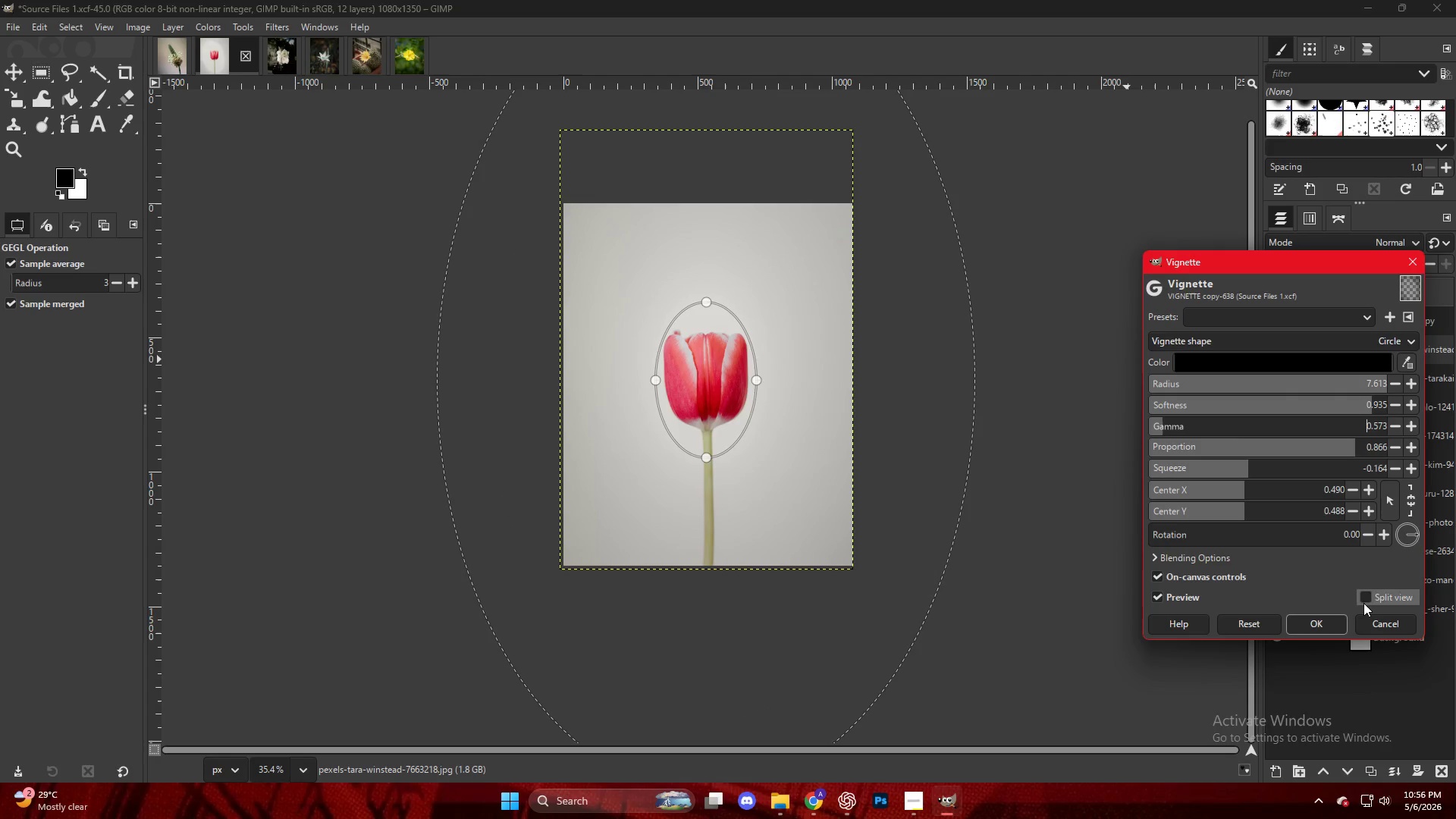 
left_click([1319, 626])
 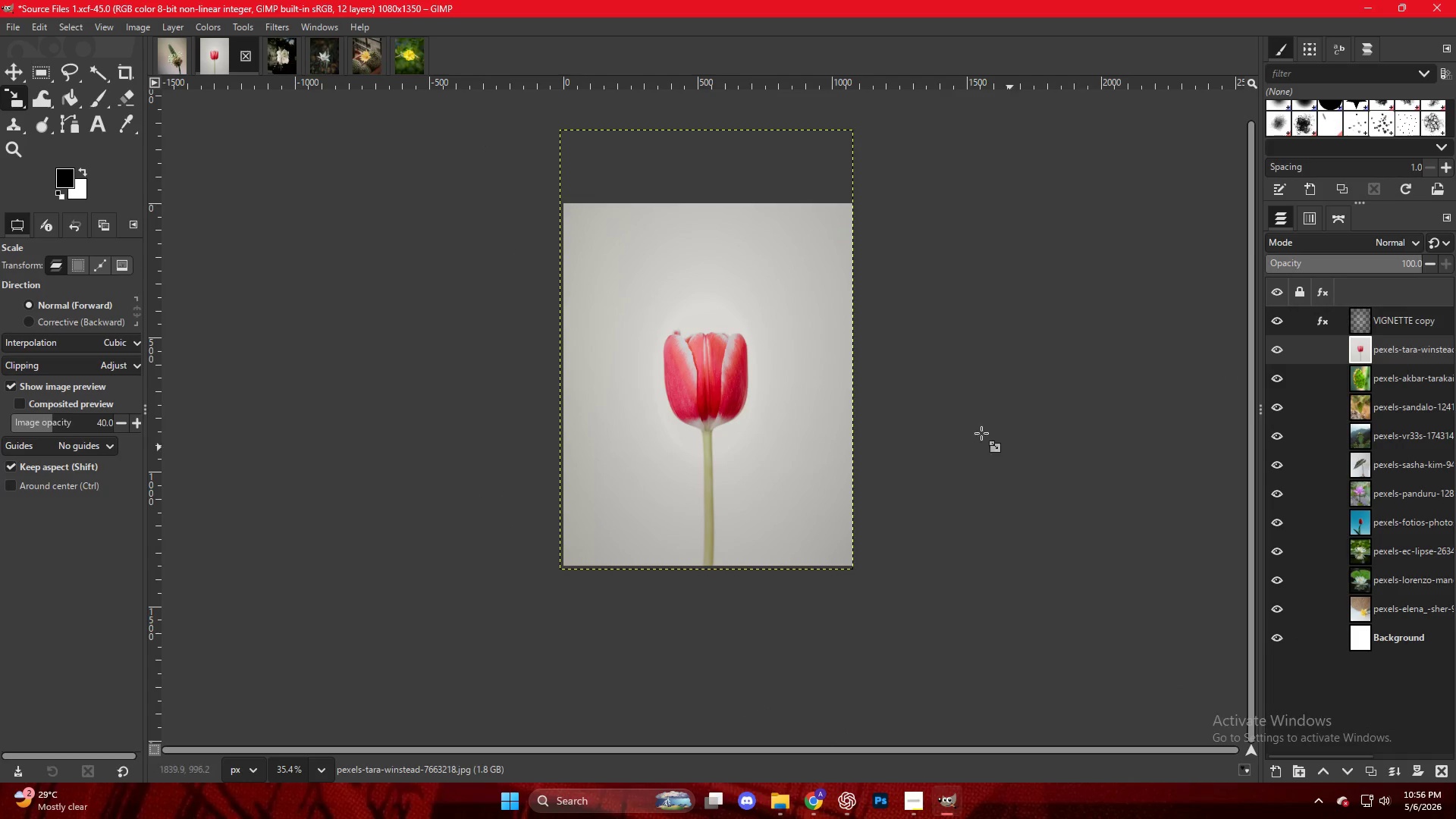 
hold_key(key=ControlLeft, duration=0.66)
scroll: coordinate [728, 389], scroll_direction: up, amount: 10.0
 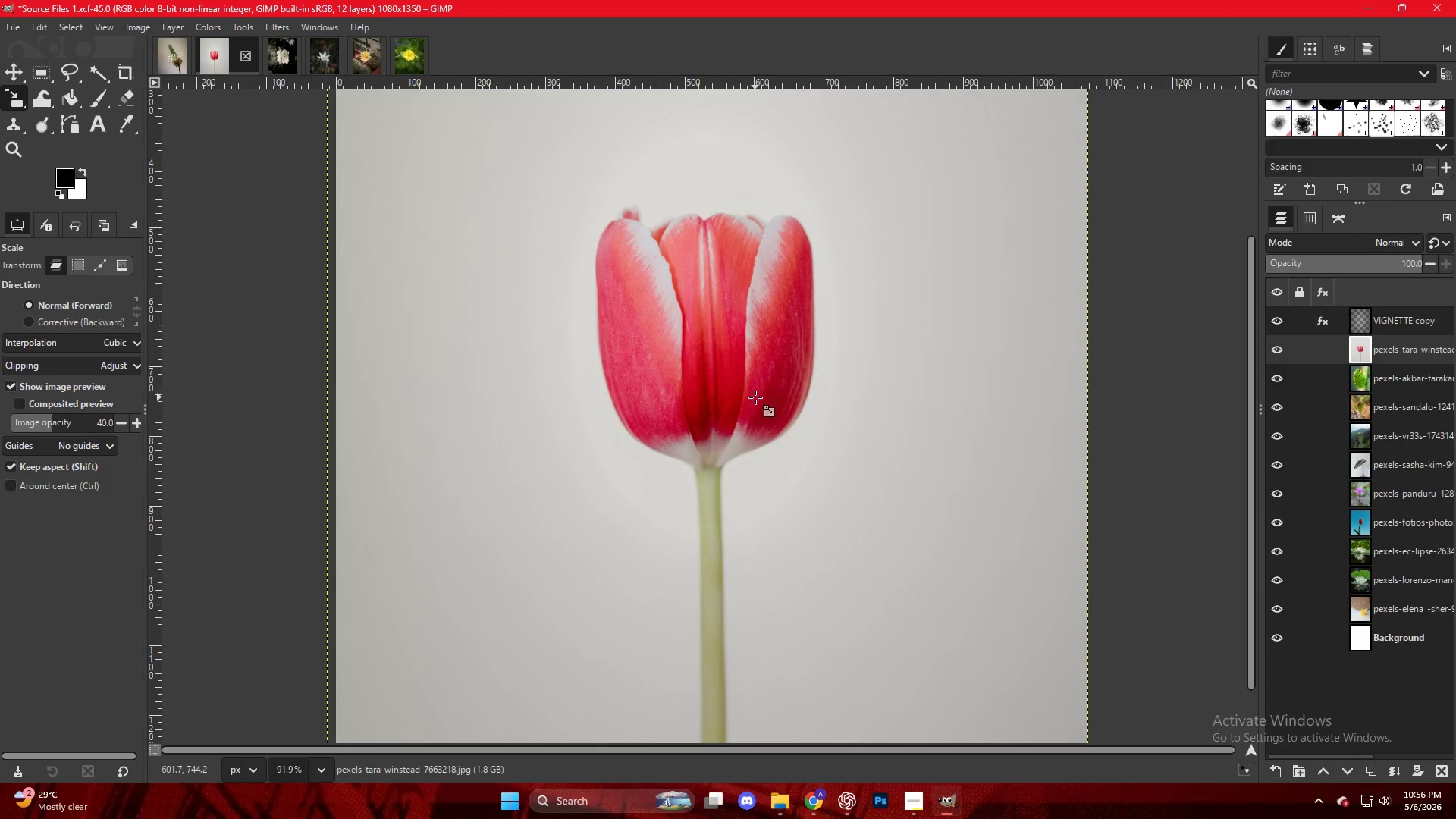 
hold_key(key=ControlLeft, duration=0.81)
scroll: coordinate [758, 399], scroll_direction: down, amount: 4.0
 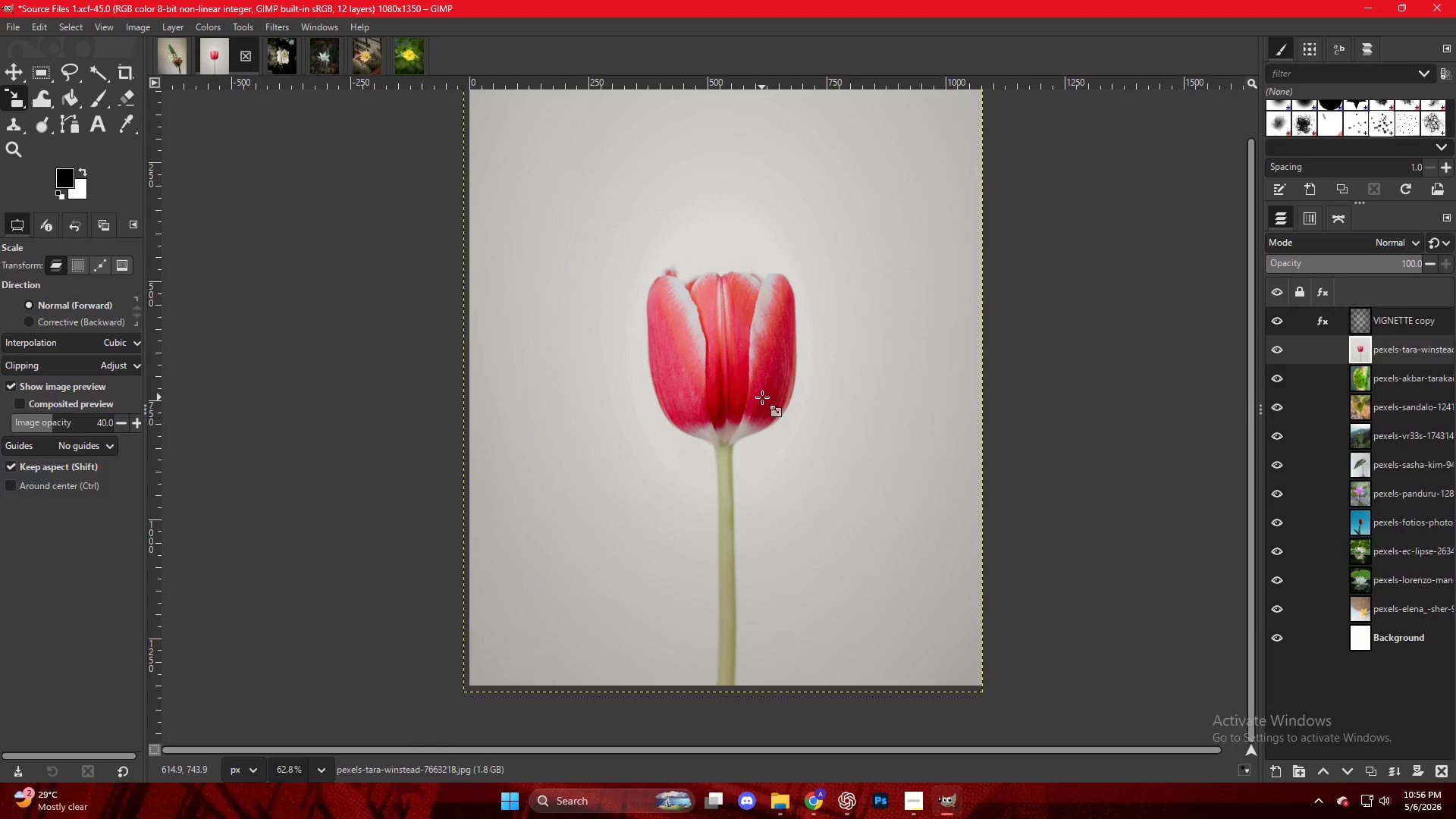 
key(Control+Shift+E)
 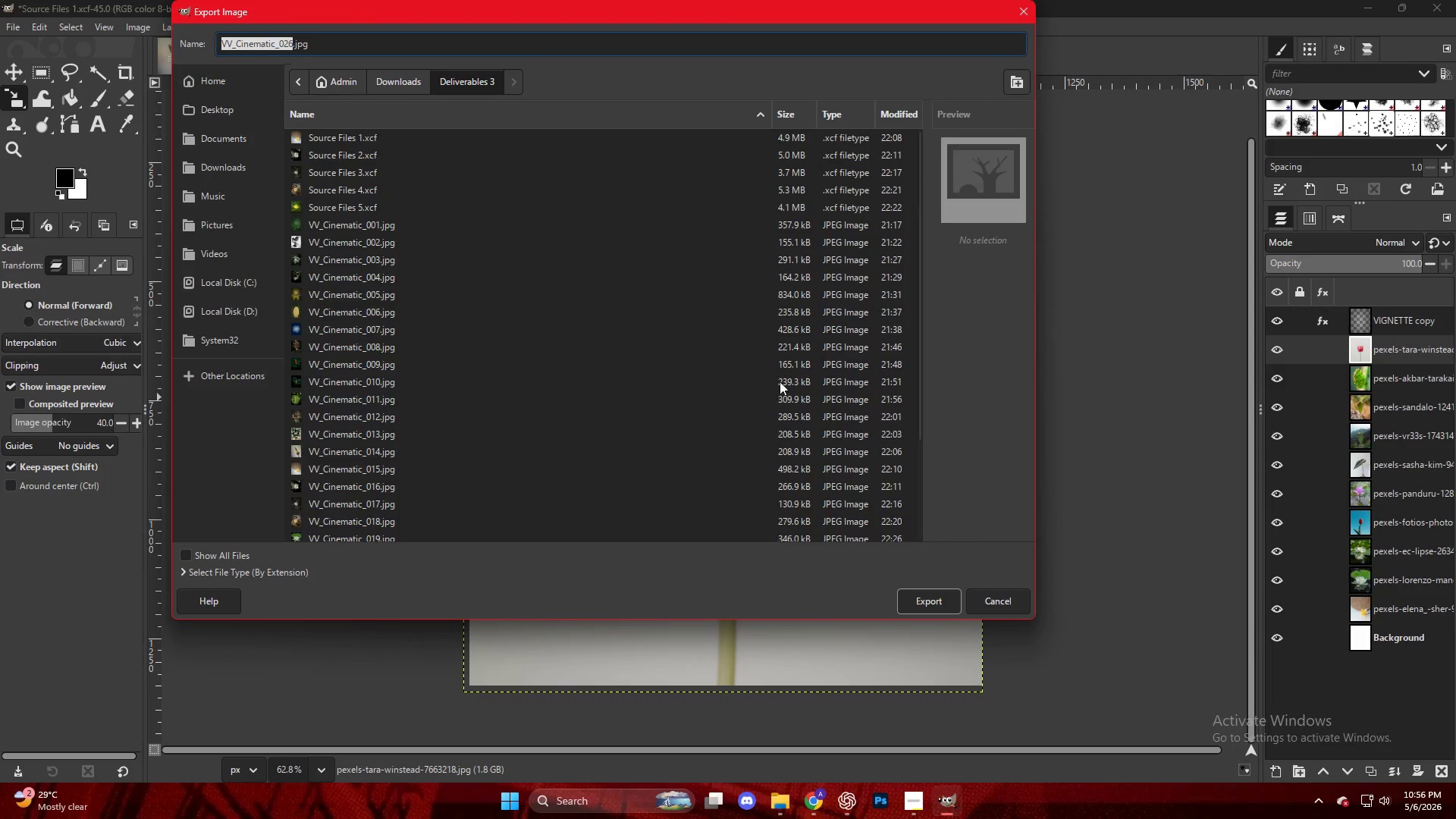 
scroll: coordinate [479, 519], scroll_direction: down, amount: 18.0
 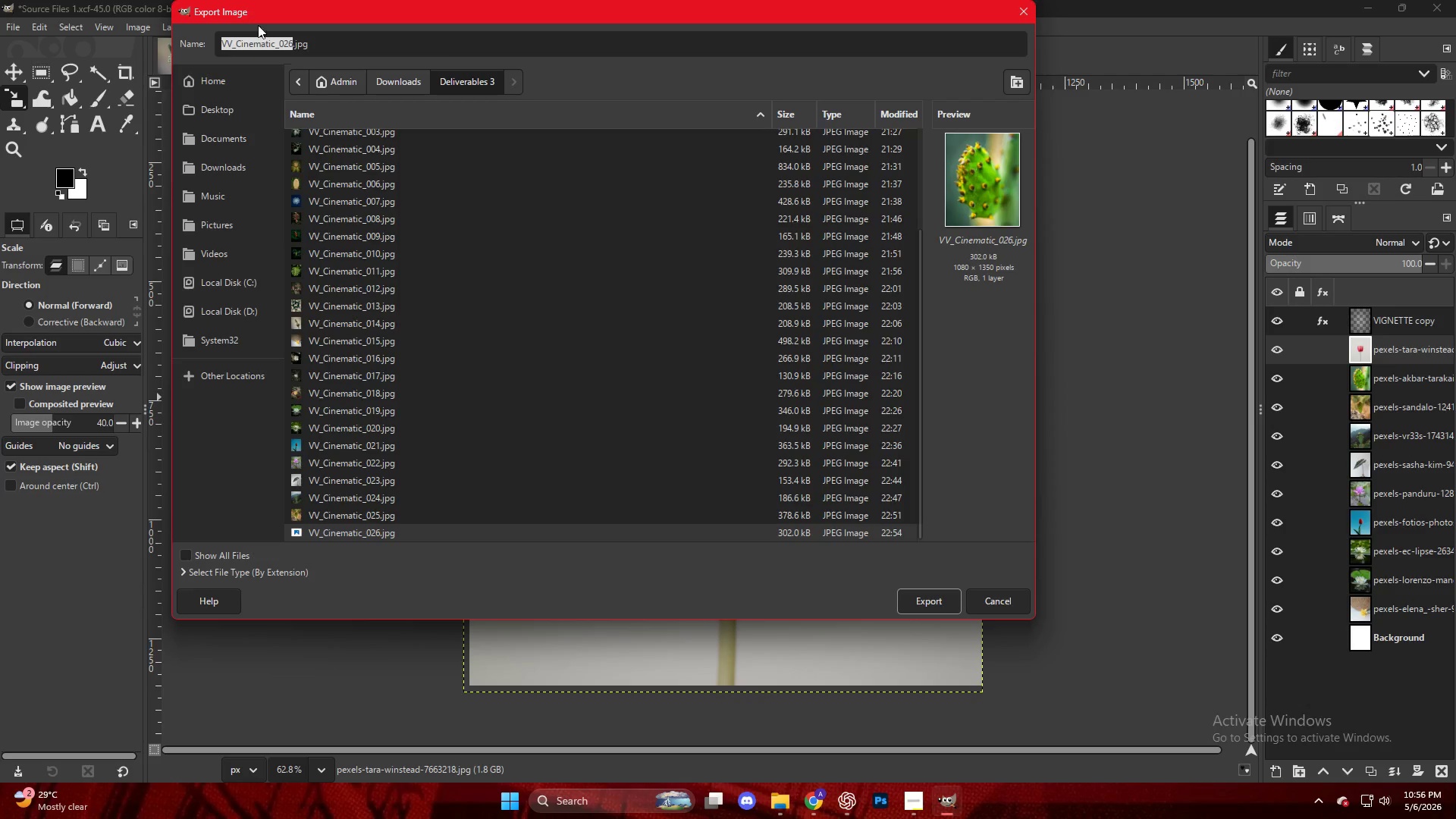 
left_click([289, 40])
 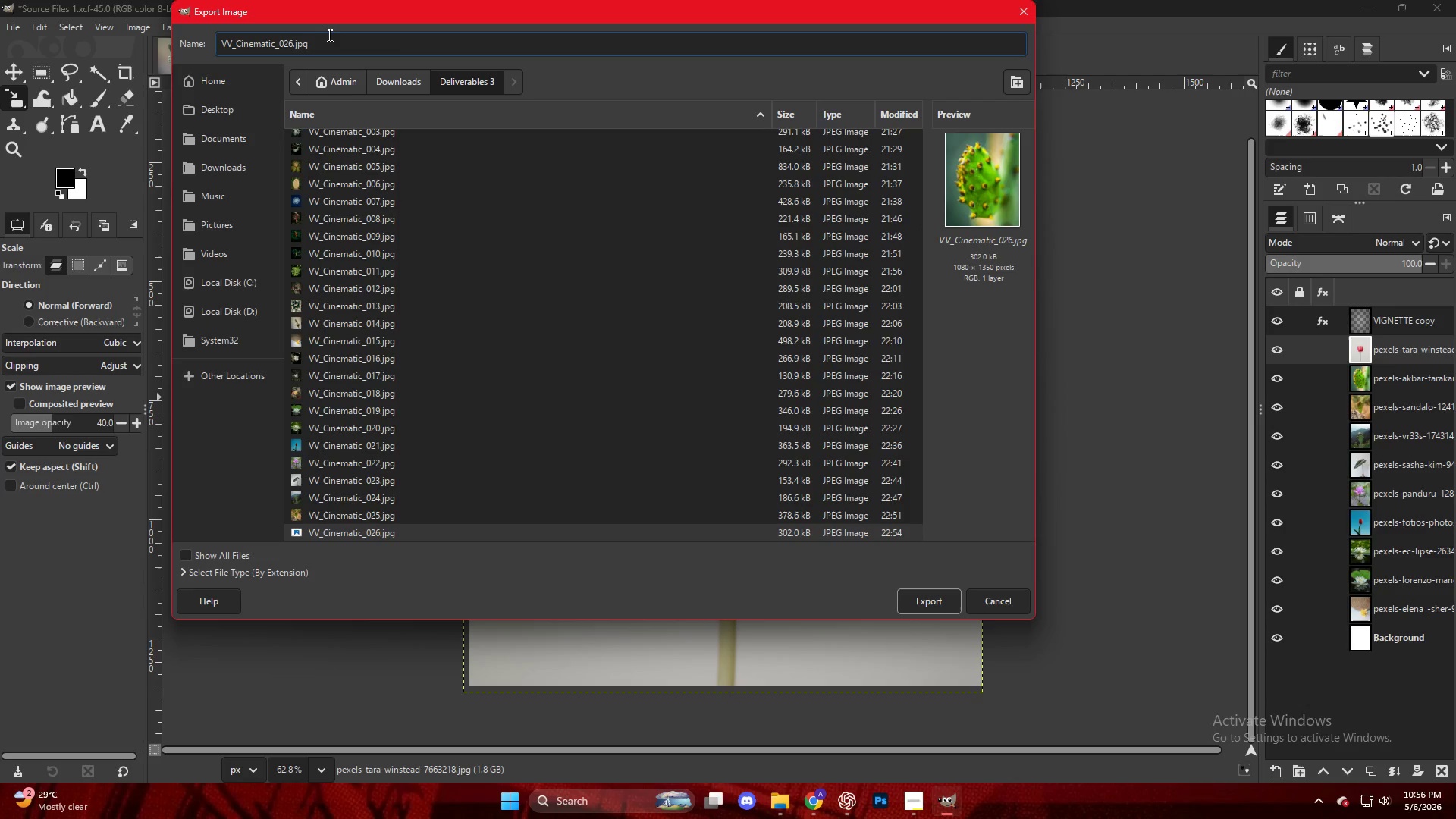 
key(ArrowRight)
 